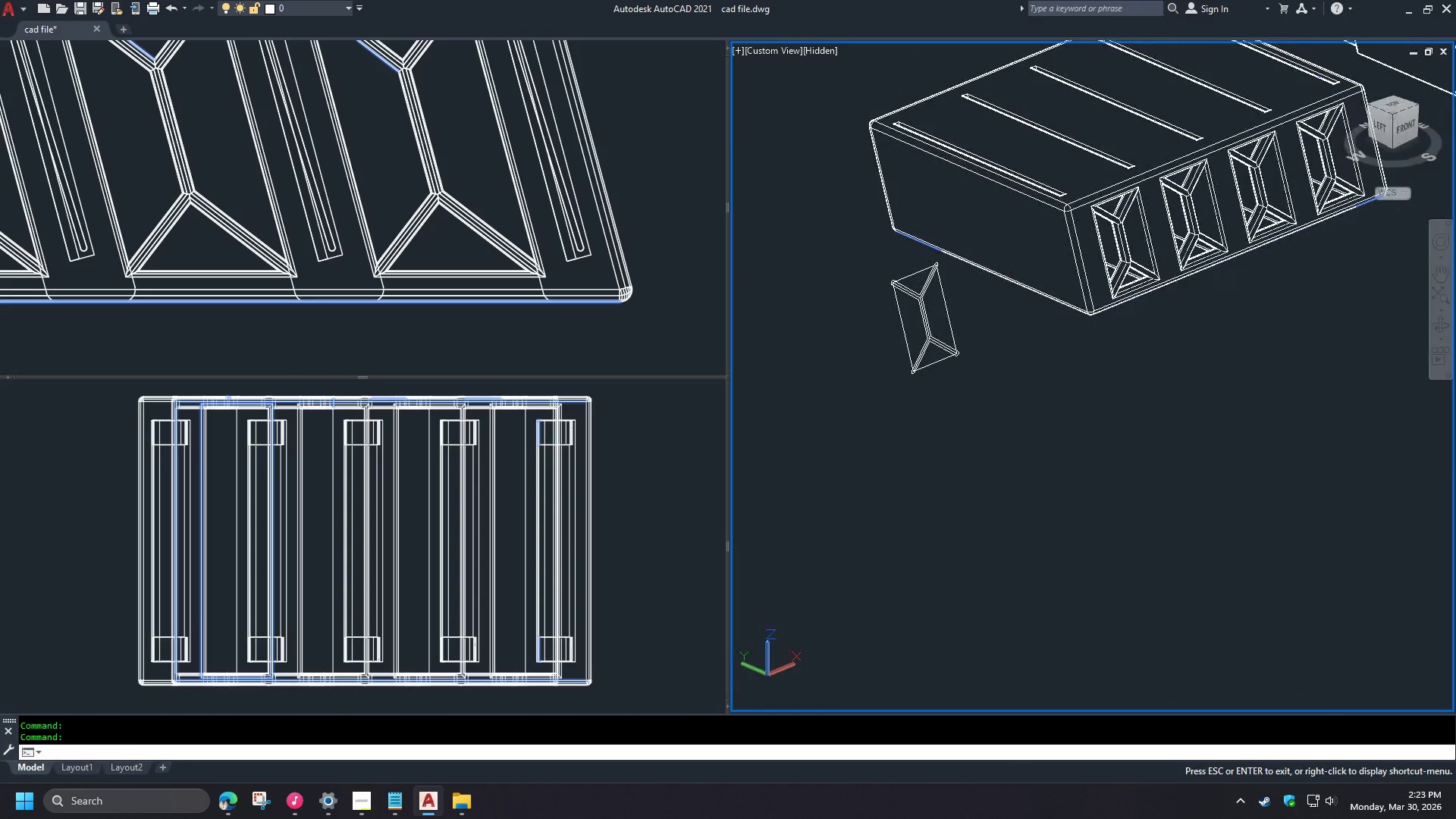 
scroll: coordinate [1034, 472], scroll_direction: down, amount: 2.0
 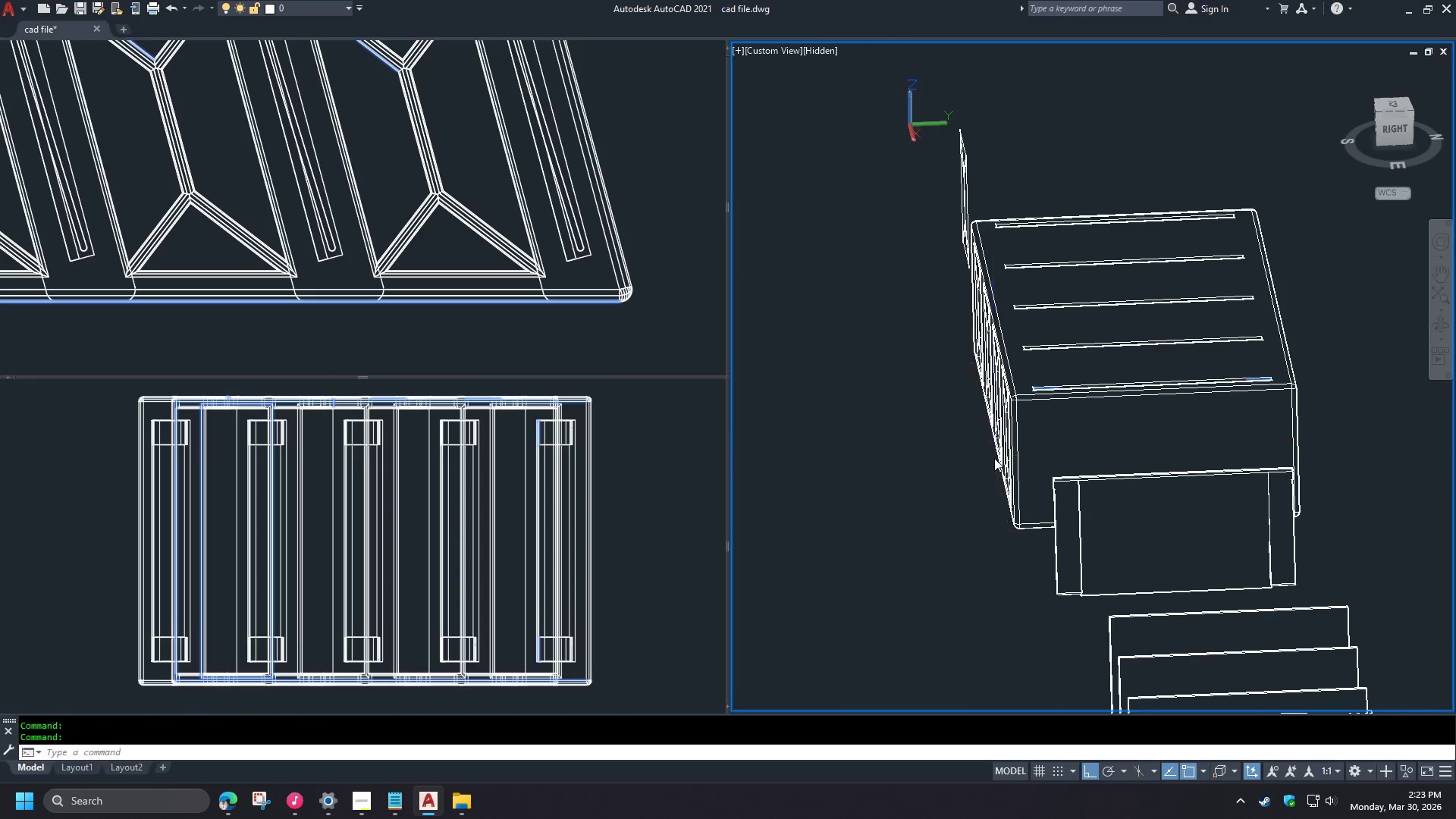 
hold_key(key=ShiftLeft, duration=0.58)
 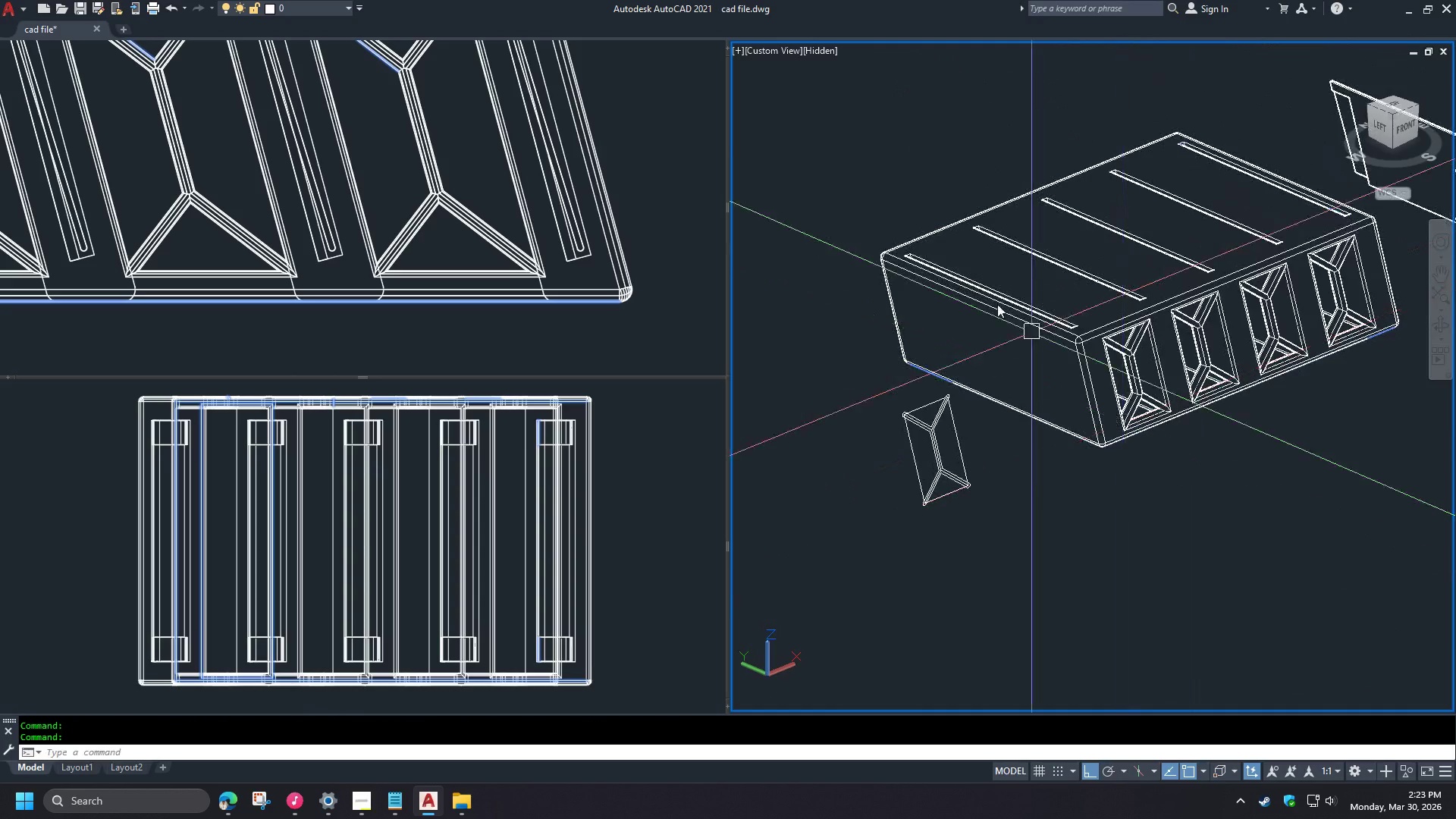 
key(F)
 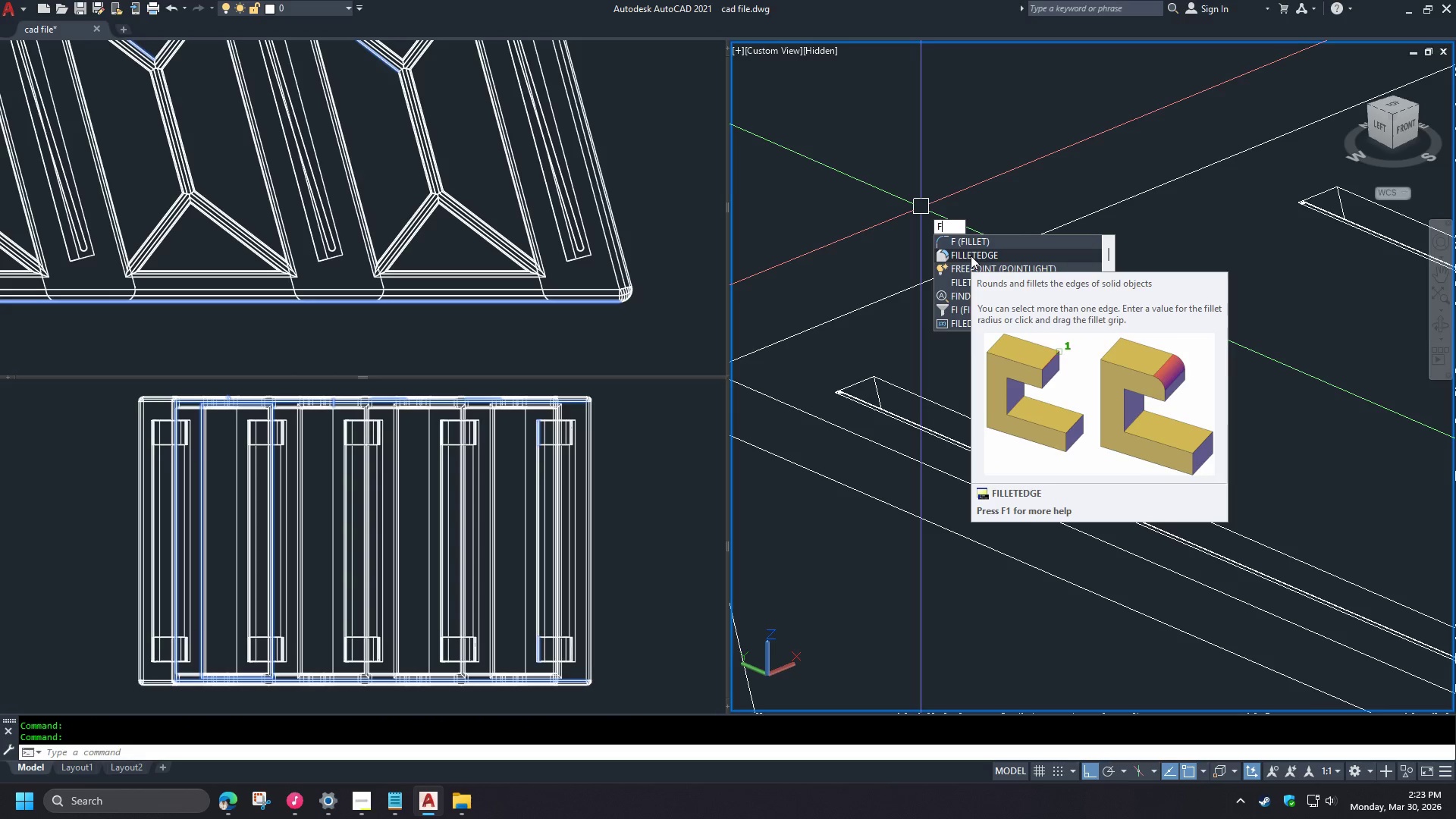 
scroll: coordinate [834, 200], scroll_direction: up, amount: 6.0
 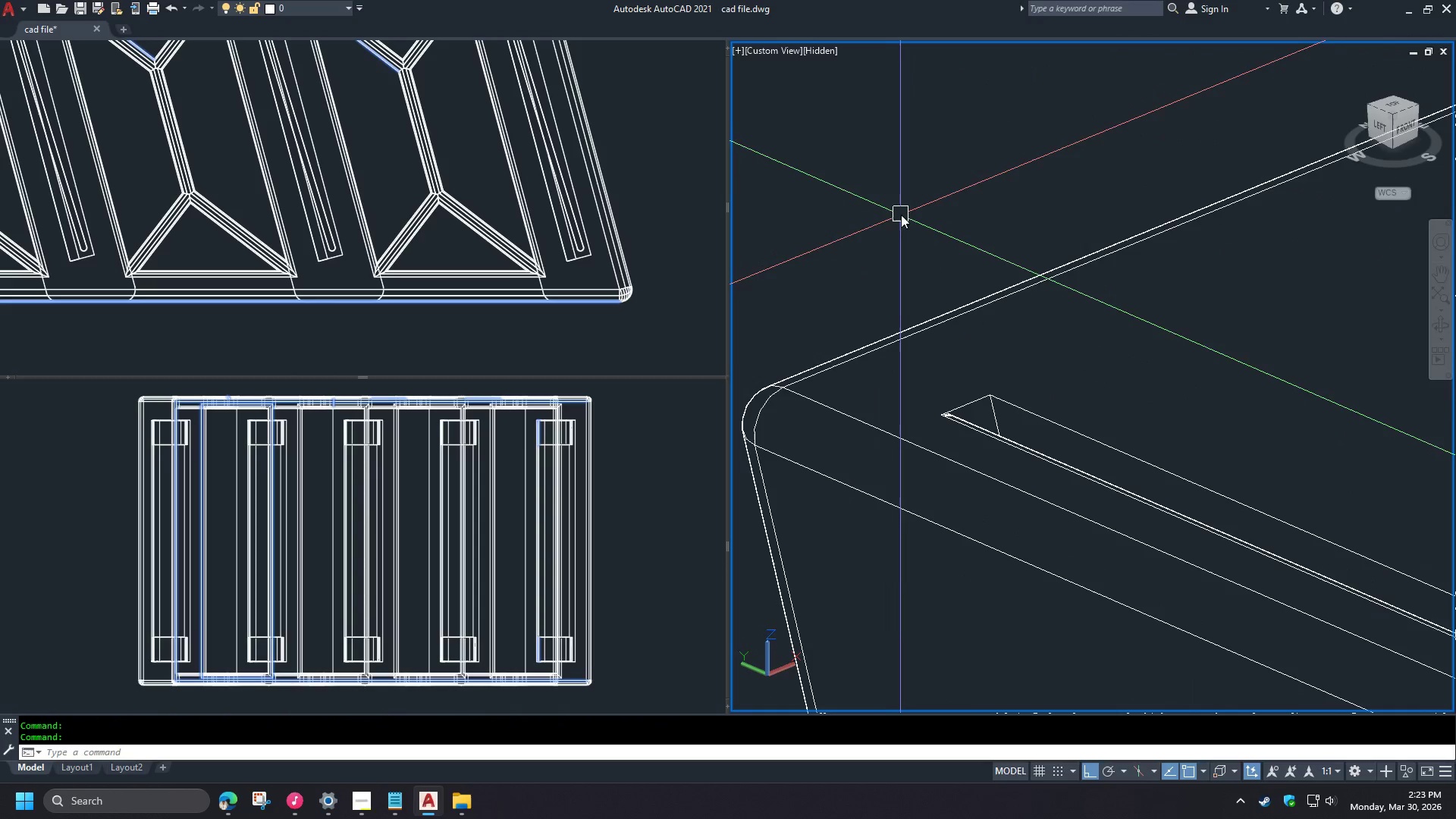 
scroll: coordinate [921, 207], scroll_direction: none, amount: 0.0
 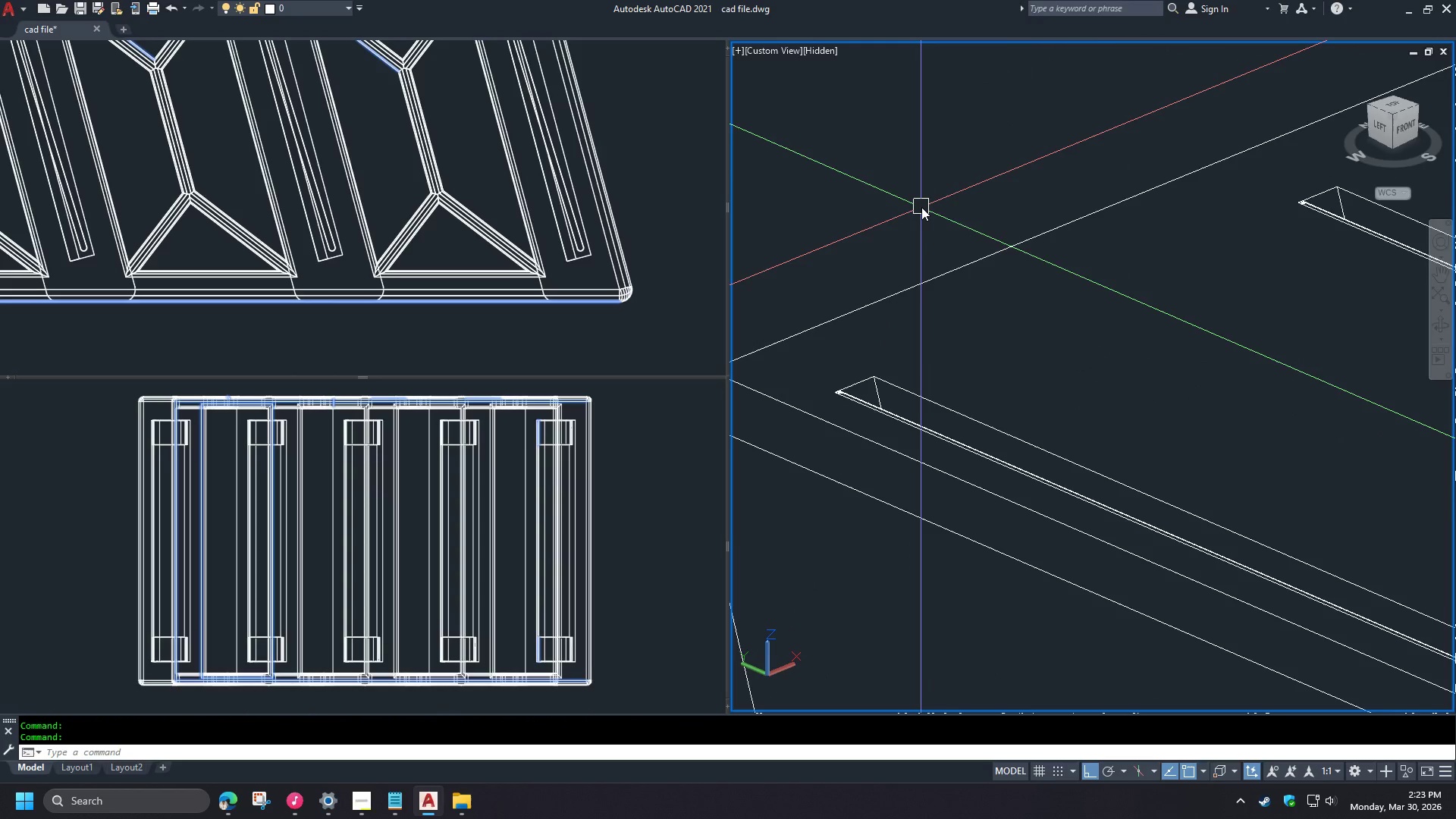 
wait(5.7)
 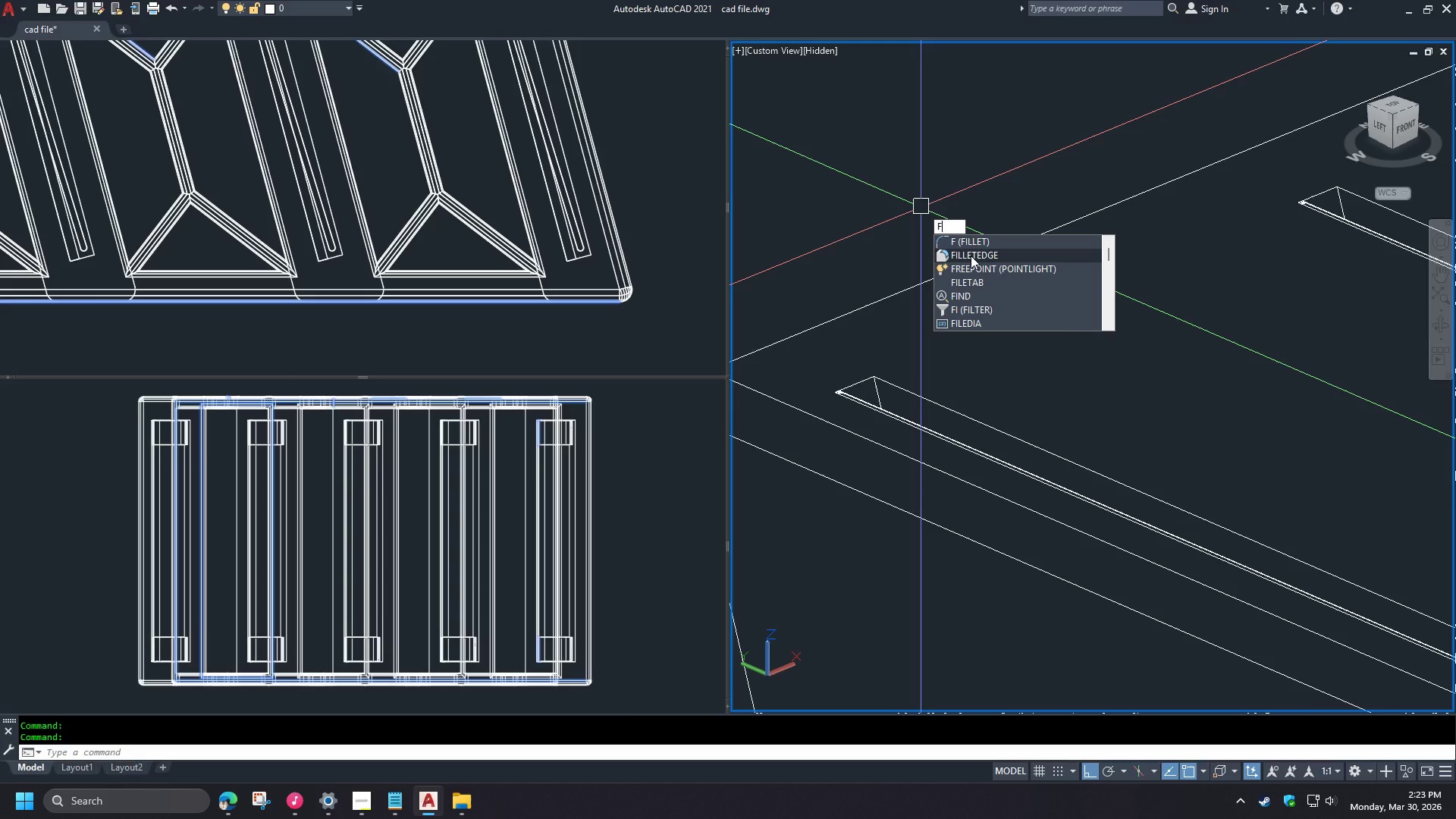 
left_click([971, 256])
 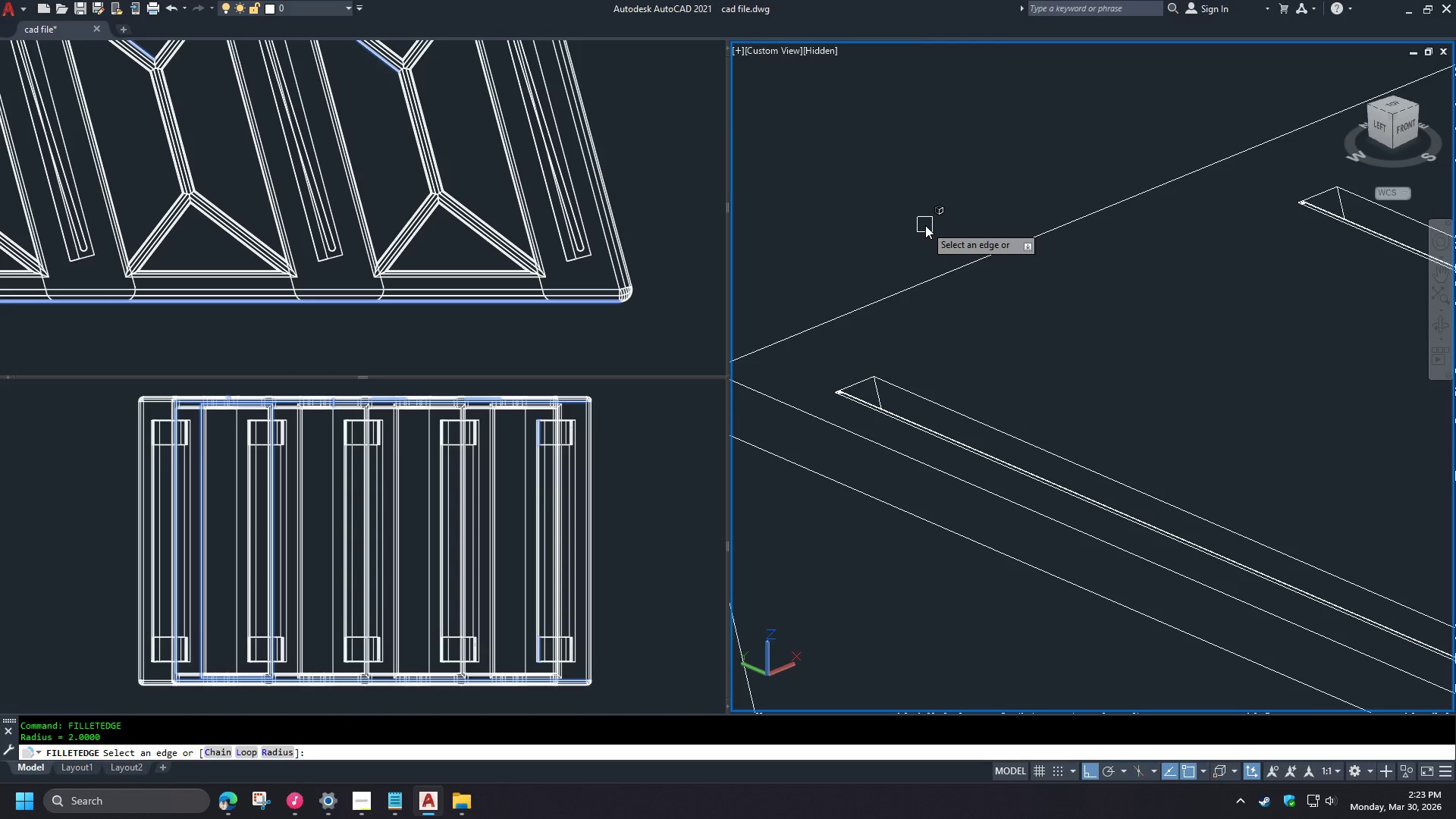 
key(R)
 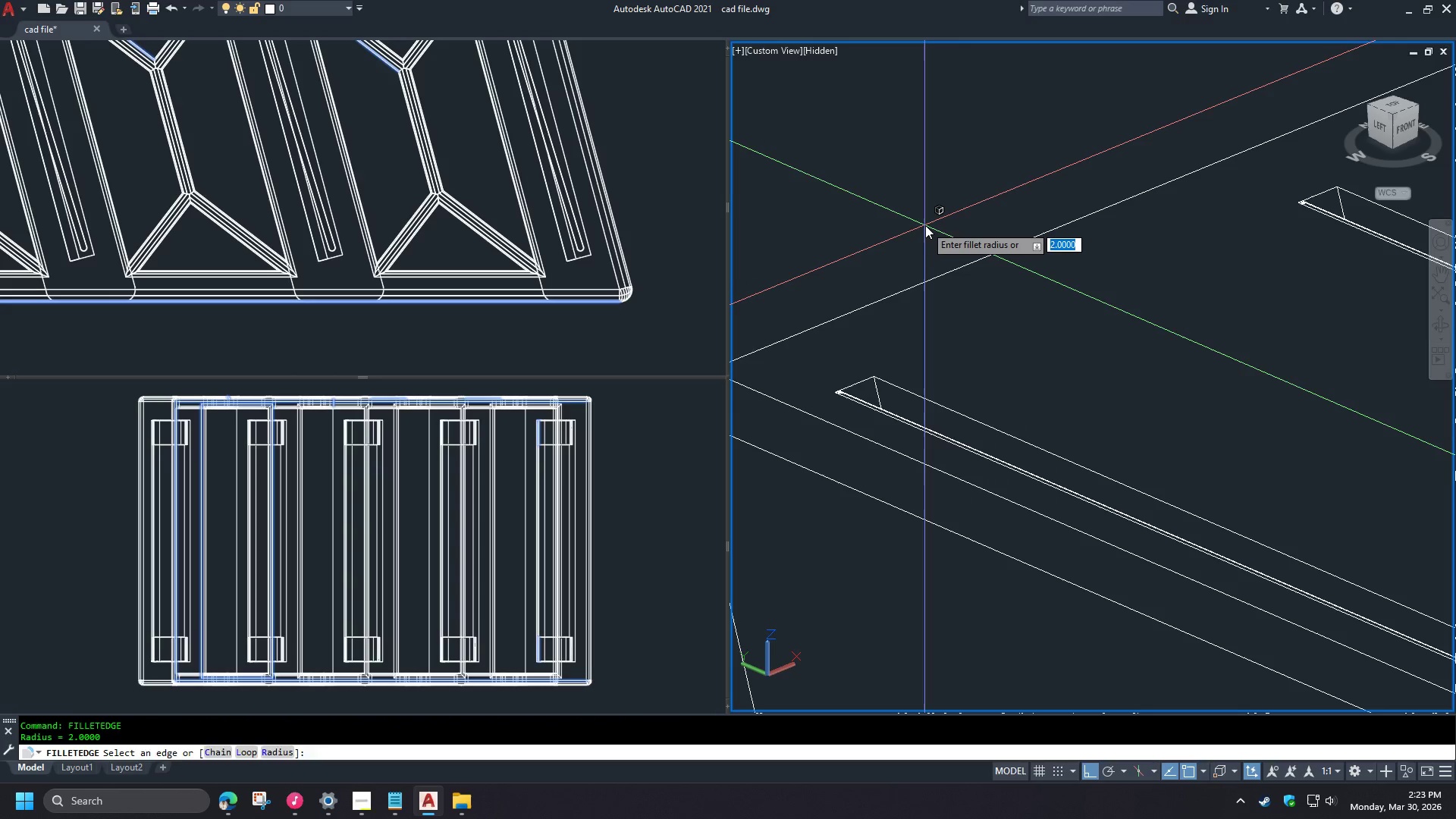 
key(Space)
 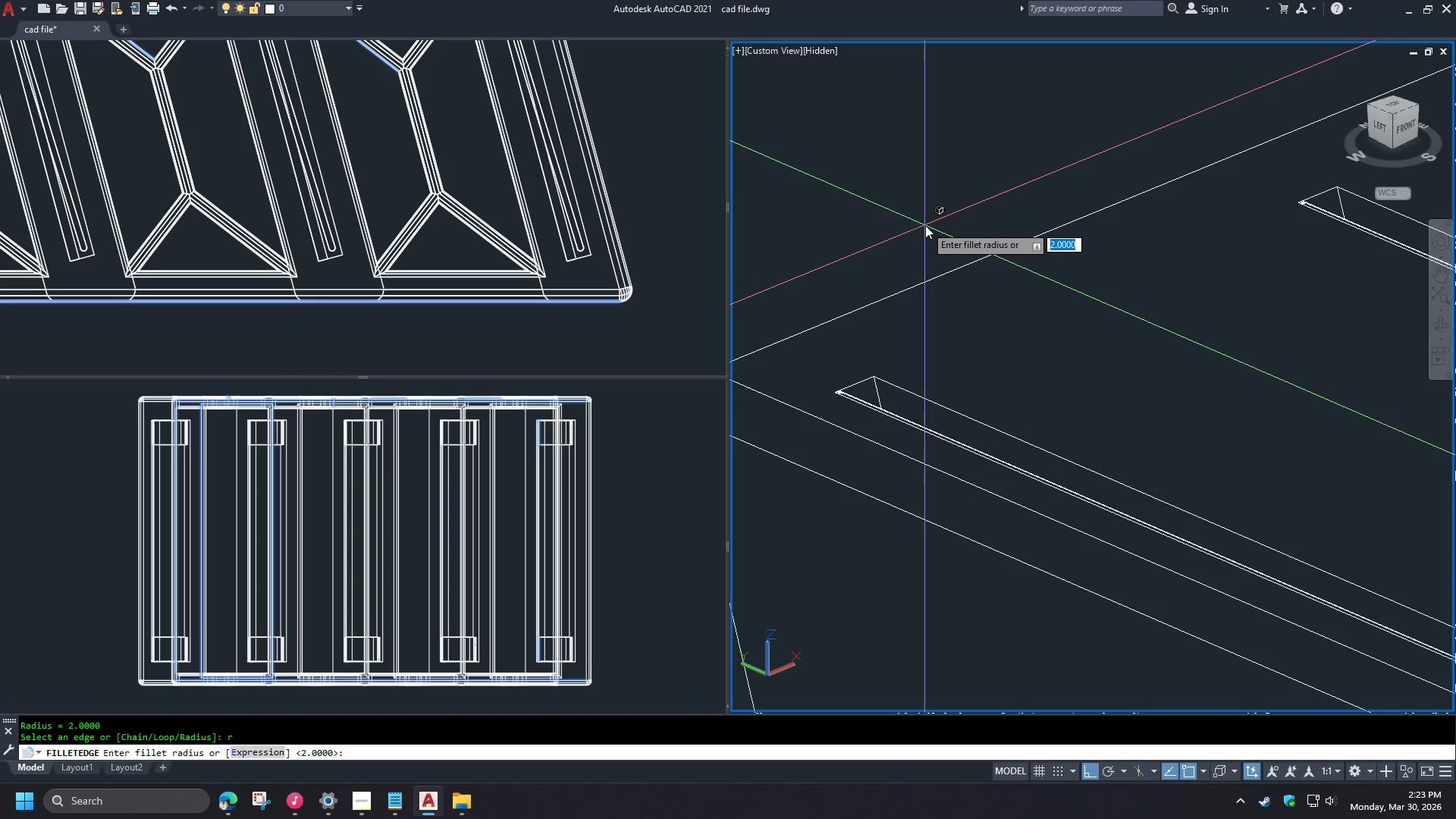 
key(1)
 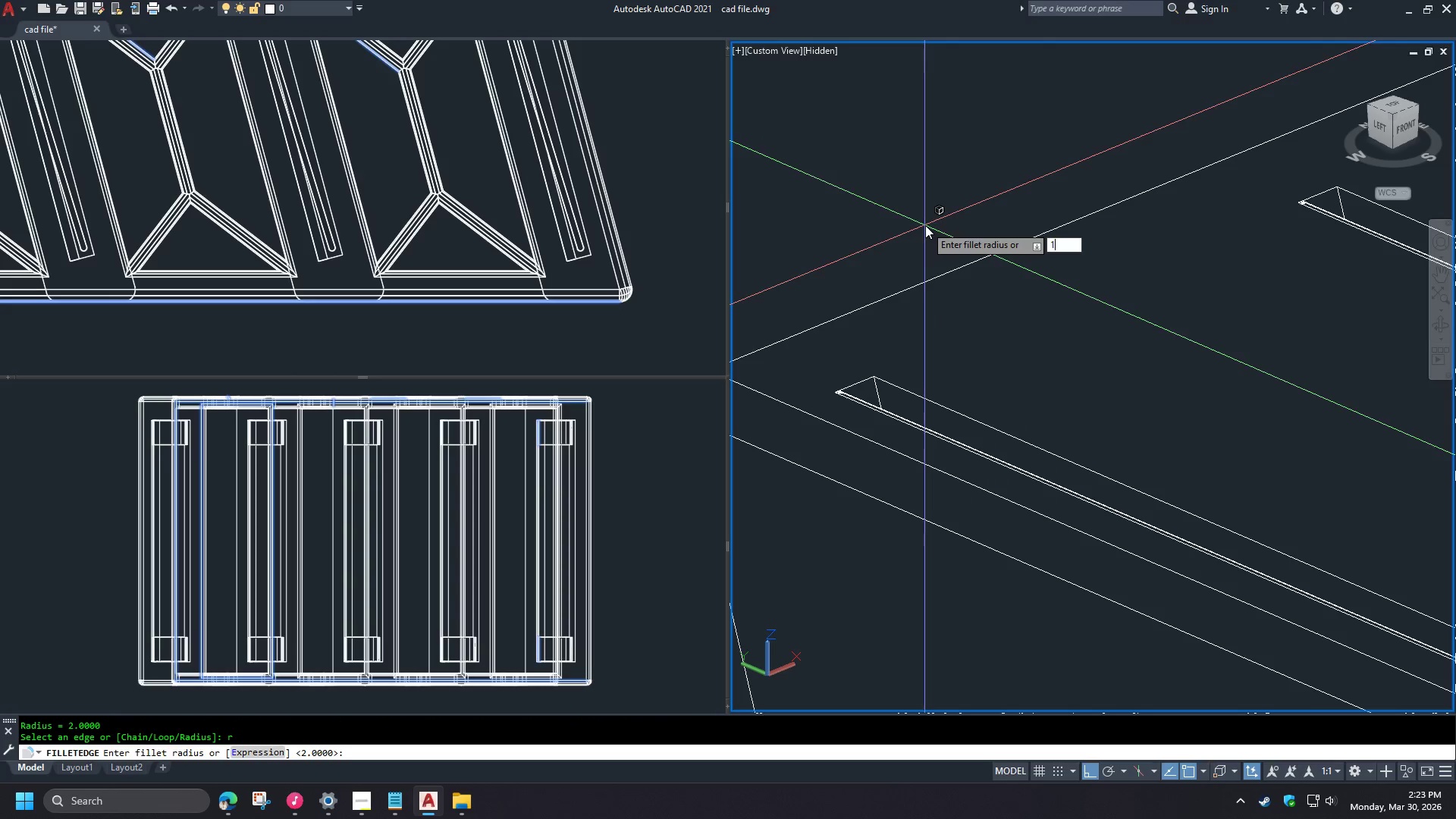 
key(Space)
 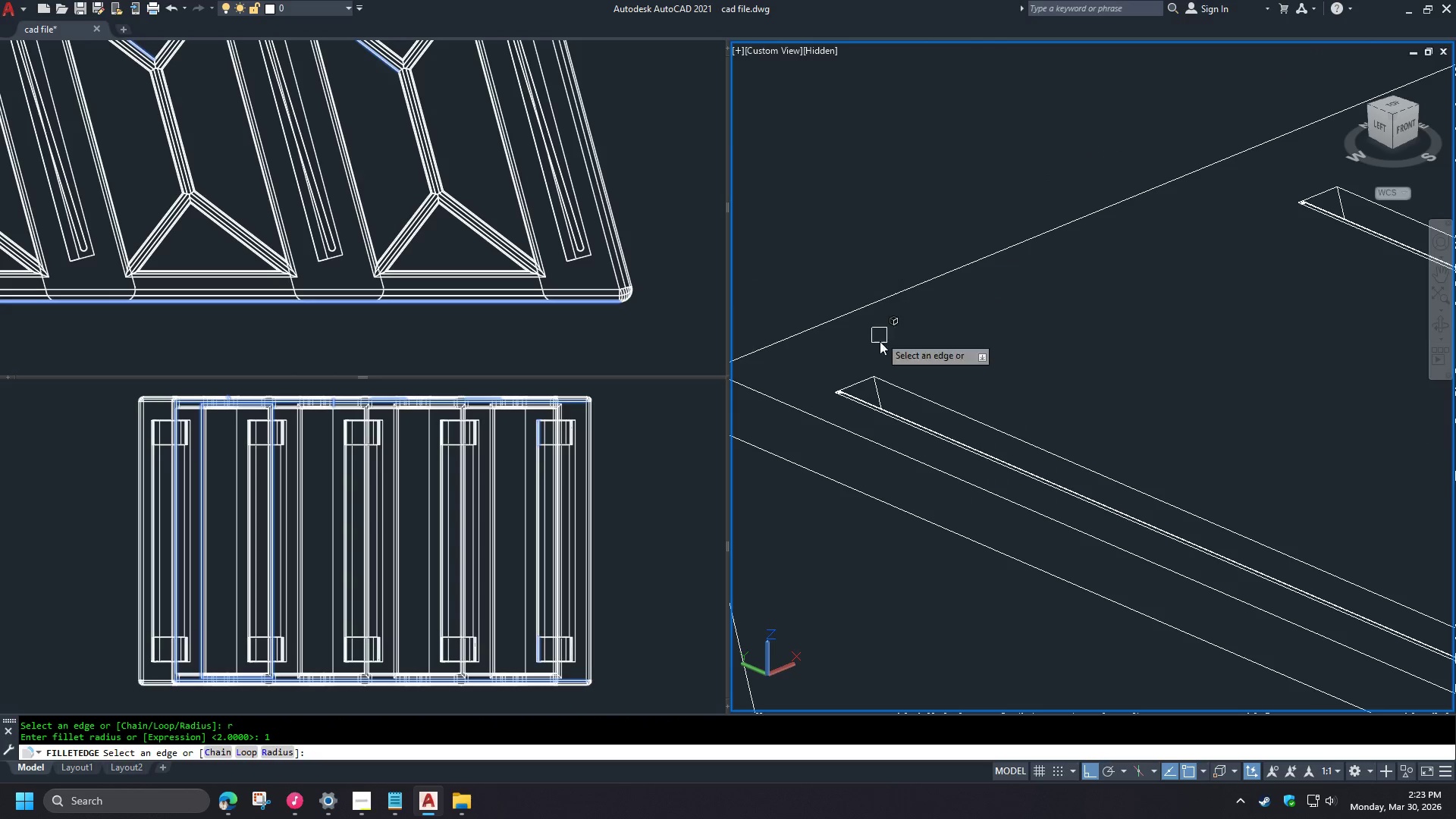 
left_click_drag(start_coordinate=[850, 396], to_coordinate=[940, 396])
 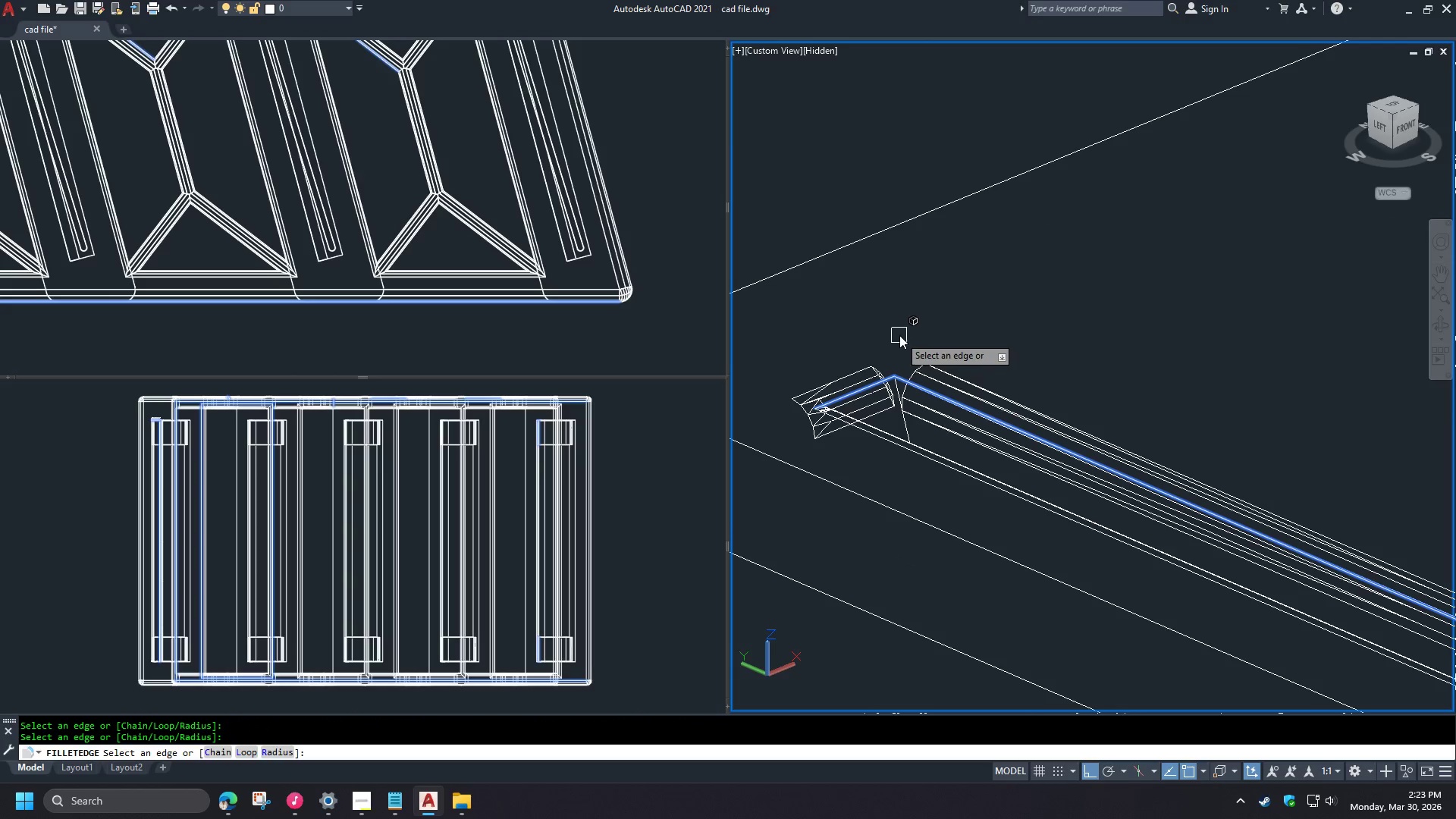 
left_click([940, 396])
 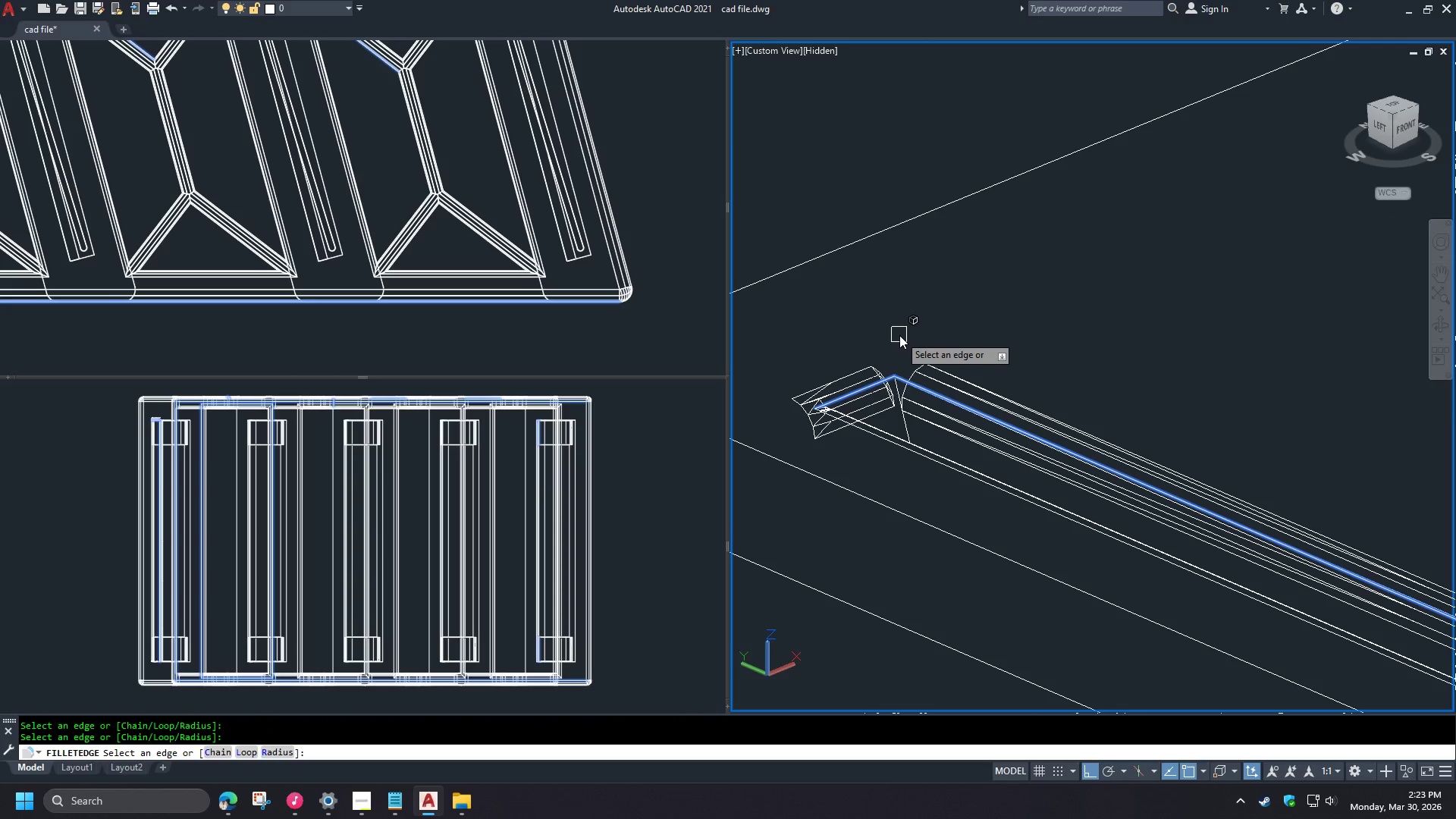 
scroll: coordinate [851, 384], scroll_direction: up, amount: 2.0
 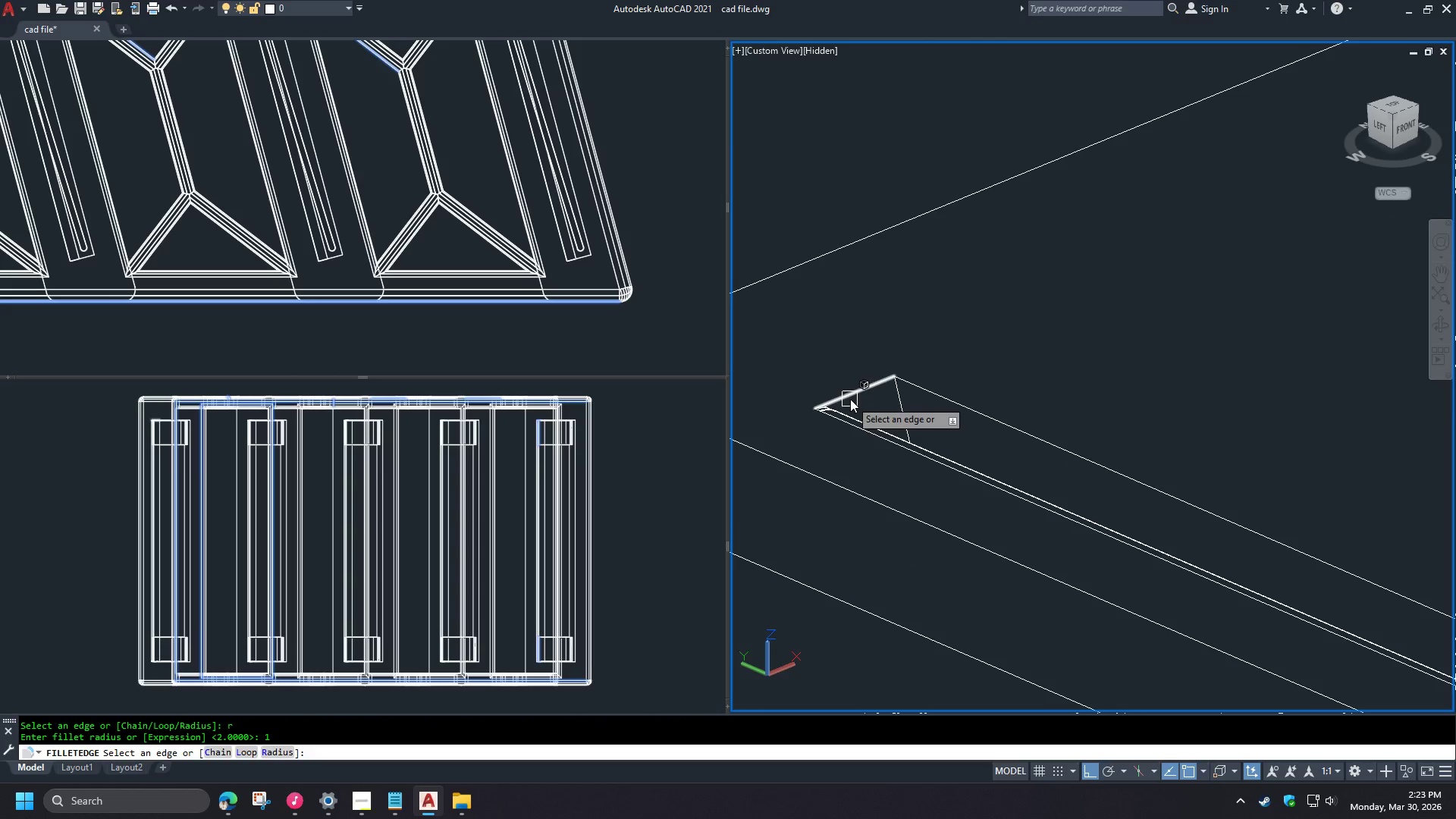 
left_click([1207, 447])
 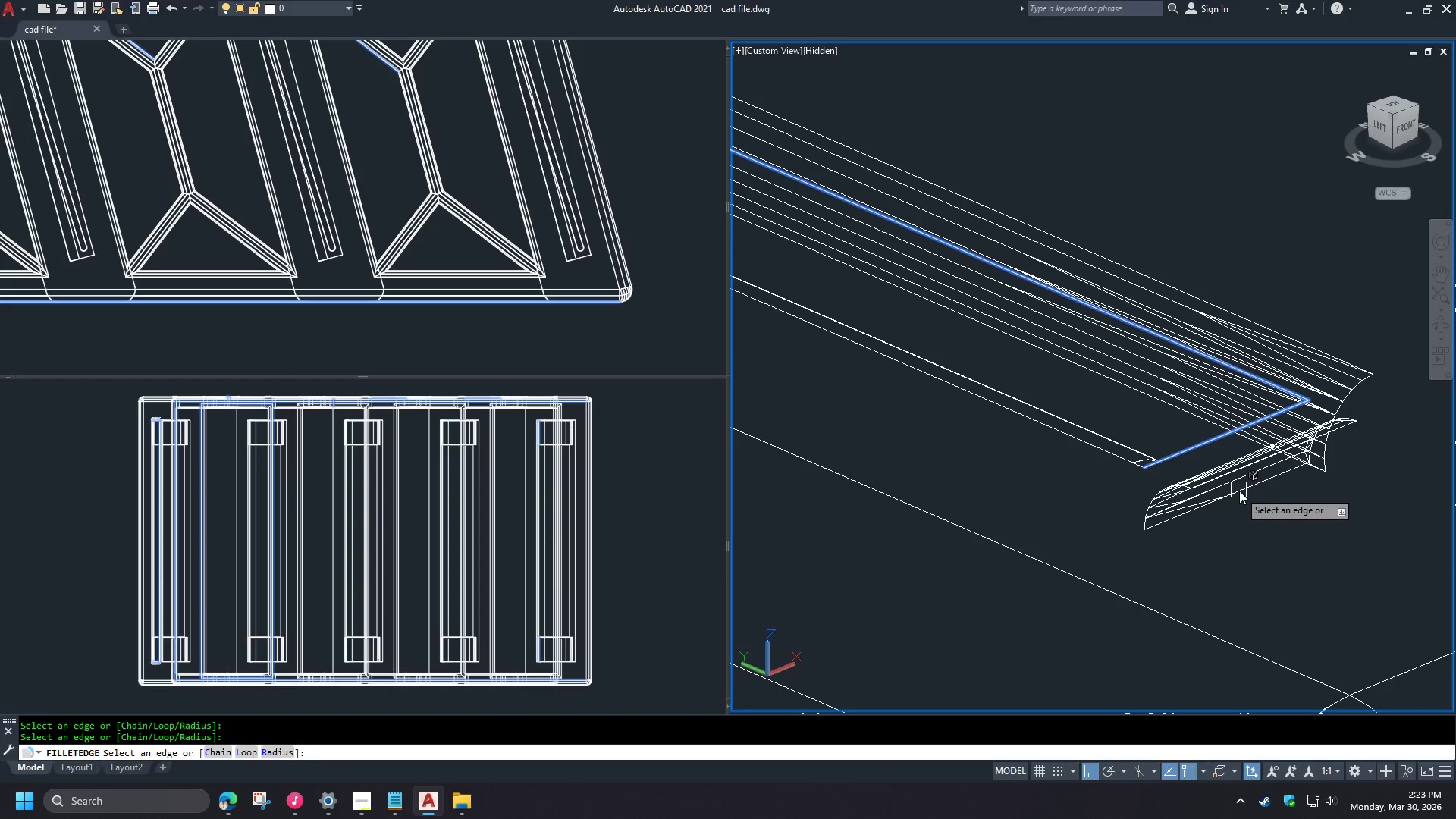 
key(Space)
 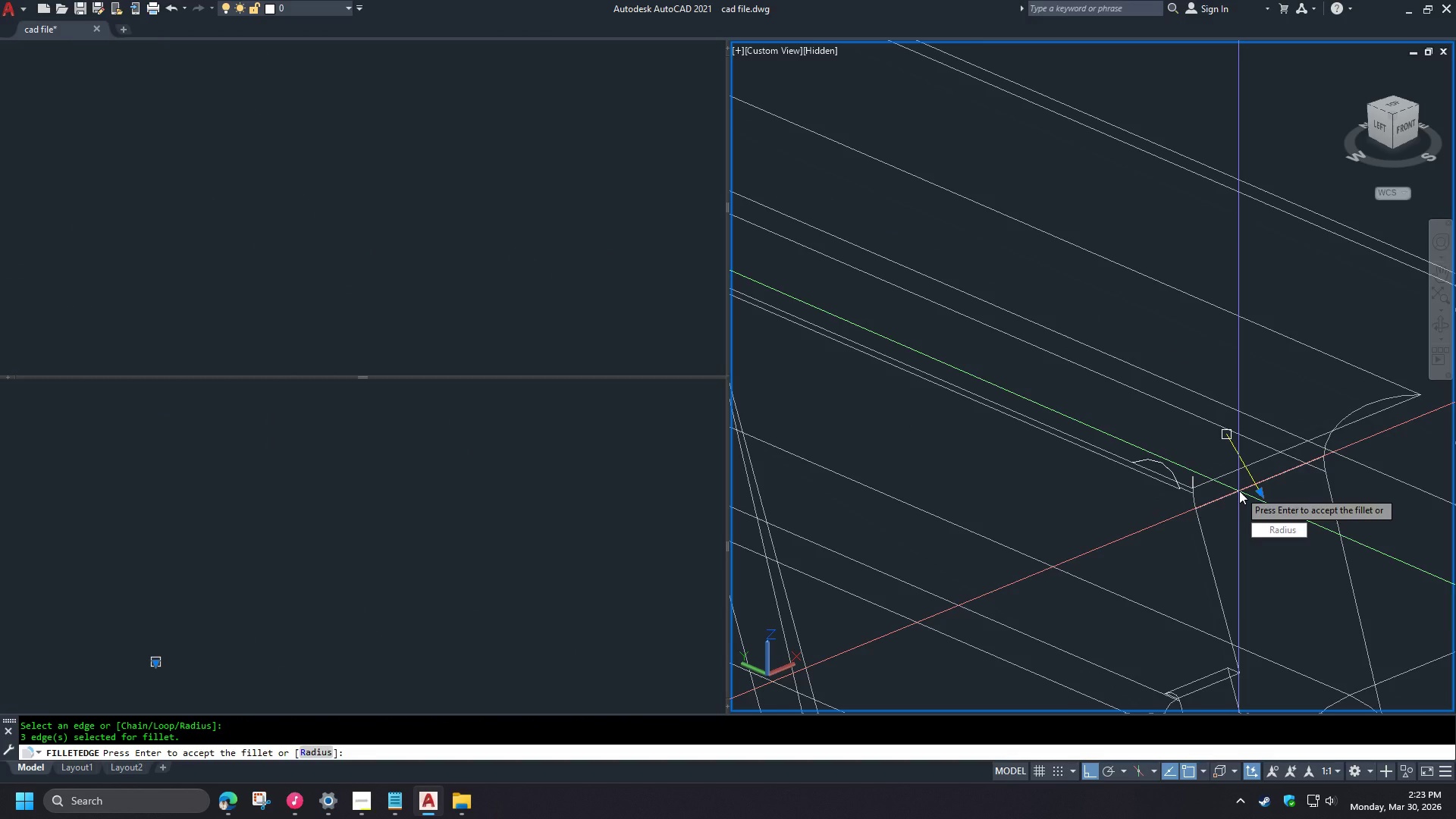 
scroll: coordinate [792, 234], scroll_direction: down, amount: 3.0
 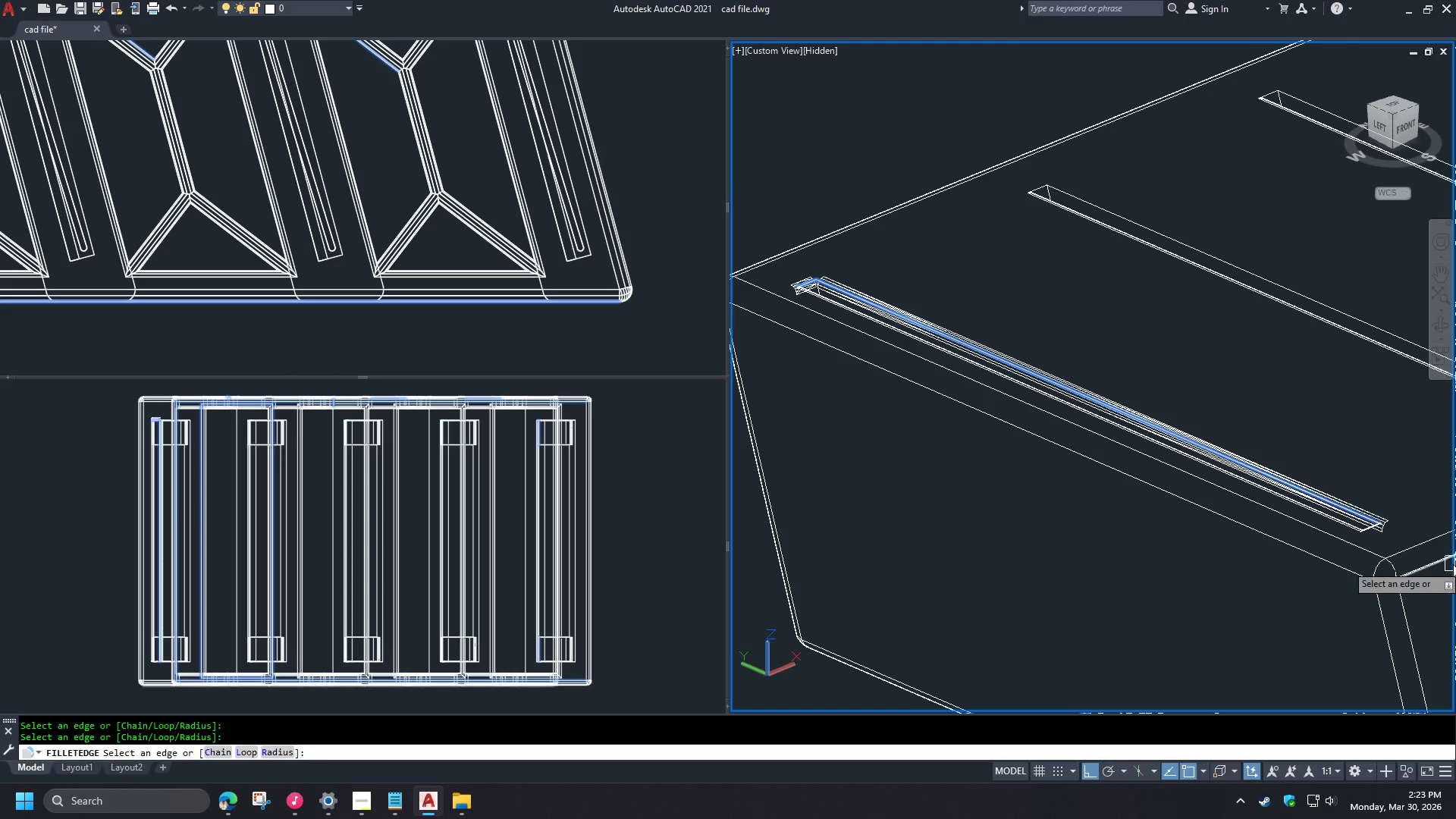 
key(Space)
 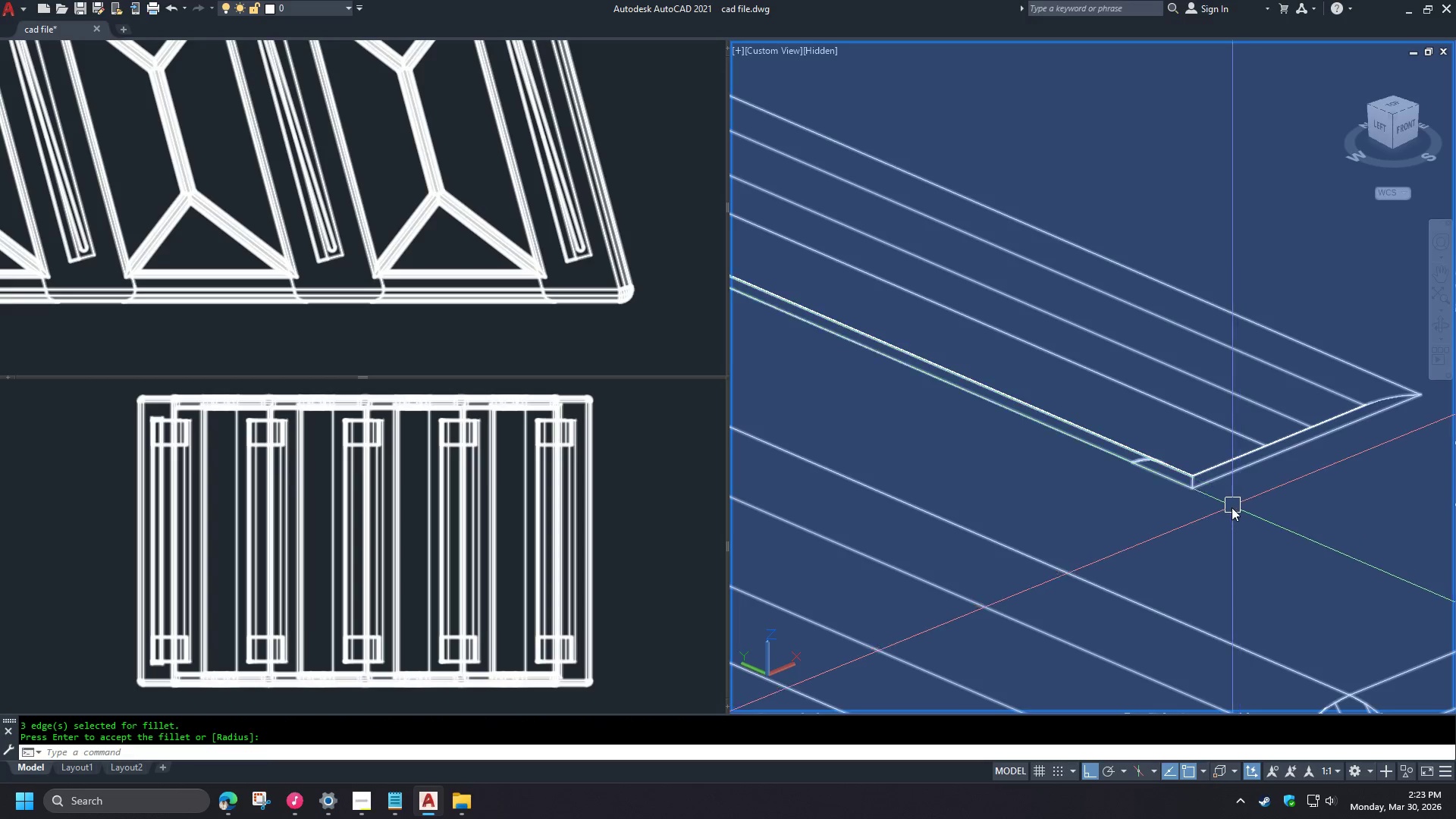 
scroll: coordinate [1238, 469], scroll_direction: up, amount: 6.0
 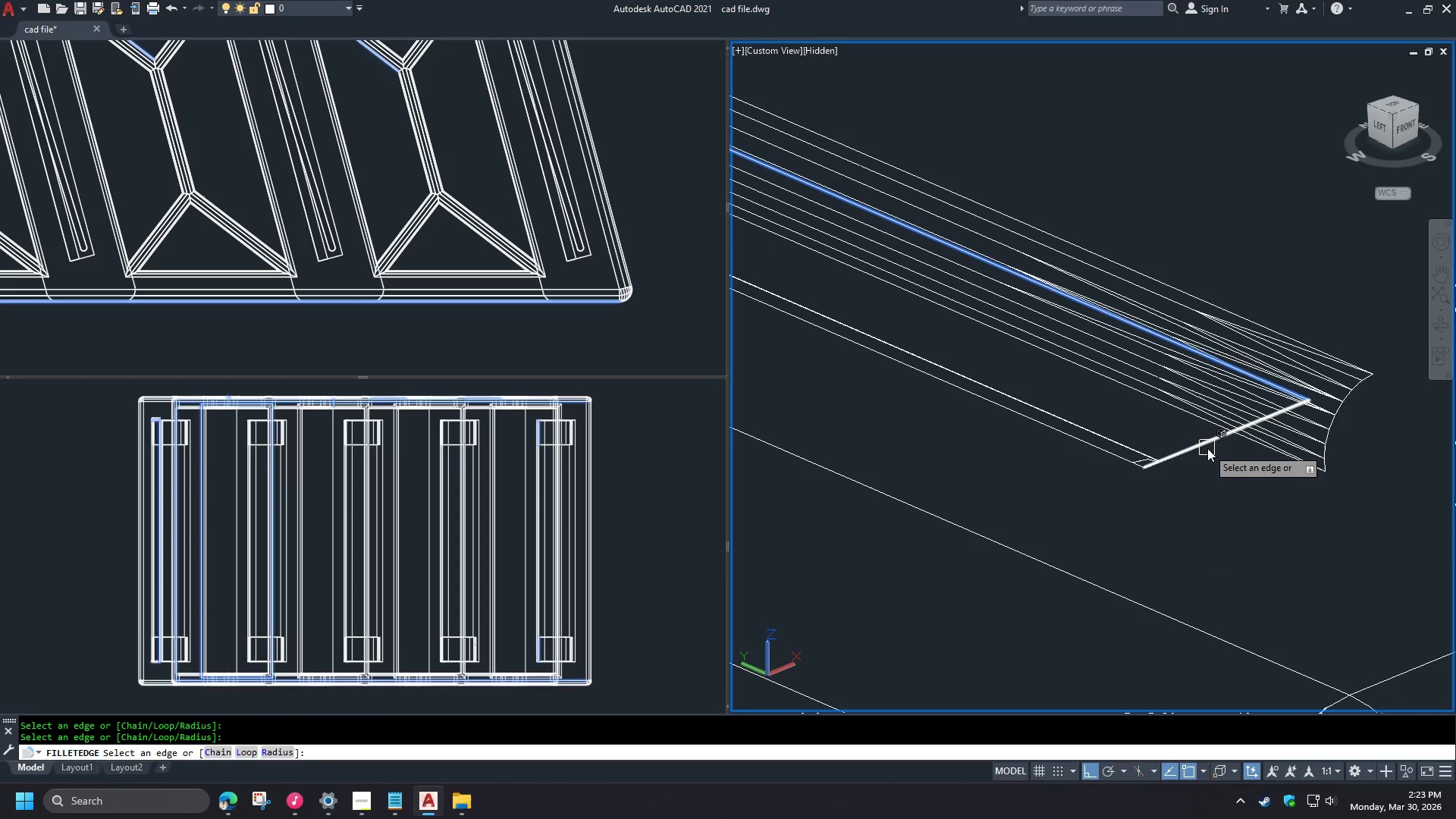 
hold_key(key=ShiftLeft, duration=1.27)
 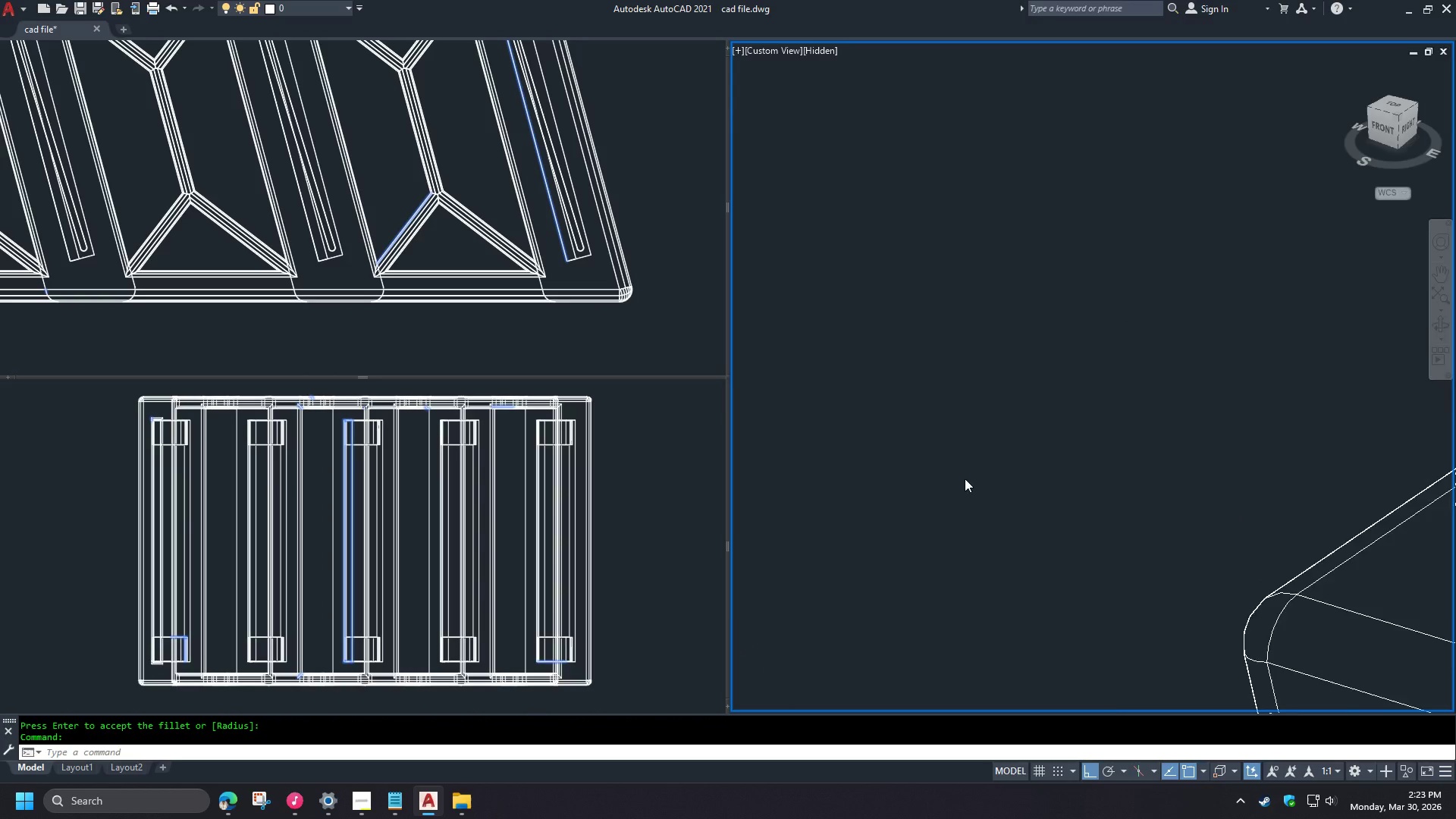 
scroll: coordinate [951, 469], scroll_direction: down, amount: 4.0
 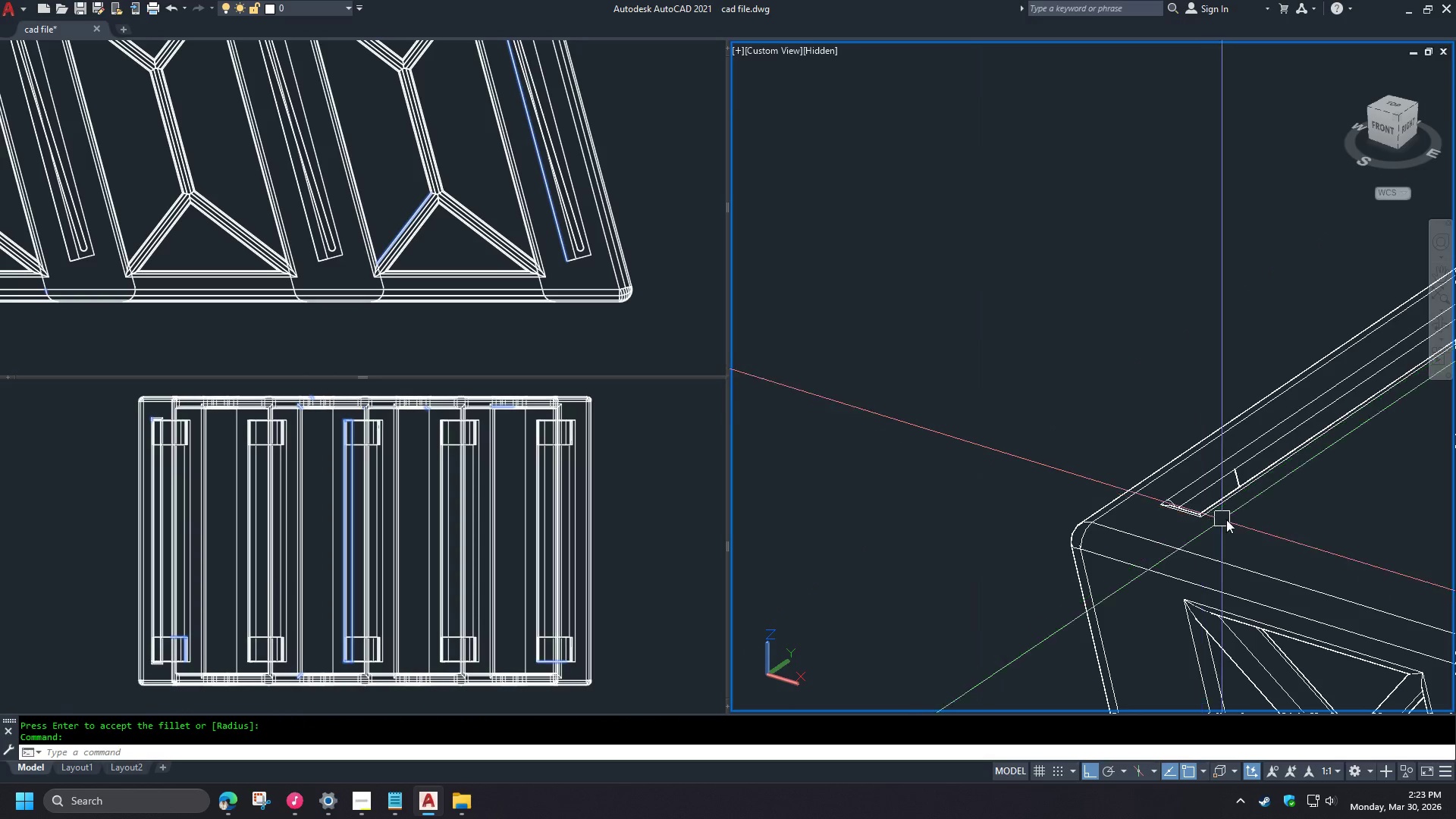 
scroll: coordinate [1157, 496], scroll_direction: up, amount: 6.0
 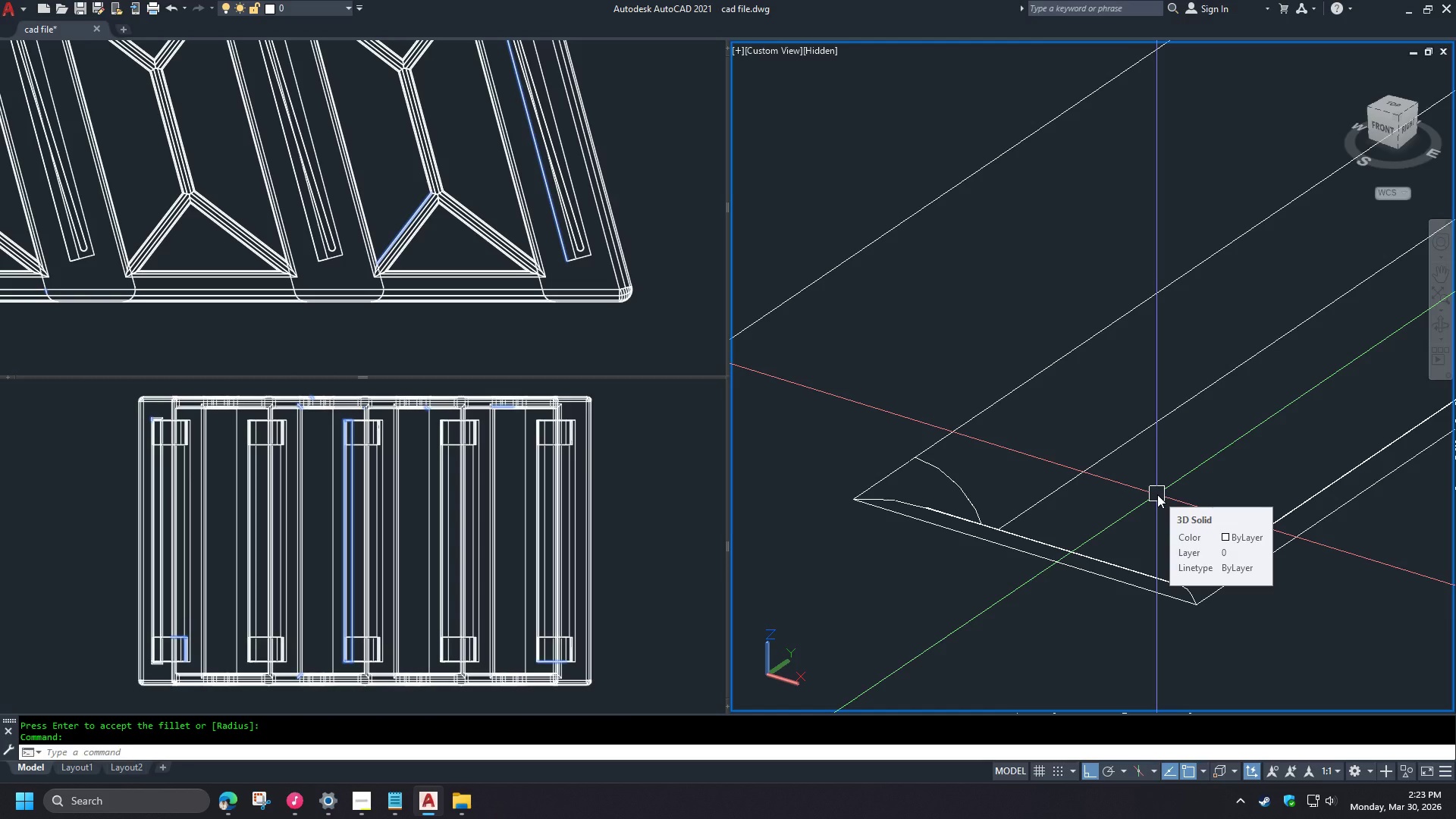 
scroll: coordinate [1157, 494], scroll_direction: down, amount: 4.0
 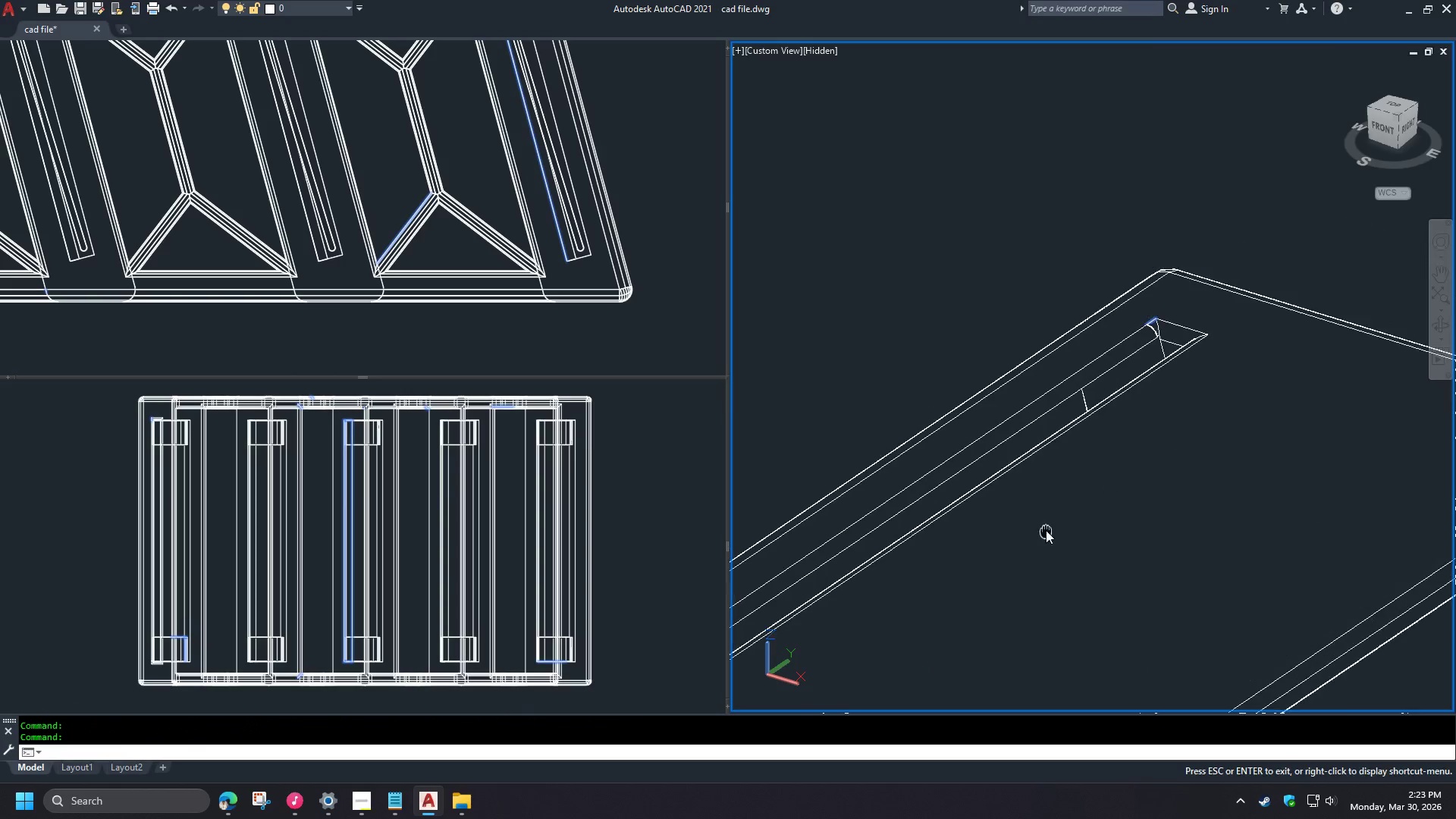 
type(re )
 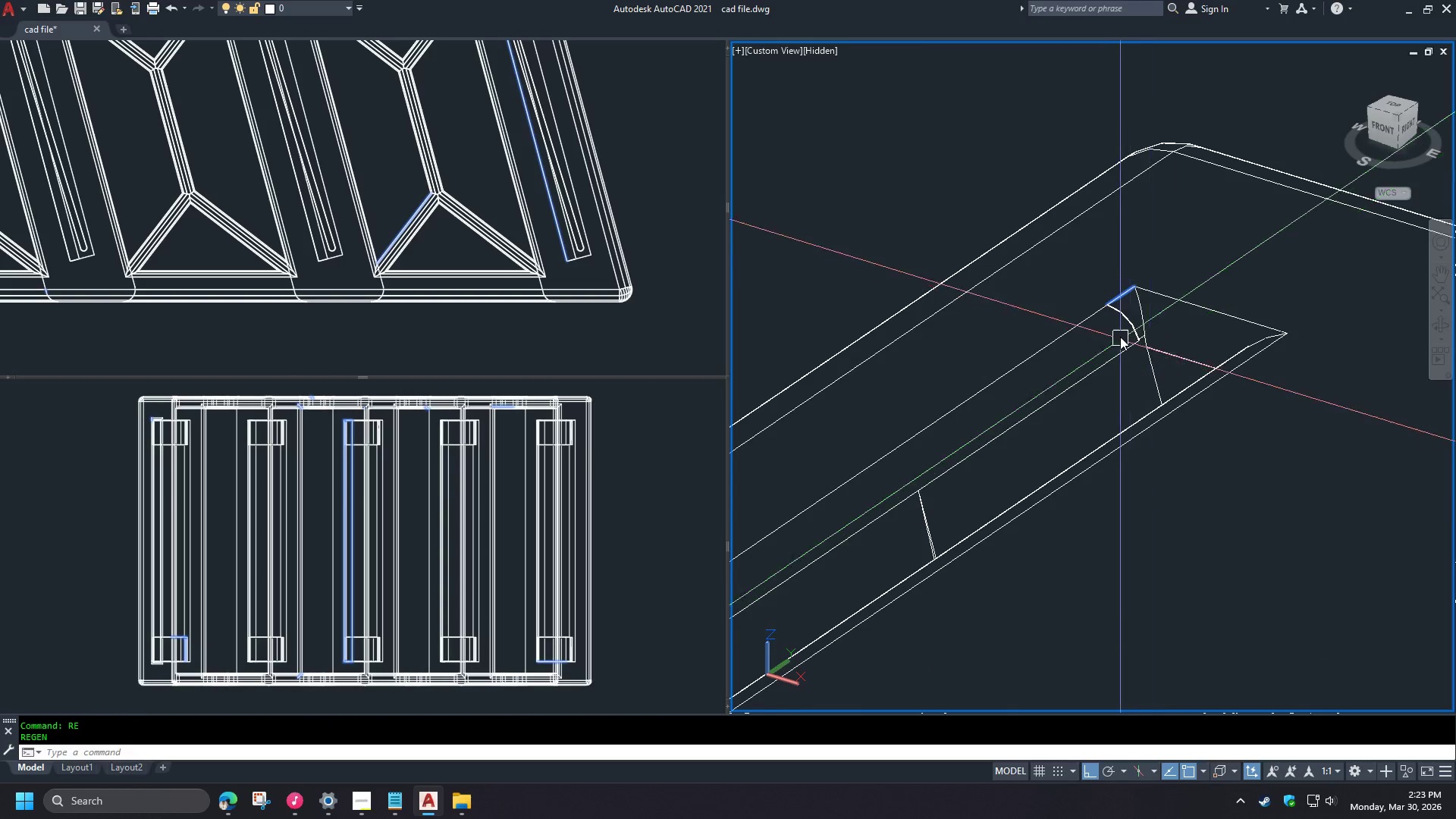 
scroll: coordinate [1167, 336], scroll_direction: up, amount: 3.0
 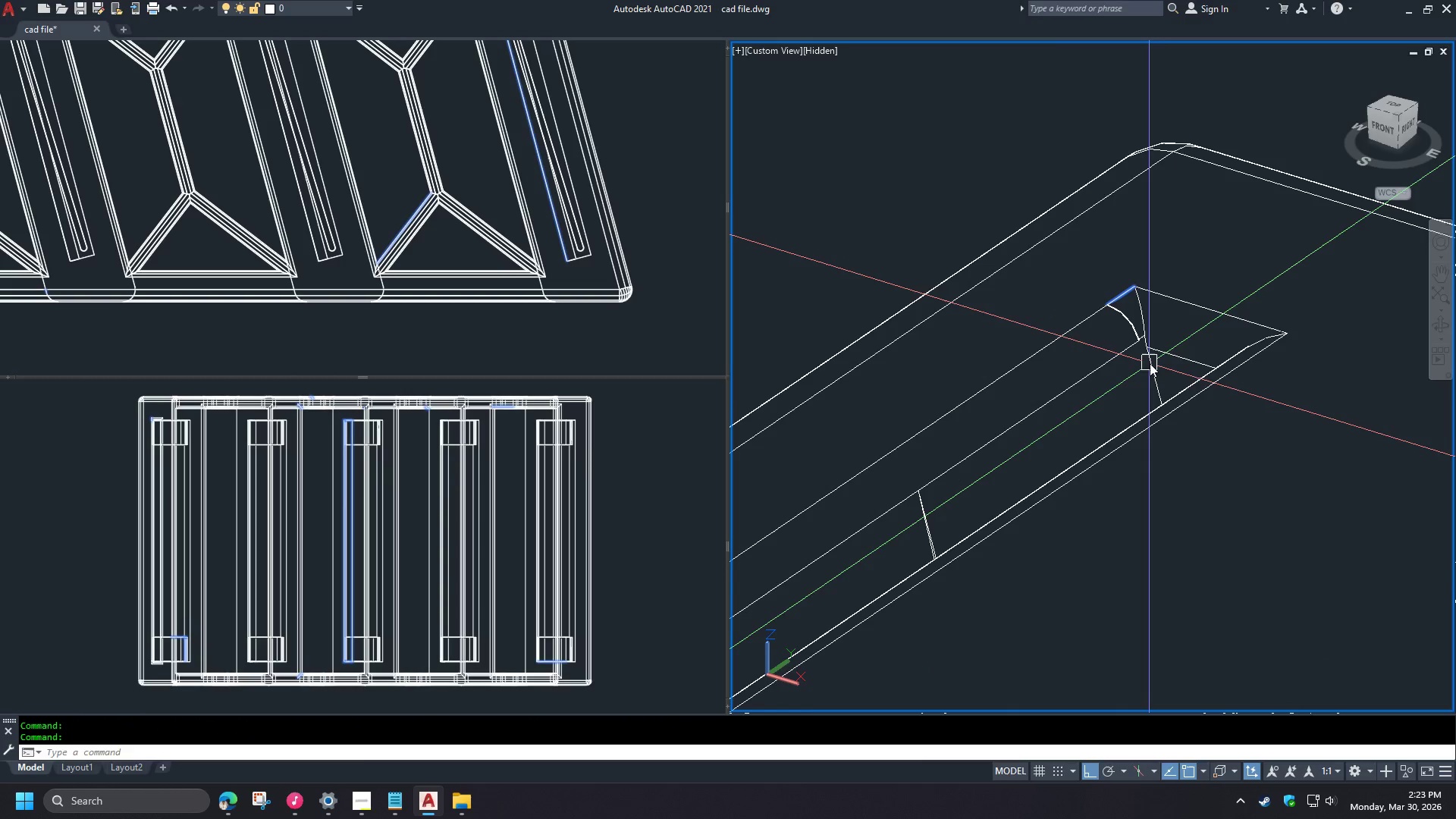 
scroll: coordinate [1100, 234], scroll_direction: down, amount: 4.0
 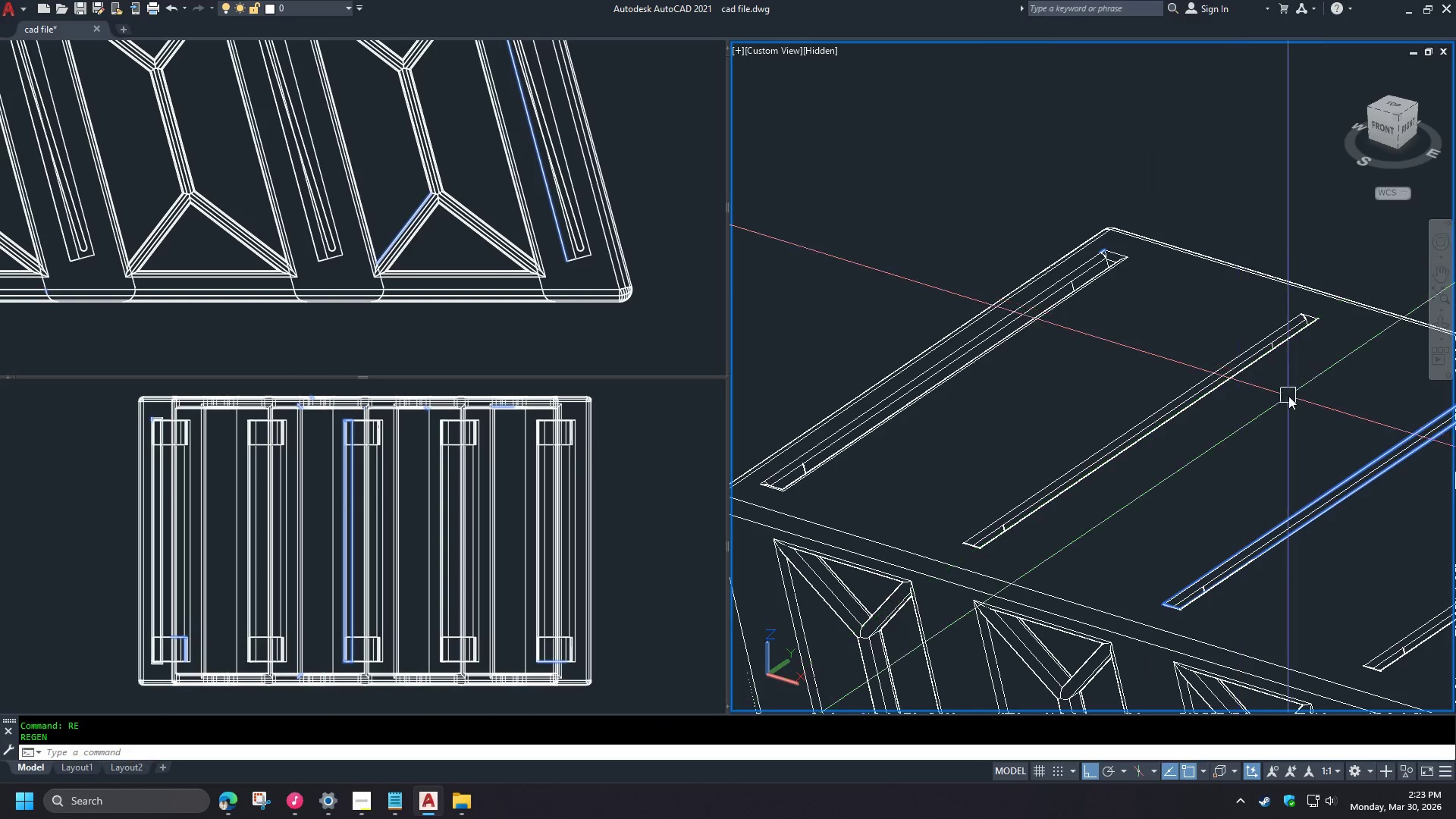 
key(Space)
 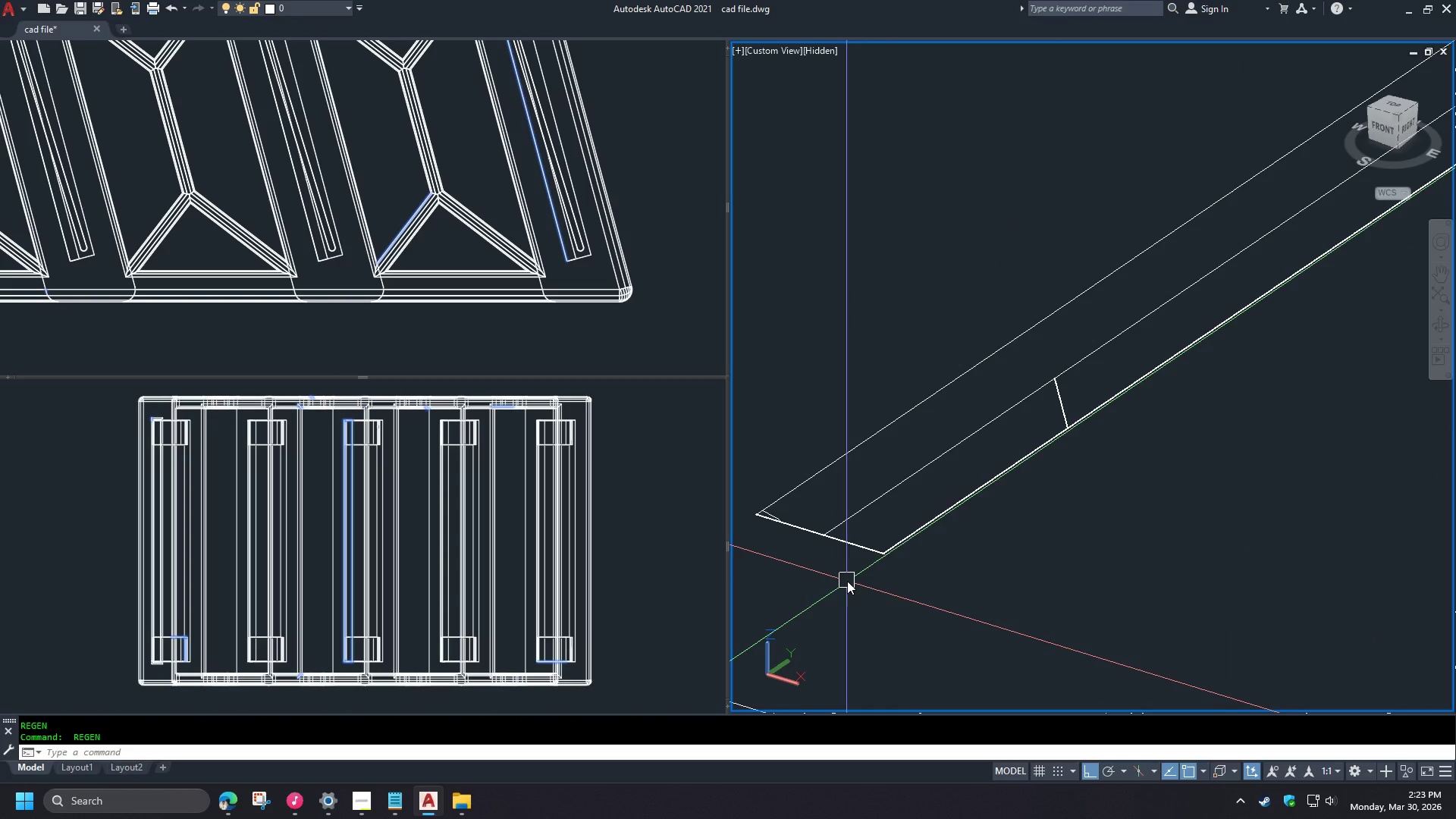 
scroll: coordinate [1316, 334], scroll_direction: up, amount: 2.0
 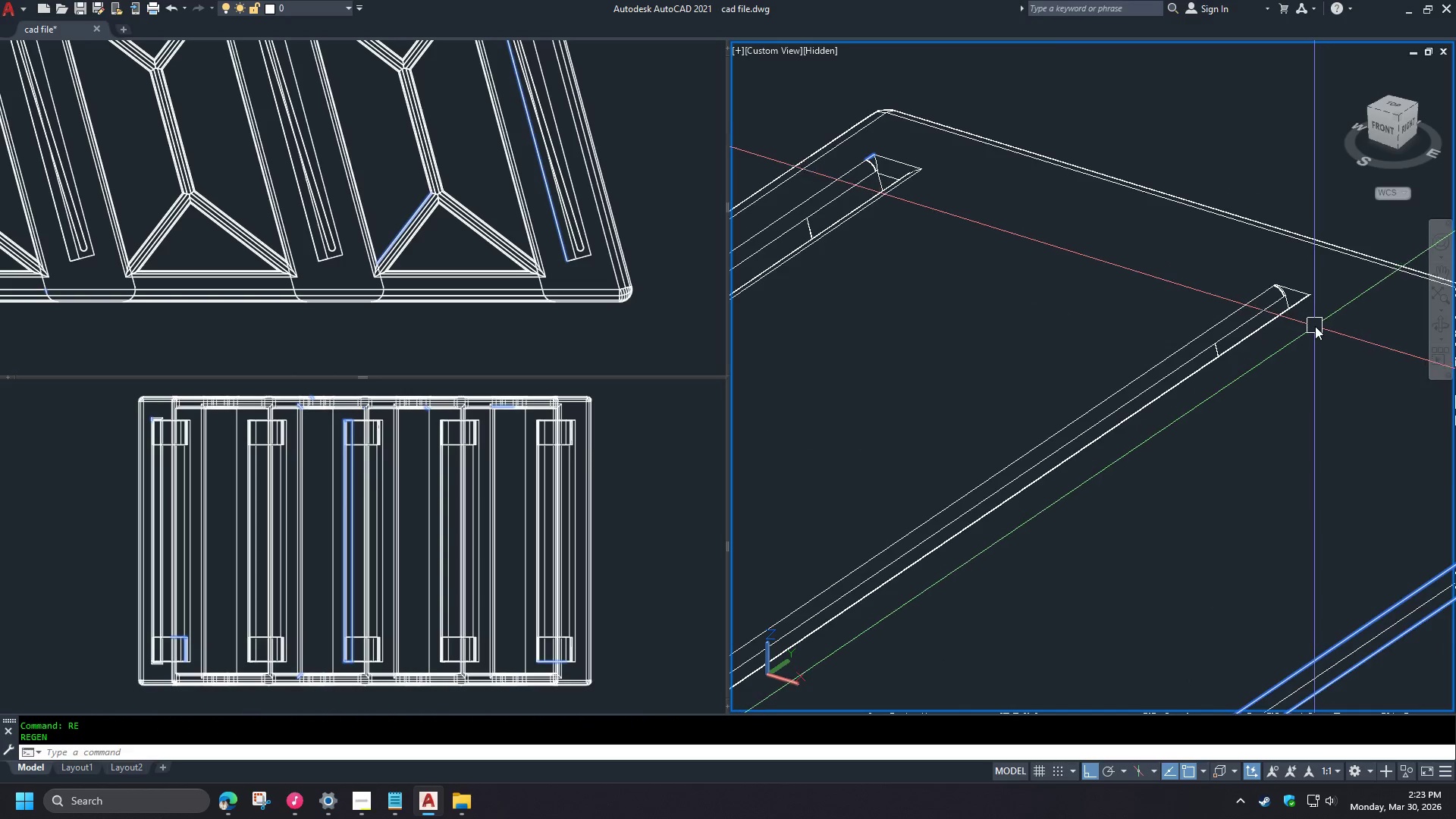 
scroll: coordinate [1320, 314], scroll_direction: down, amount: 1.0
 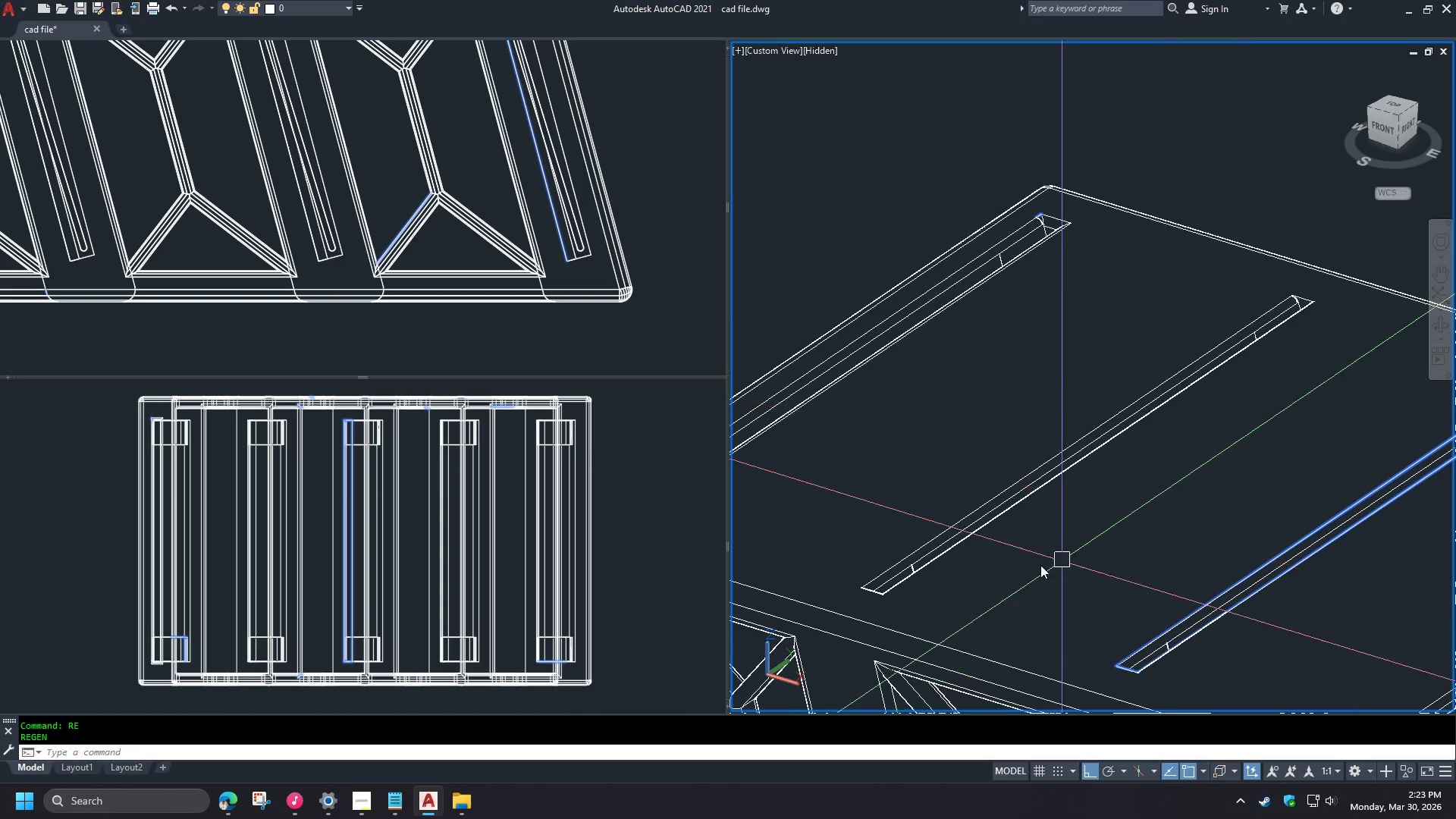 
type(fil)
 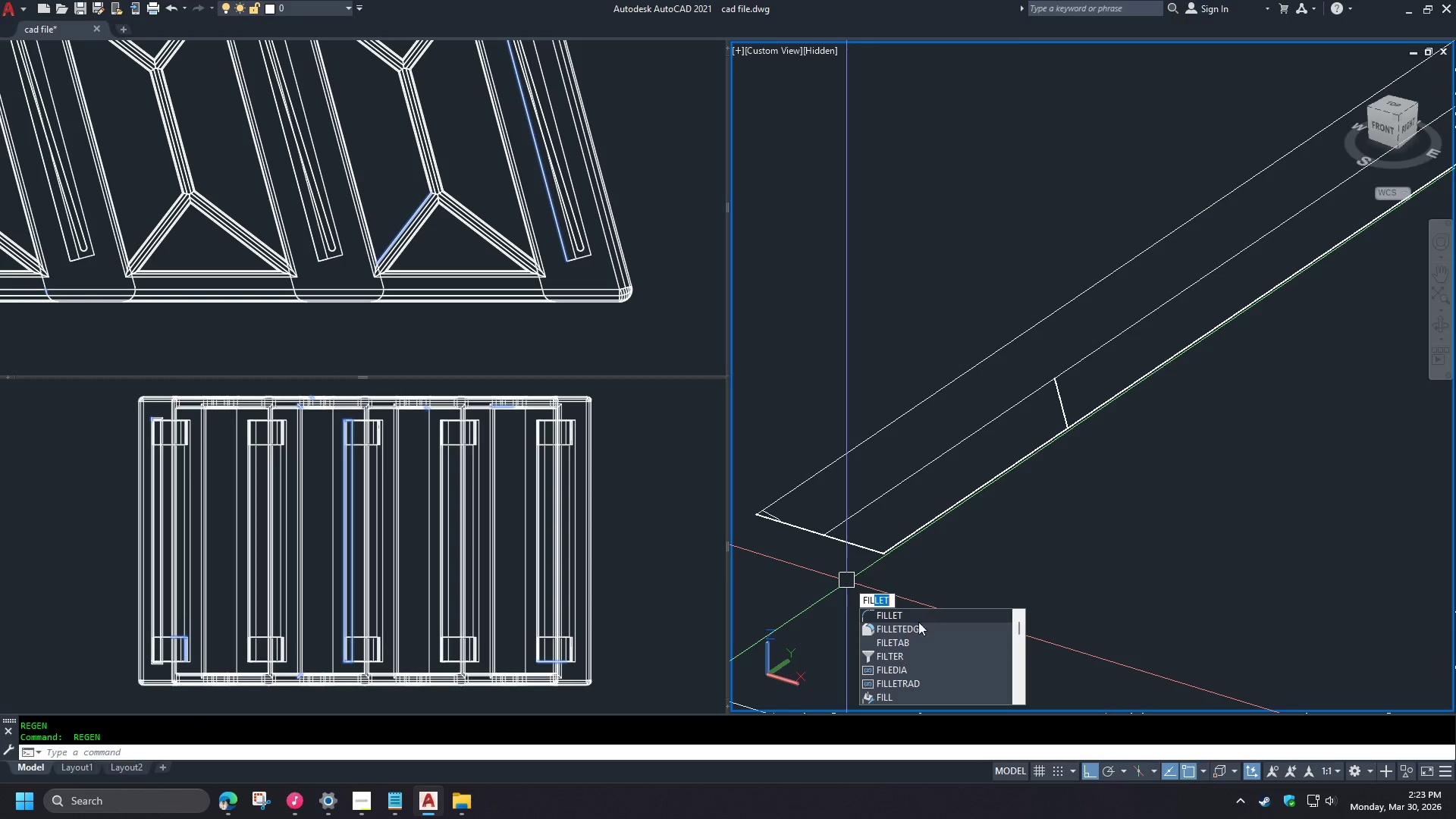 
scroll: coordinate [836, 581], scroll_direction: up, amount: 5.0
 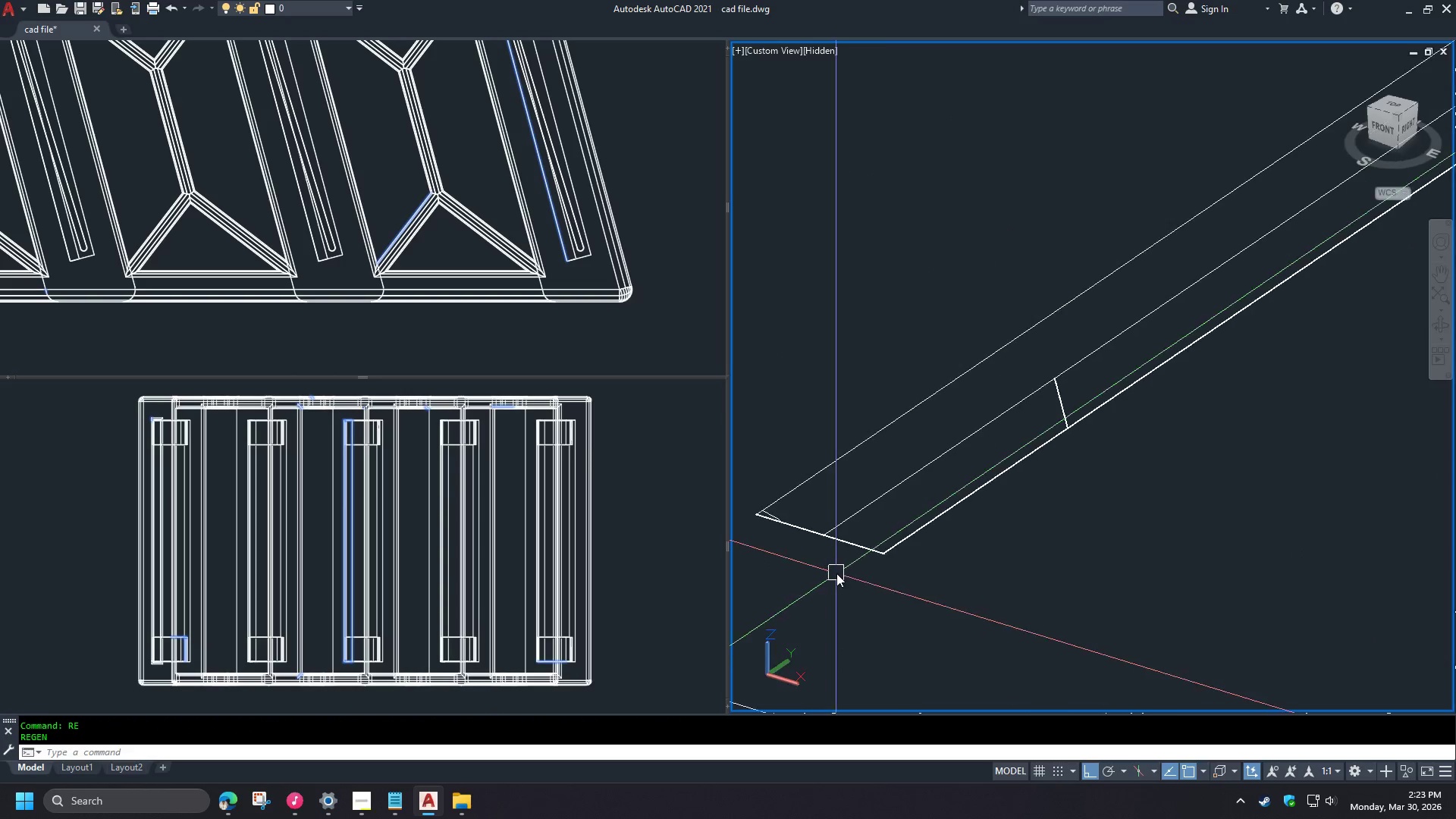 
left_click([917, 624])
 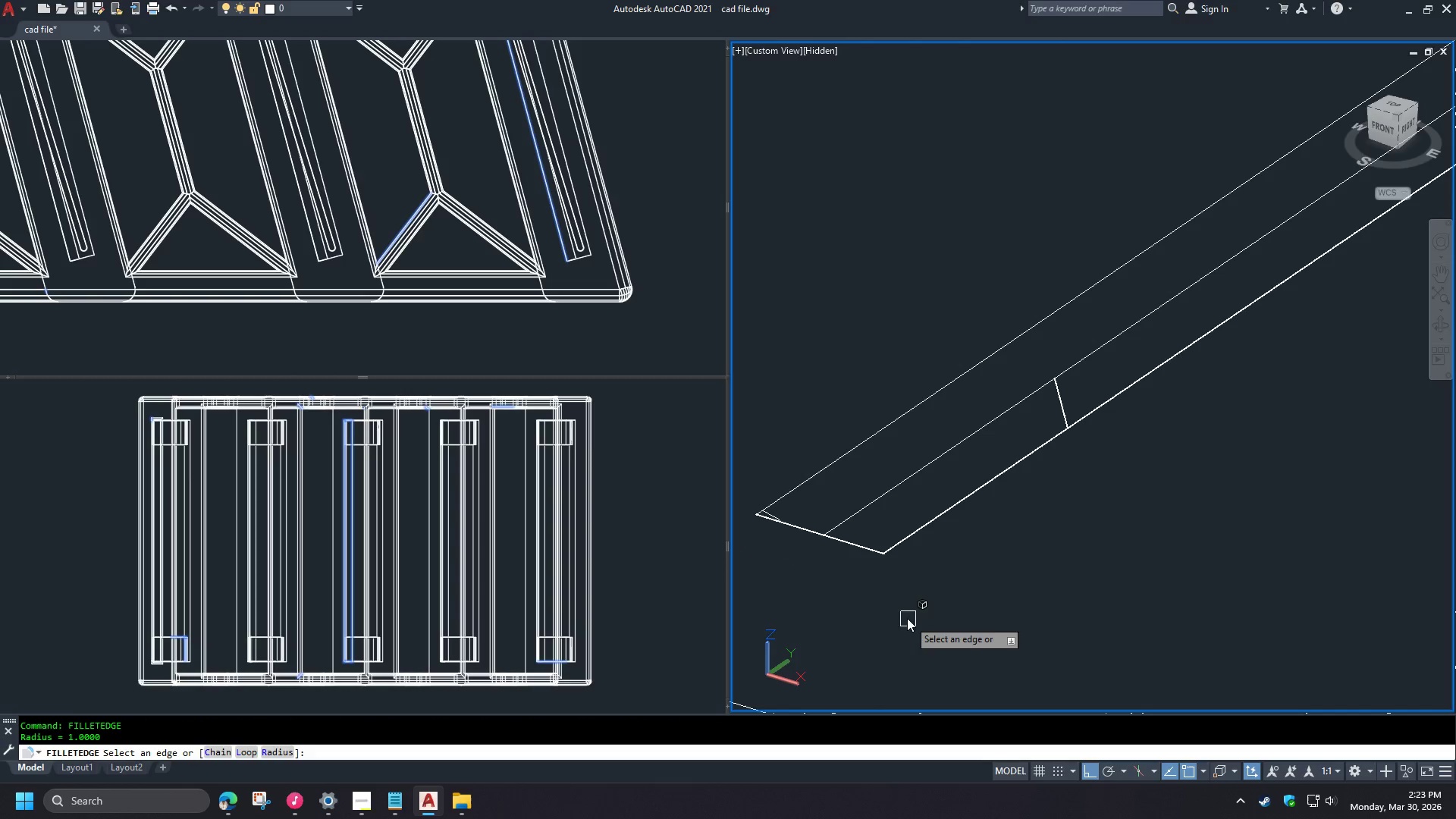 
left_click([852, 549])
 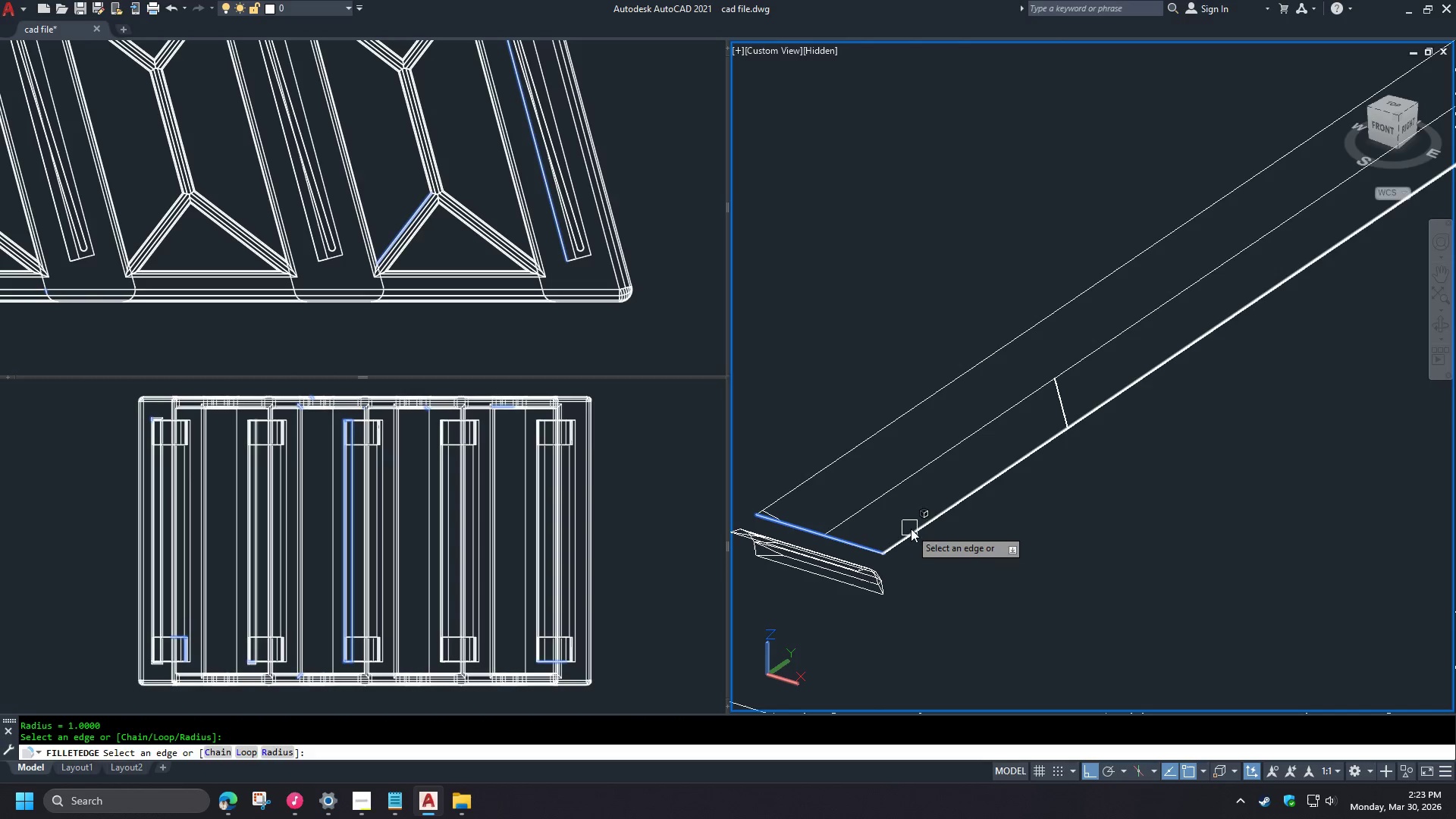 
left_click([930, 531])
 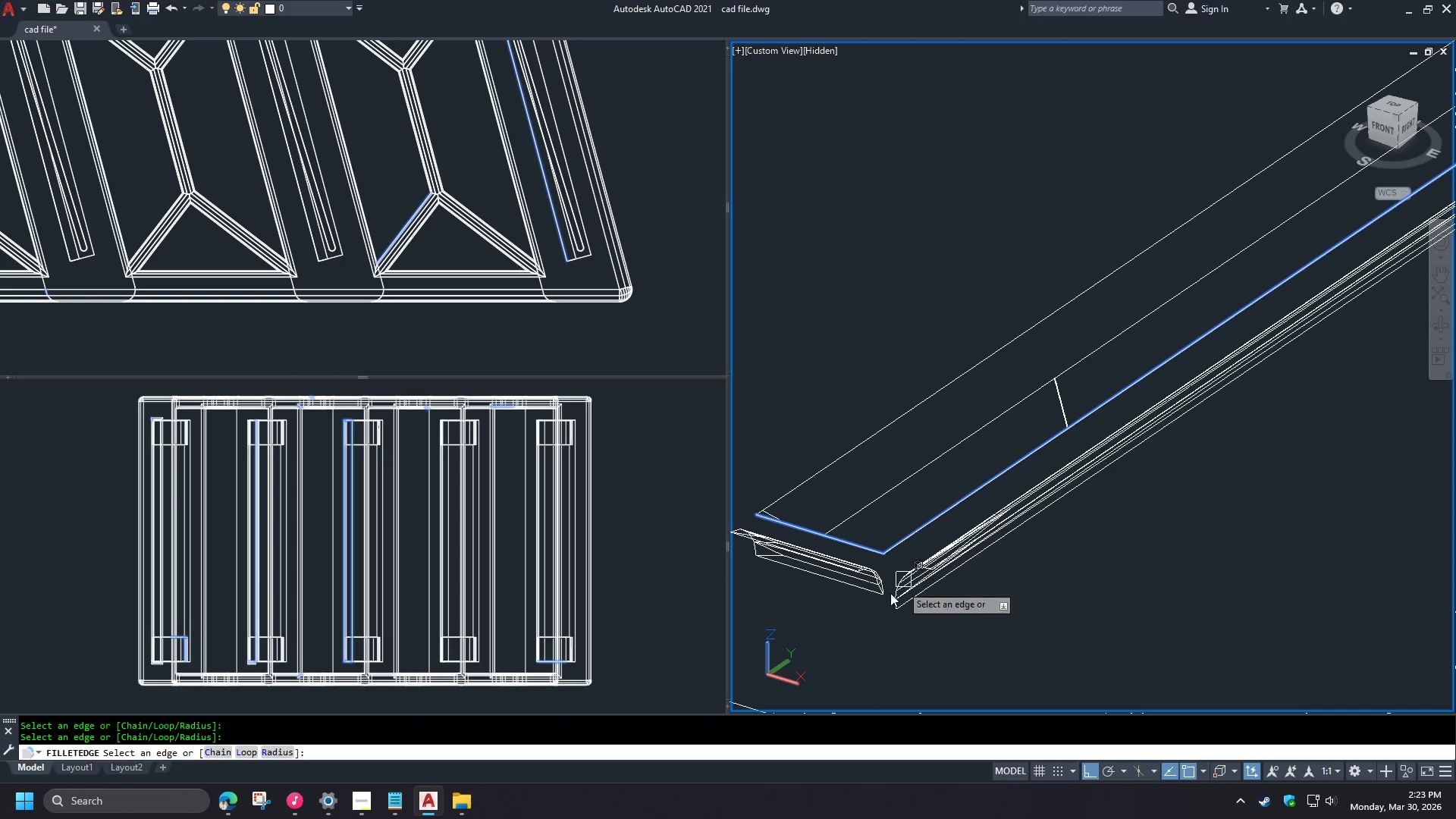 
left_click([1234, 303])
 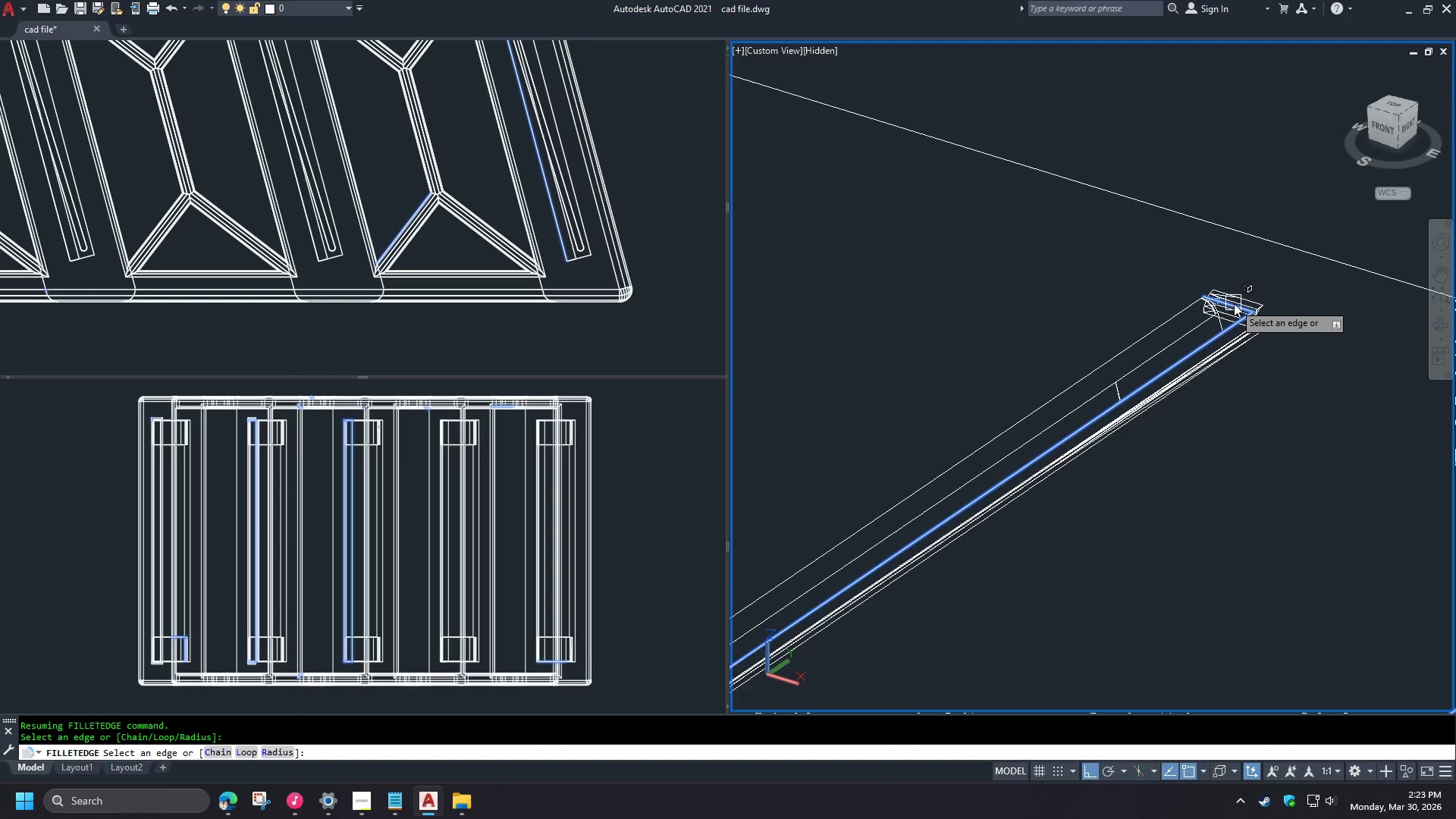 
key(Space)
 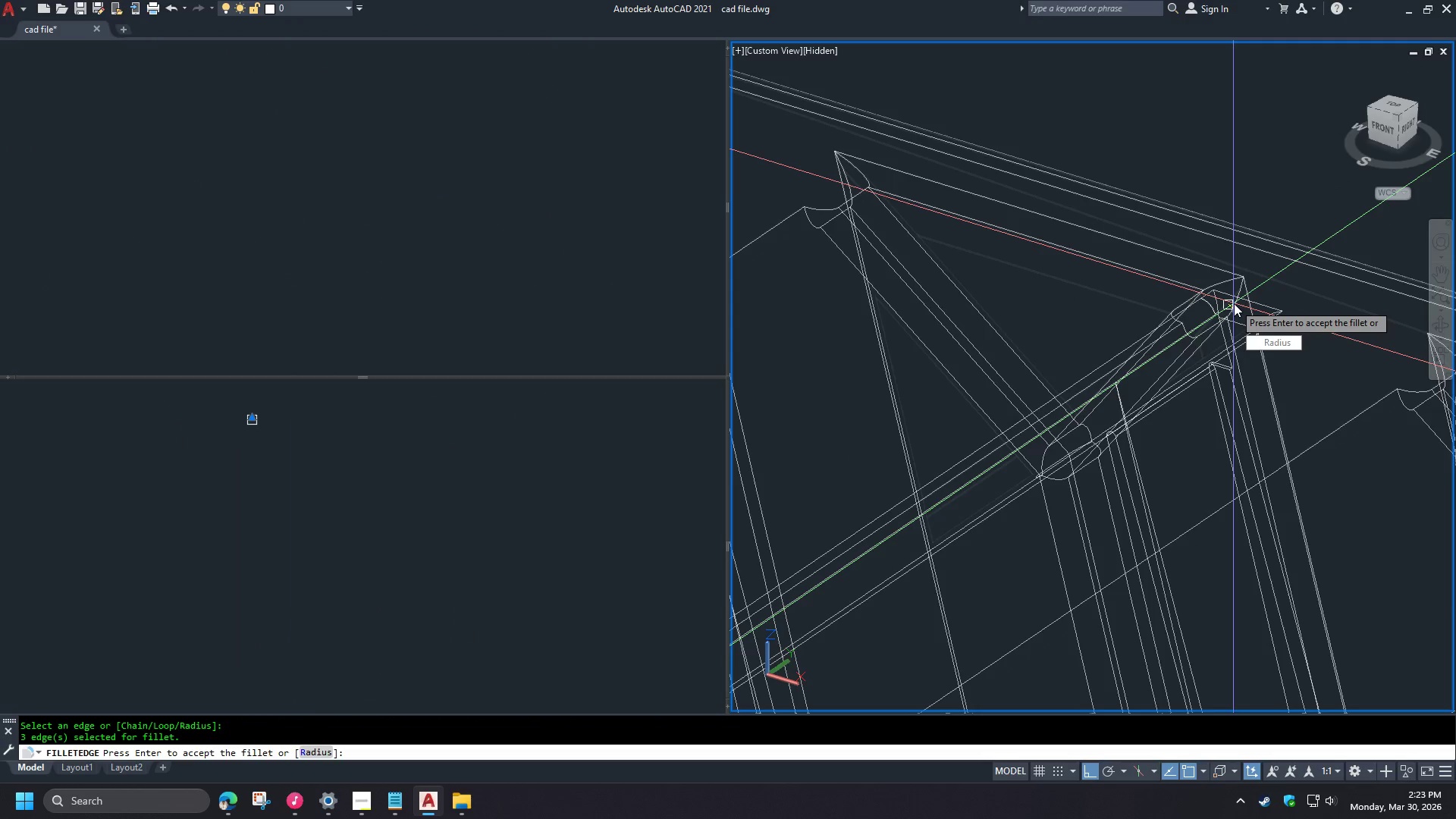 
key(Space)
 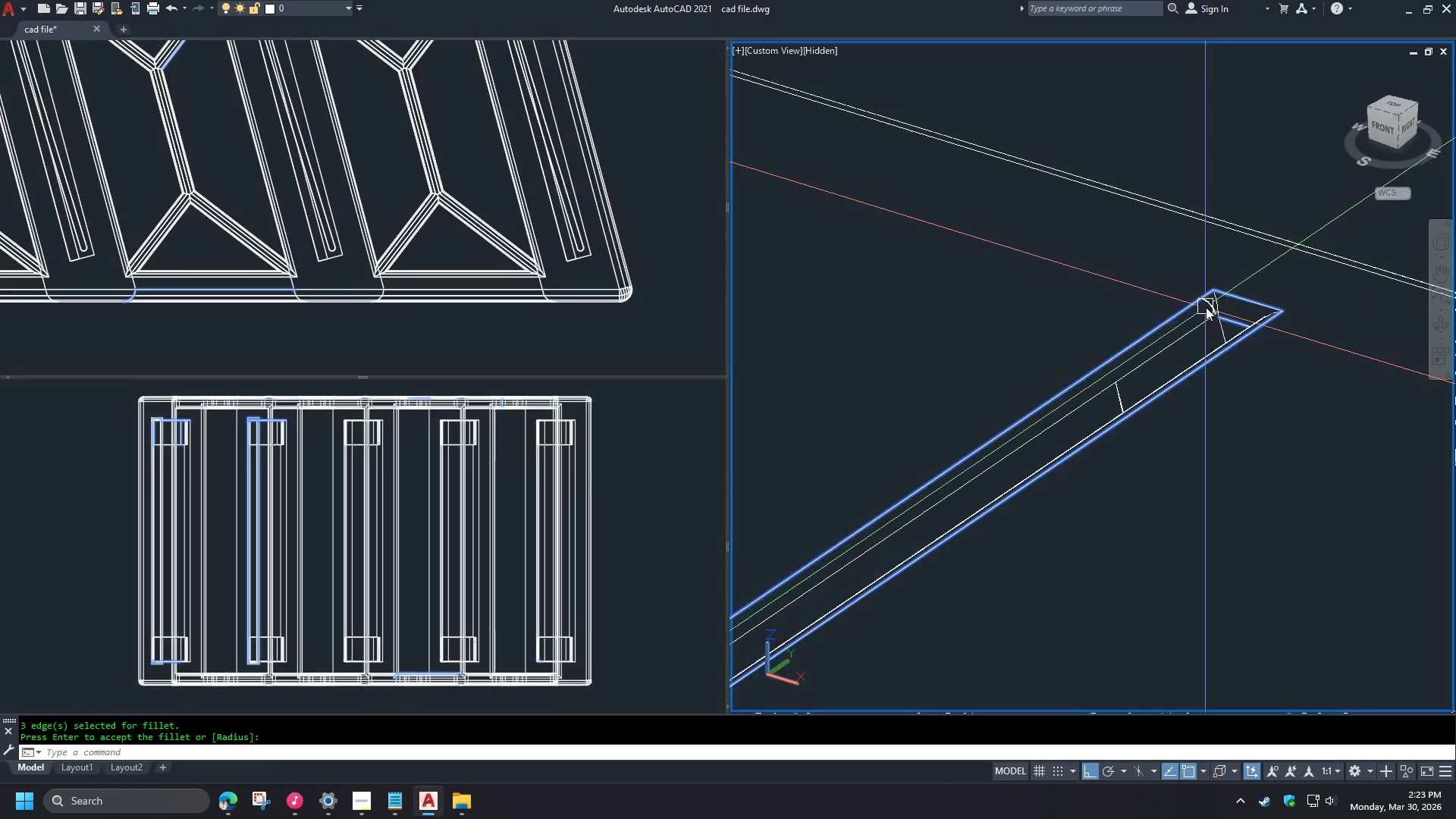 
scroll: coordinate [802, 638], scroll_direction: down, amount: 2.0
 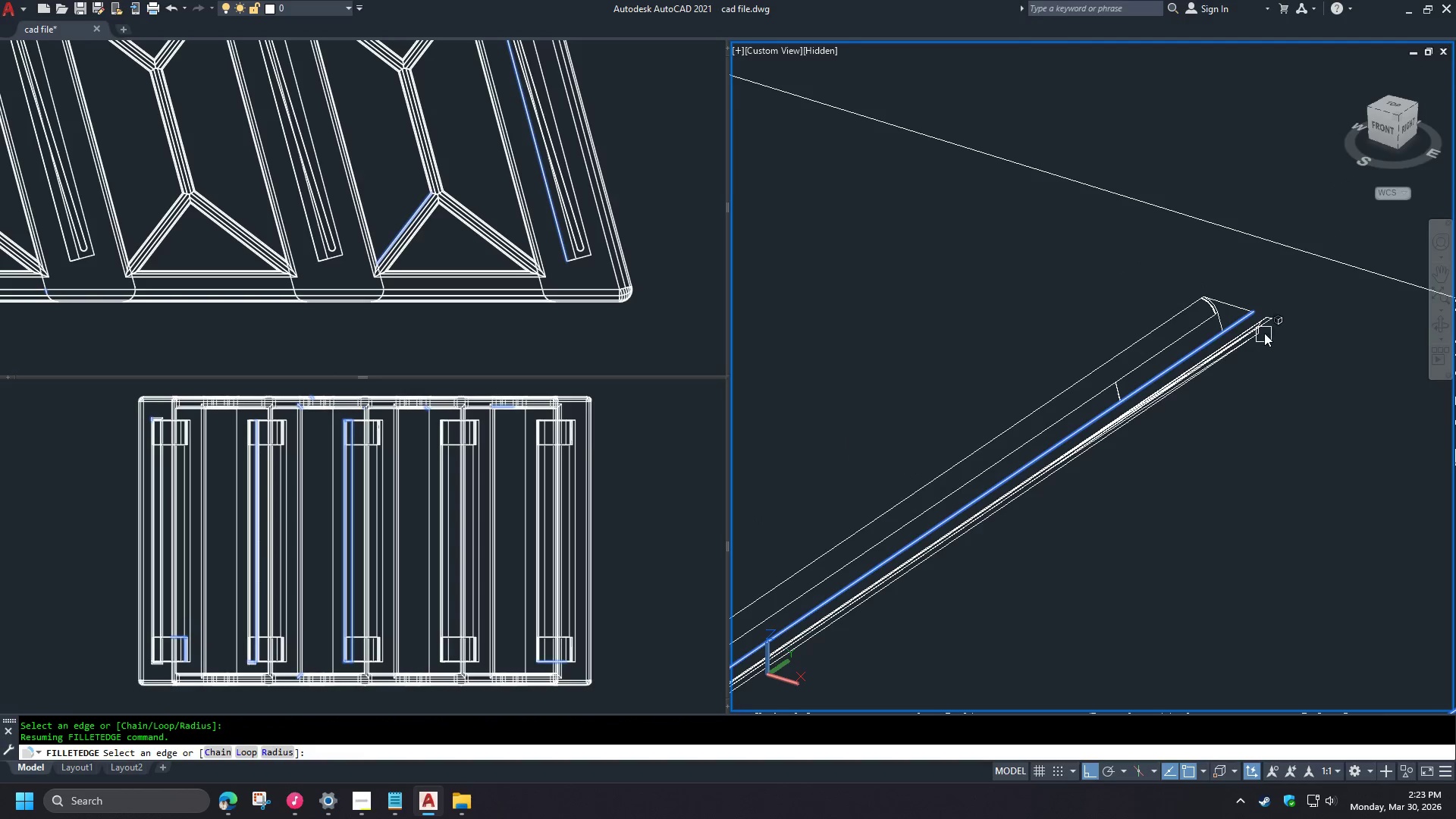 
key(Space)
 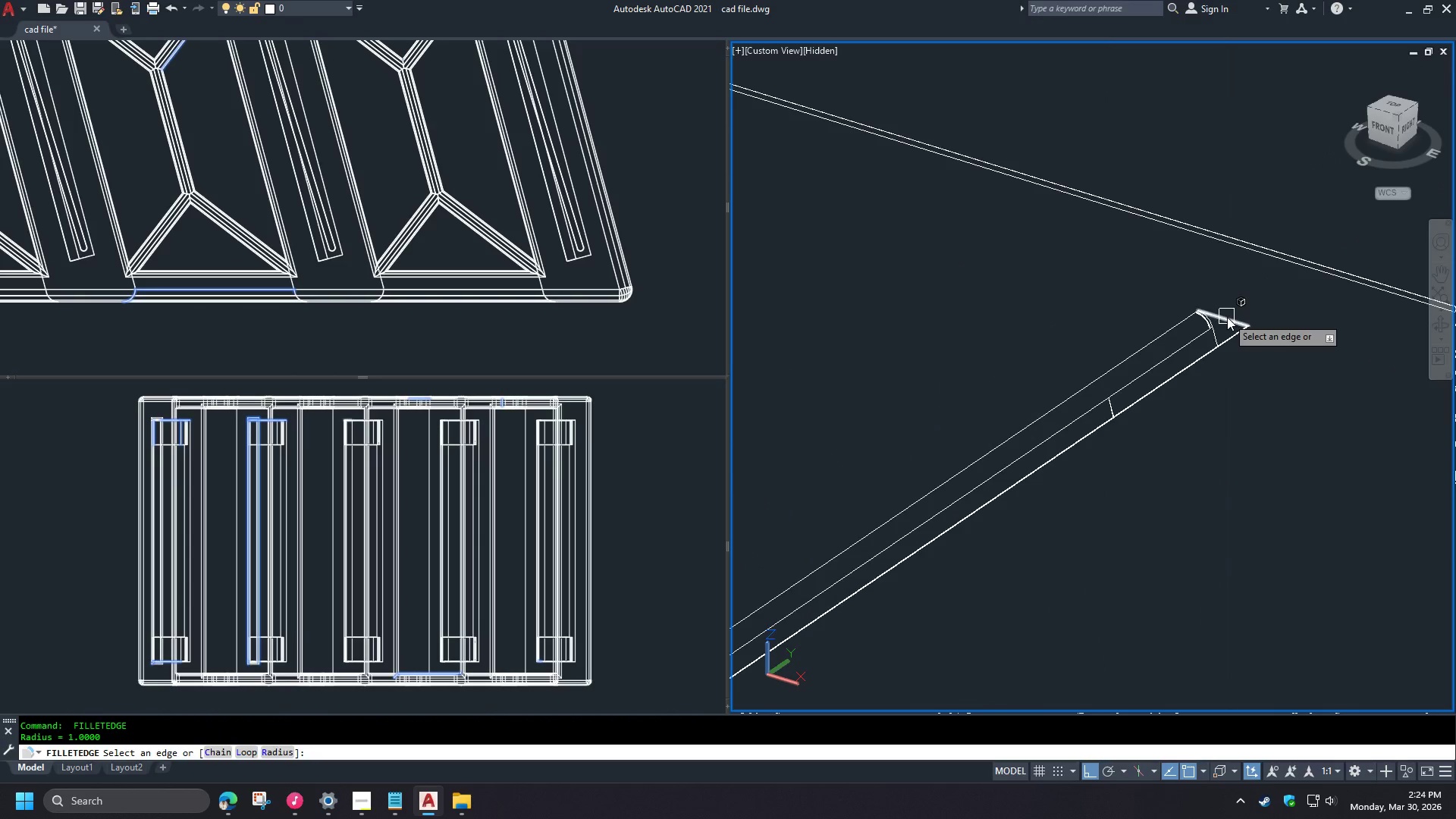 
left_click([1227, 317])
 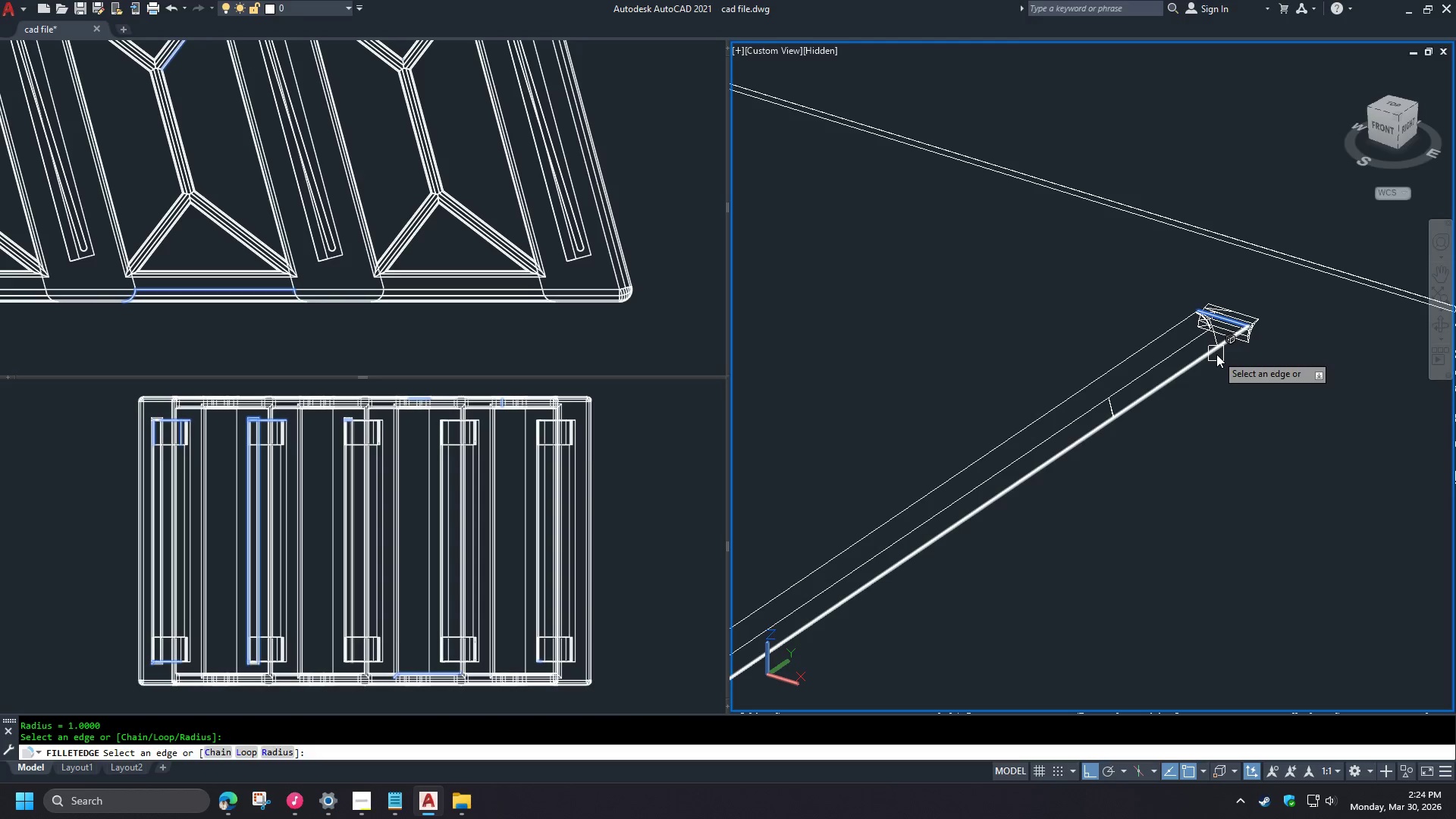 
left_click([1216, 354])
 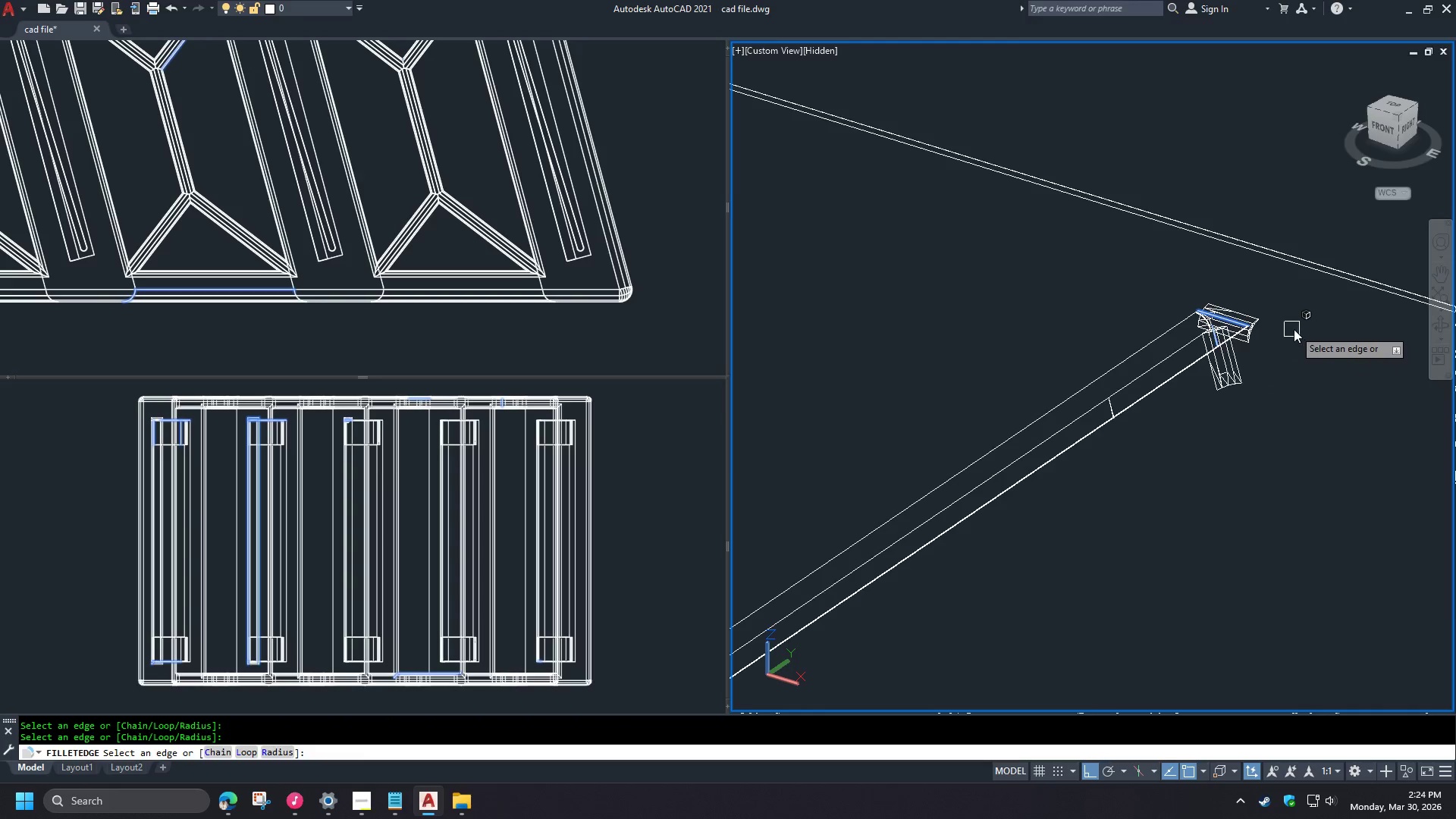 
scroll: coordinate [1252, 342], scroll_direction: up, amount: 1.0
 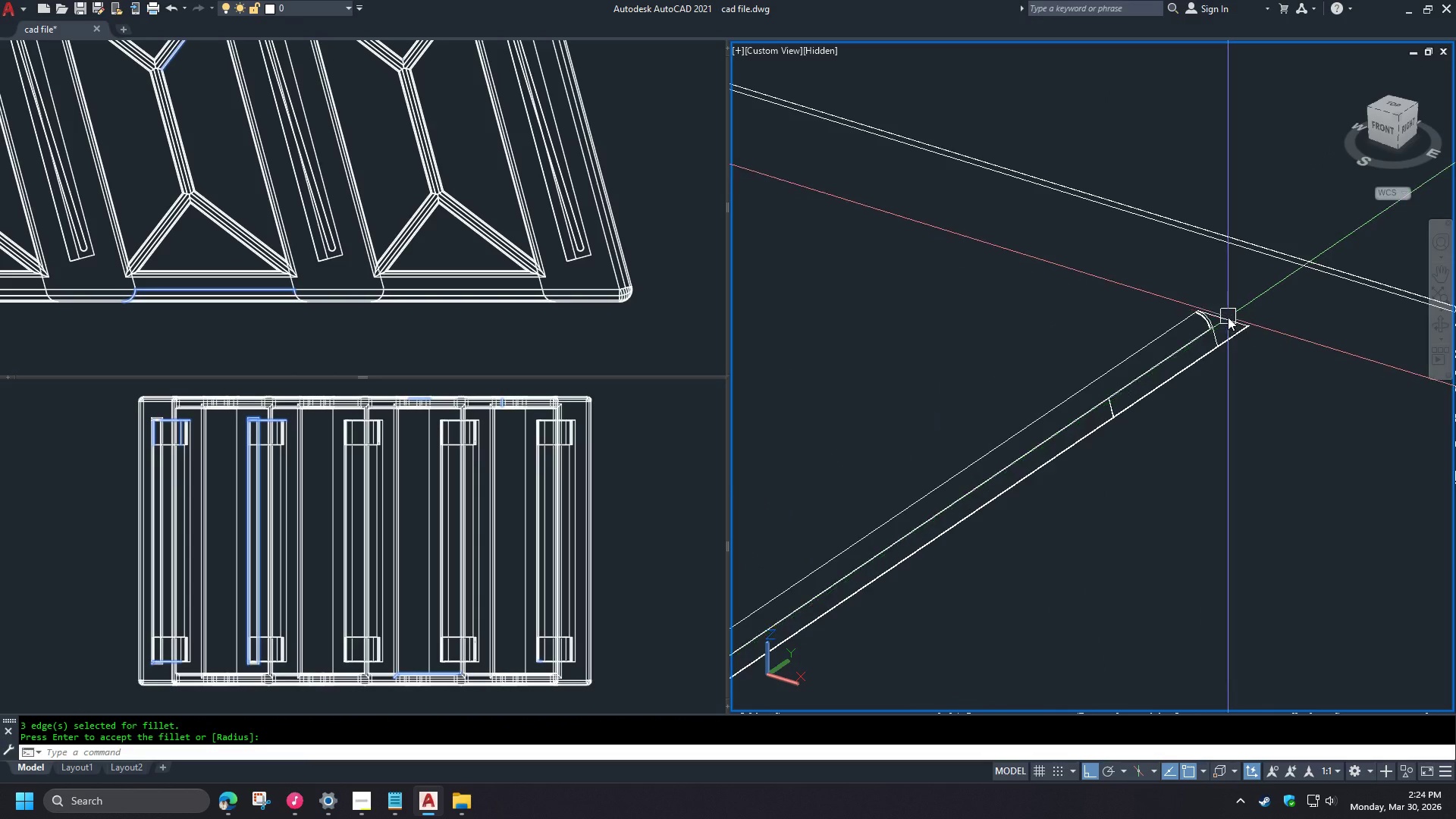 
key(Escape)
 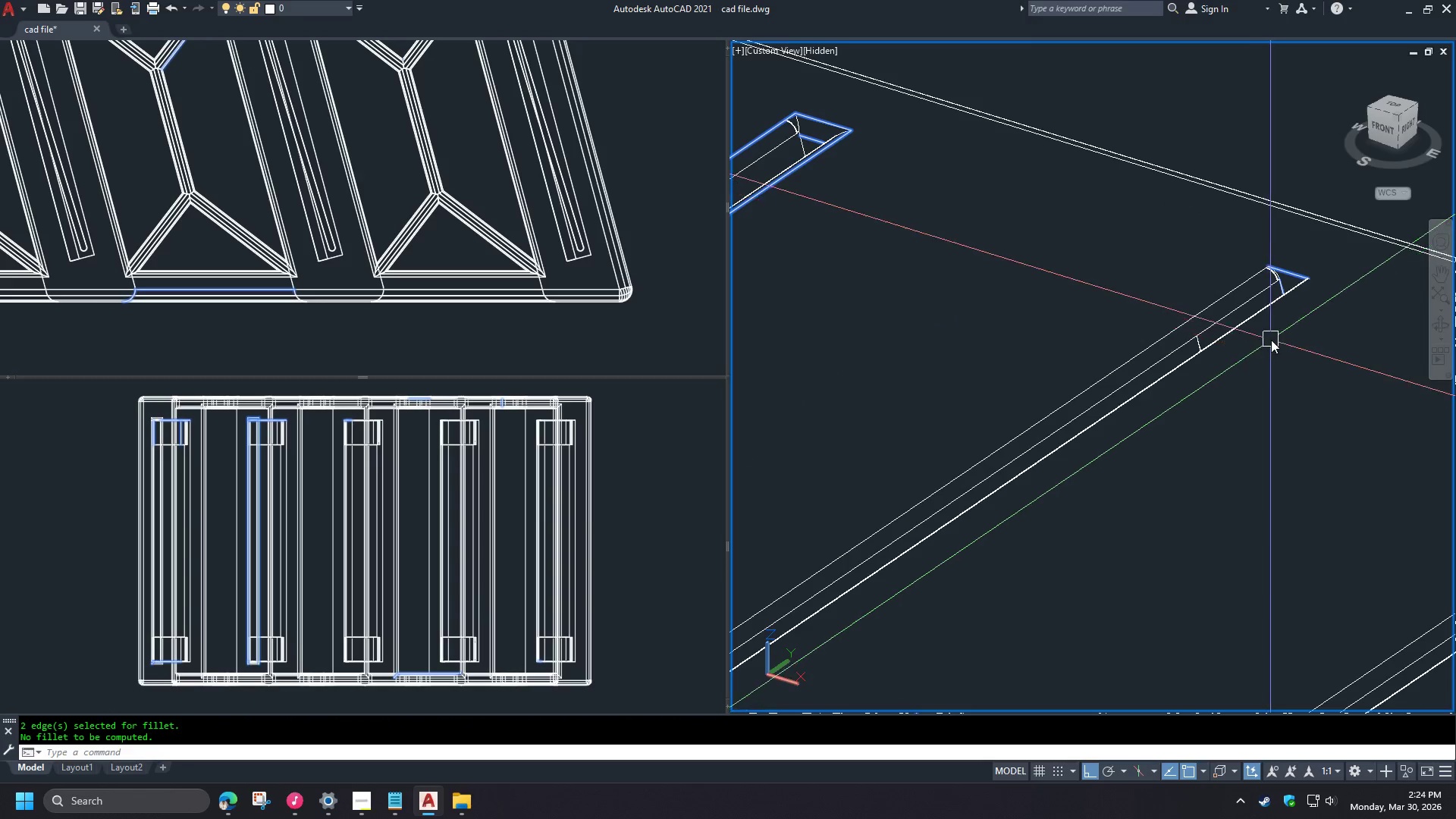 
scroll: coordinate [1294, 327], scroll_direction: down, amount: 2.0
 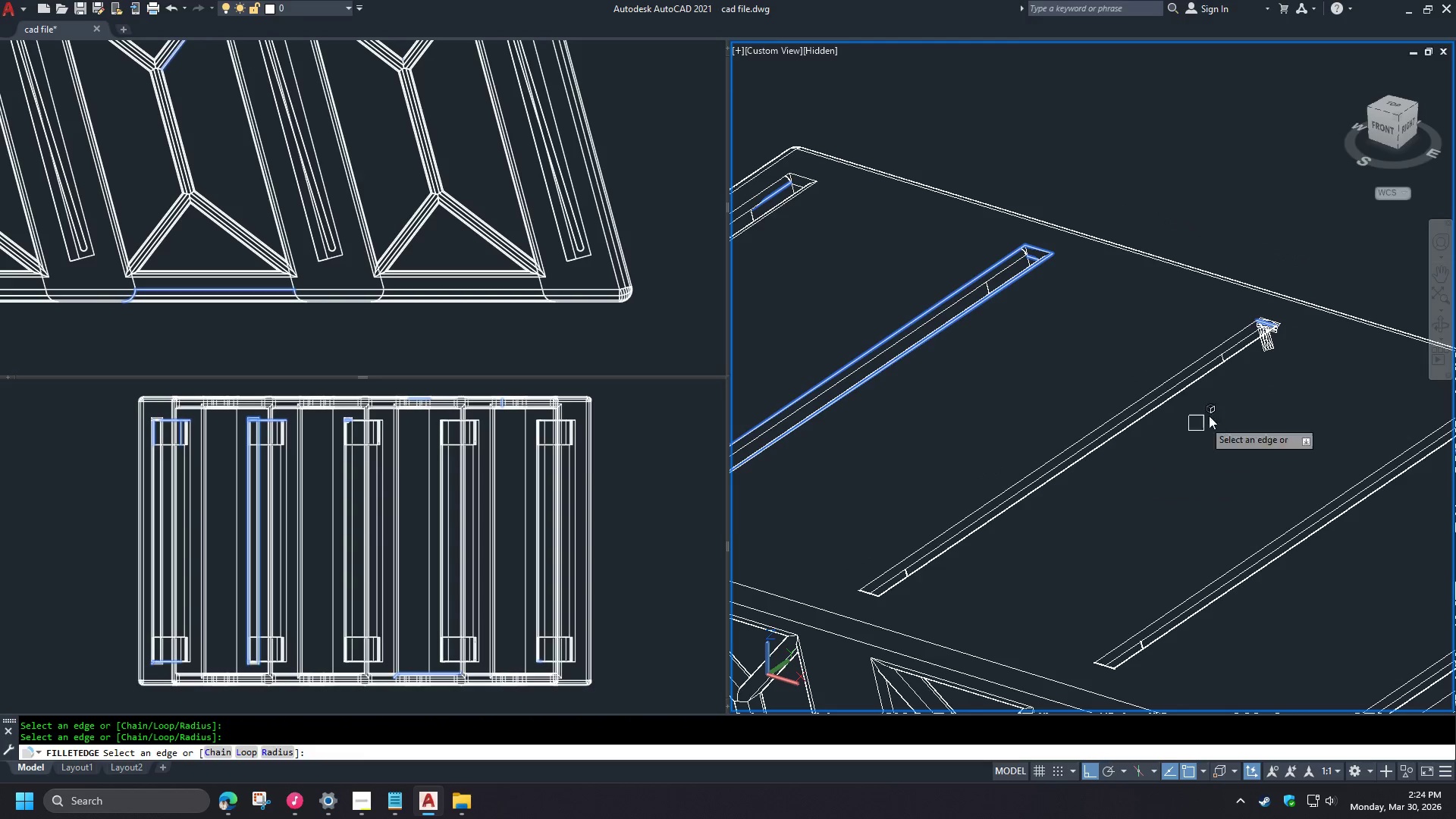 
scroll: coordinate [1246, 372], scroll_direction: up, amount: 2.0
 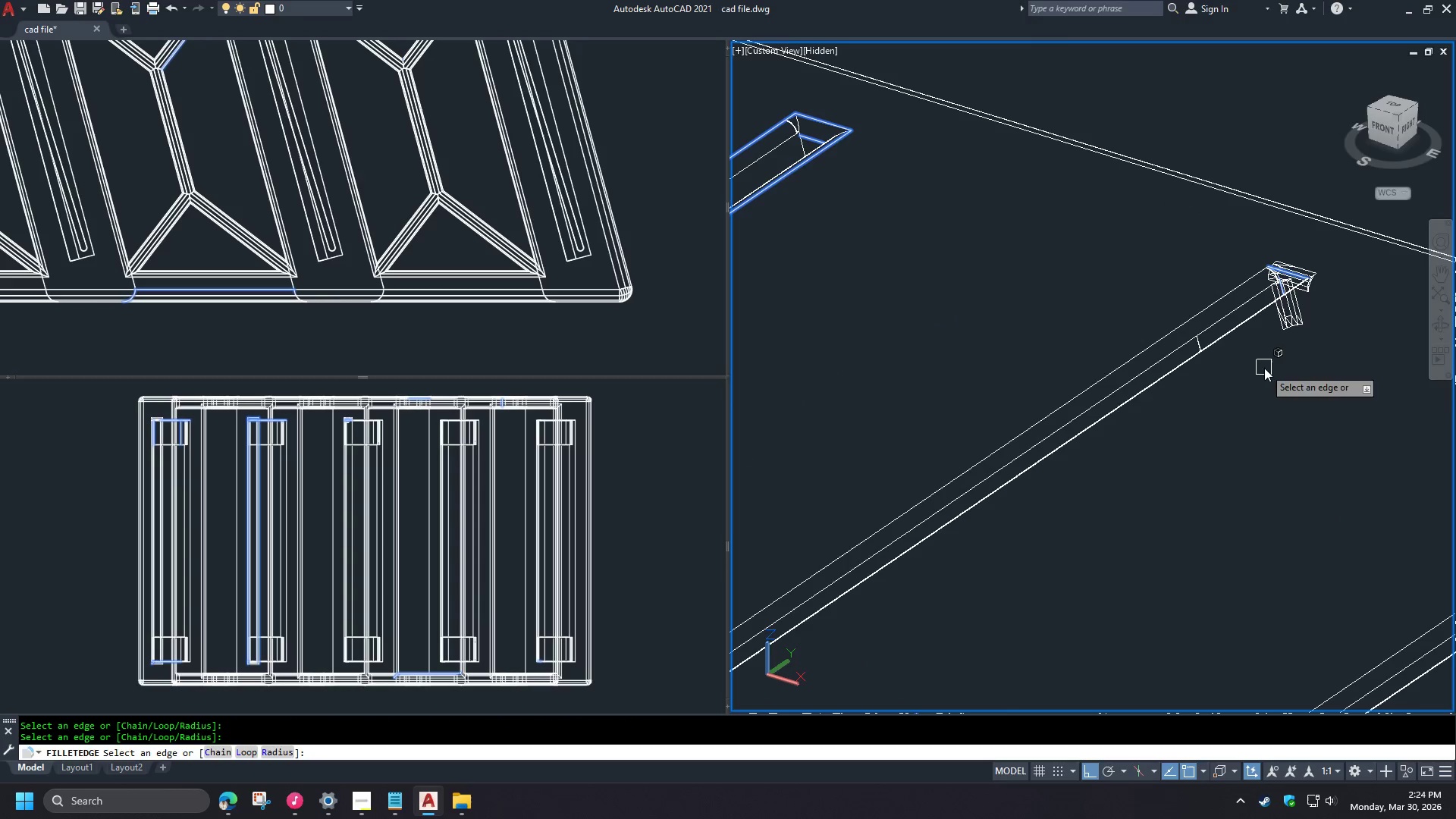 
scroll: coordinate [1272, 345], scroll_direction: down, amount: 2.0
 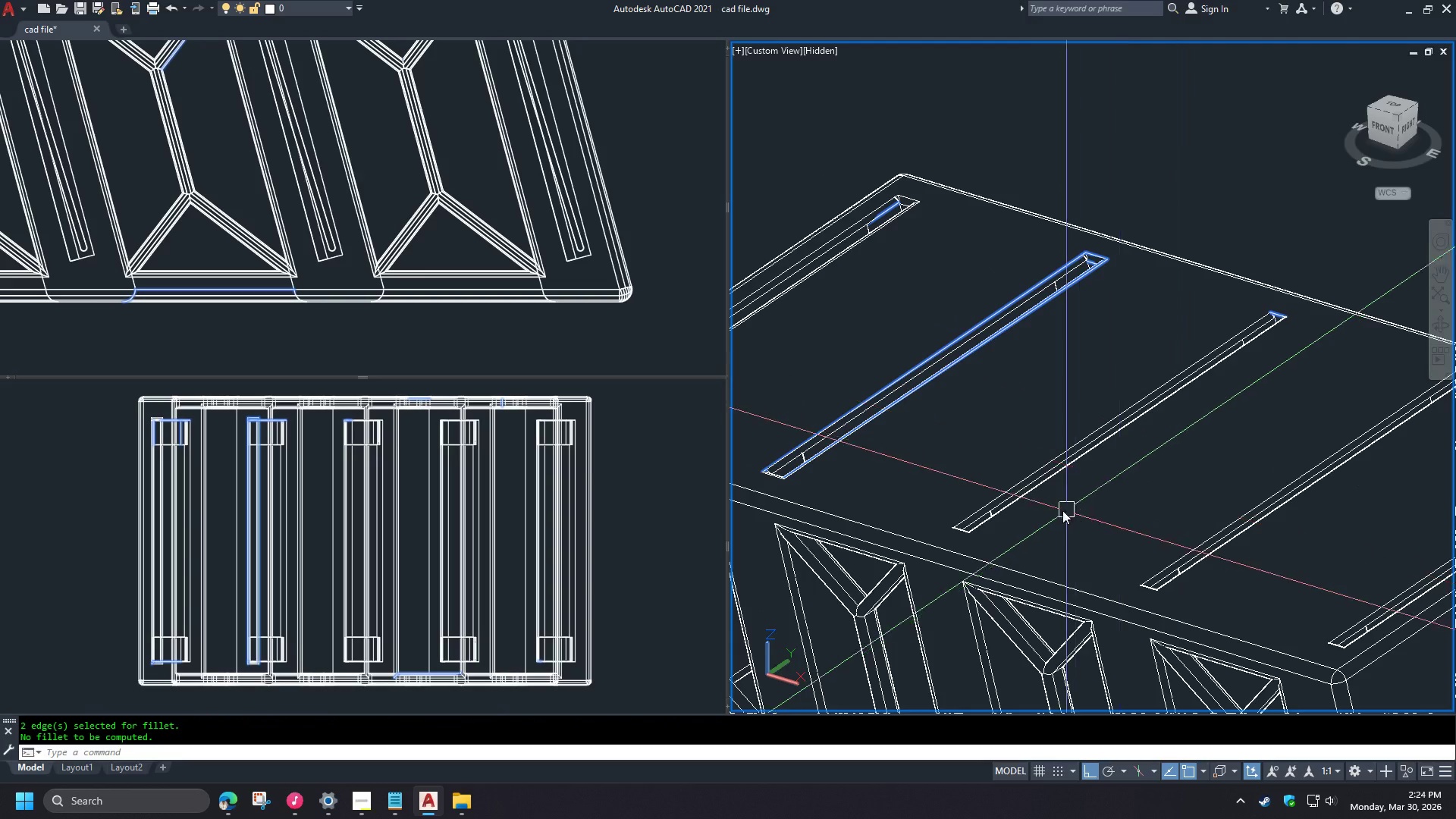 
scroll: coordinate [1010, 531], scroll_direction: up, amount: 3.0
 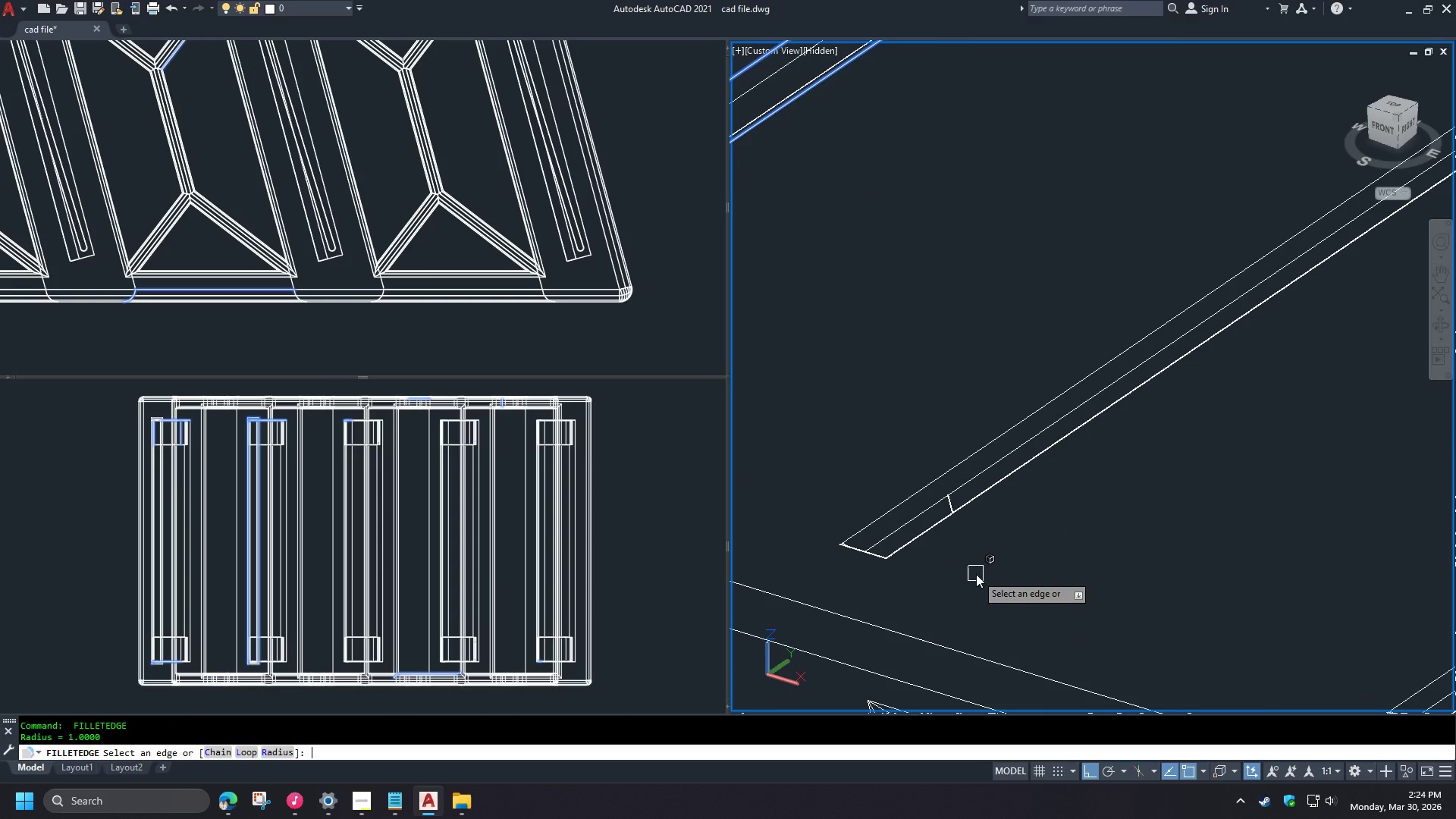 
left_click([907, 500])
 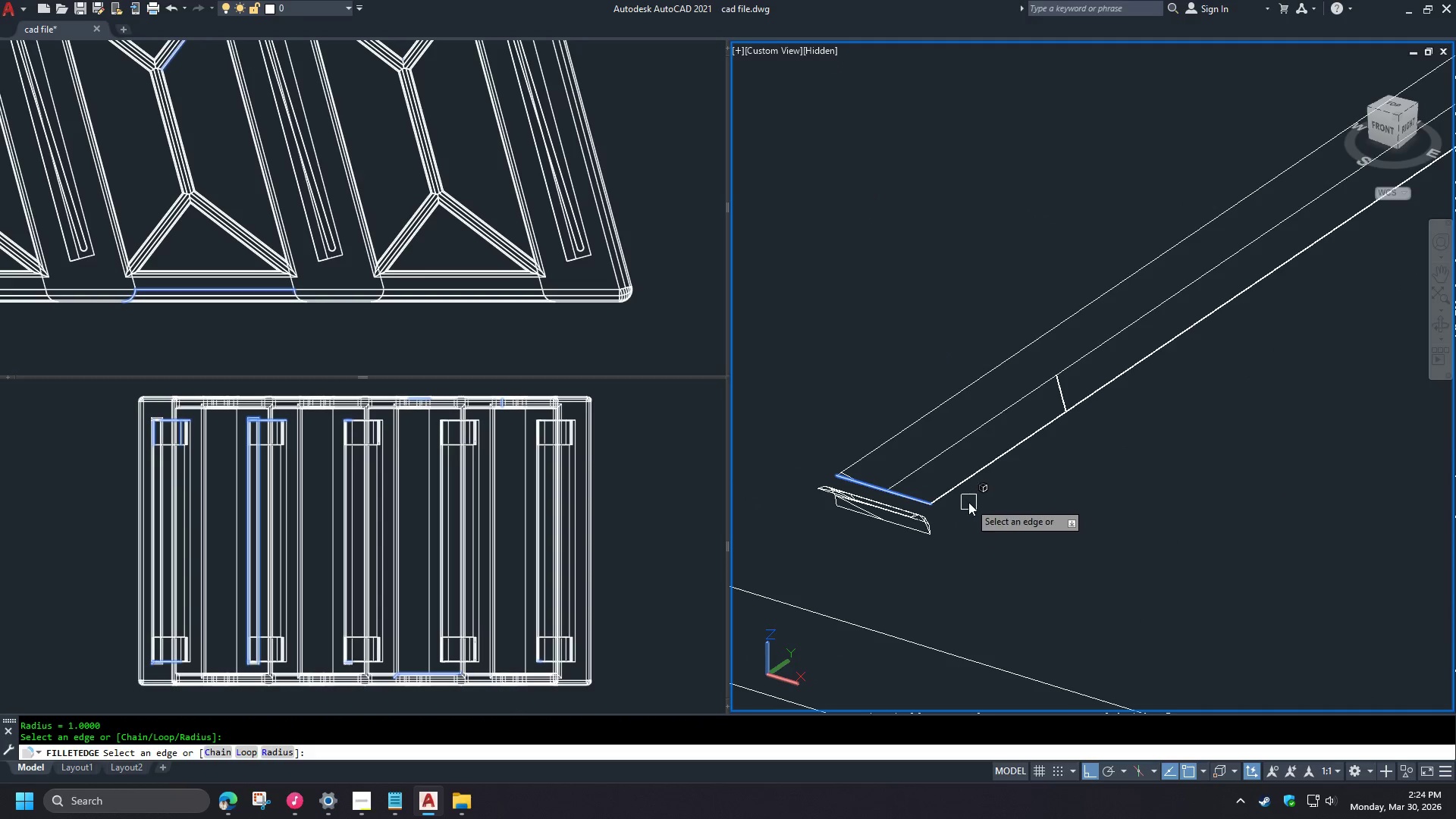 
scroll: coordinate [843, 608], scroll_direction: up, amount: 2.0
 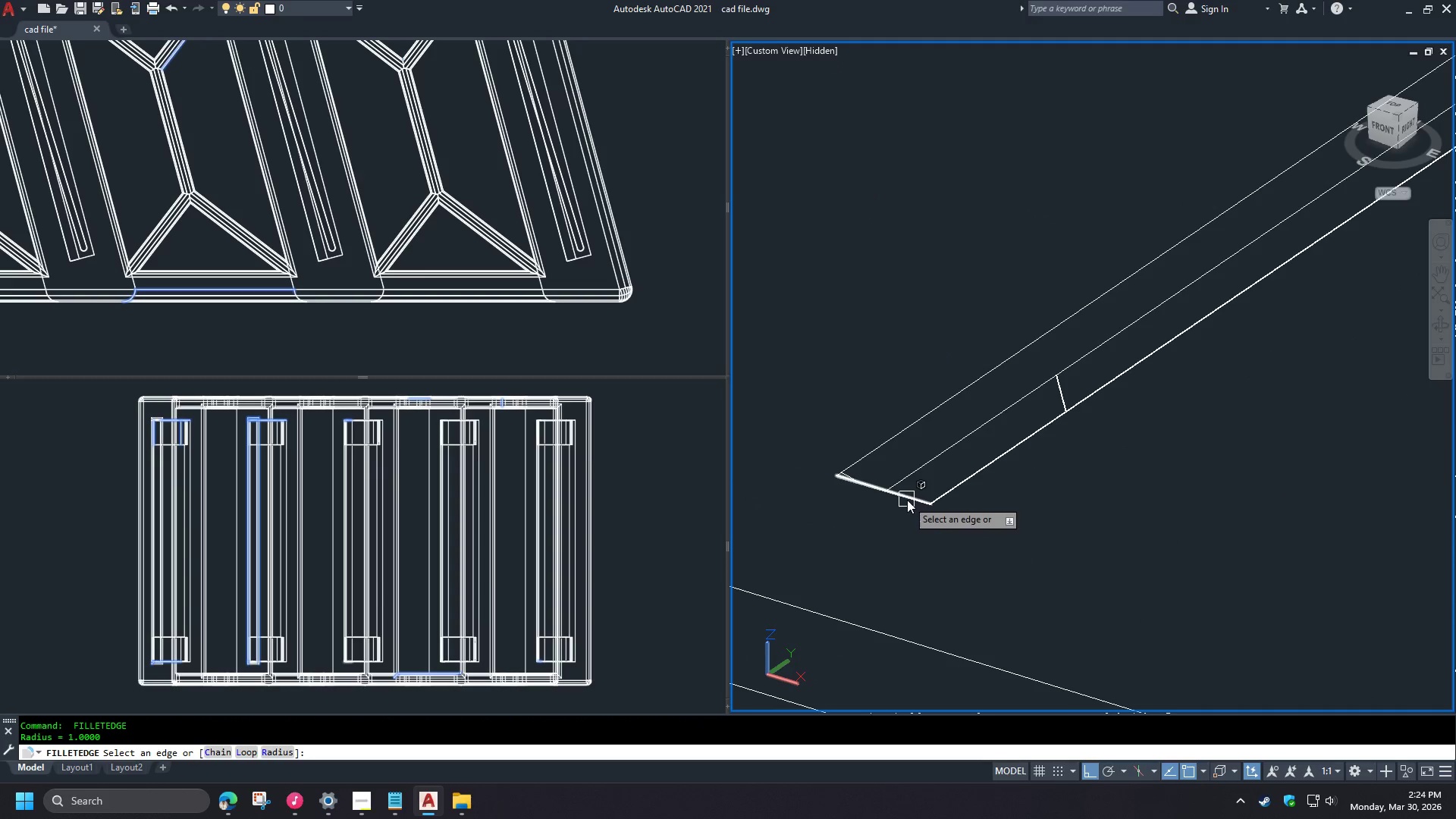 
left_click([962, 489])
 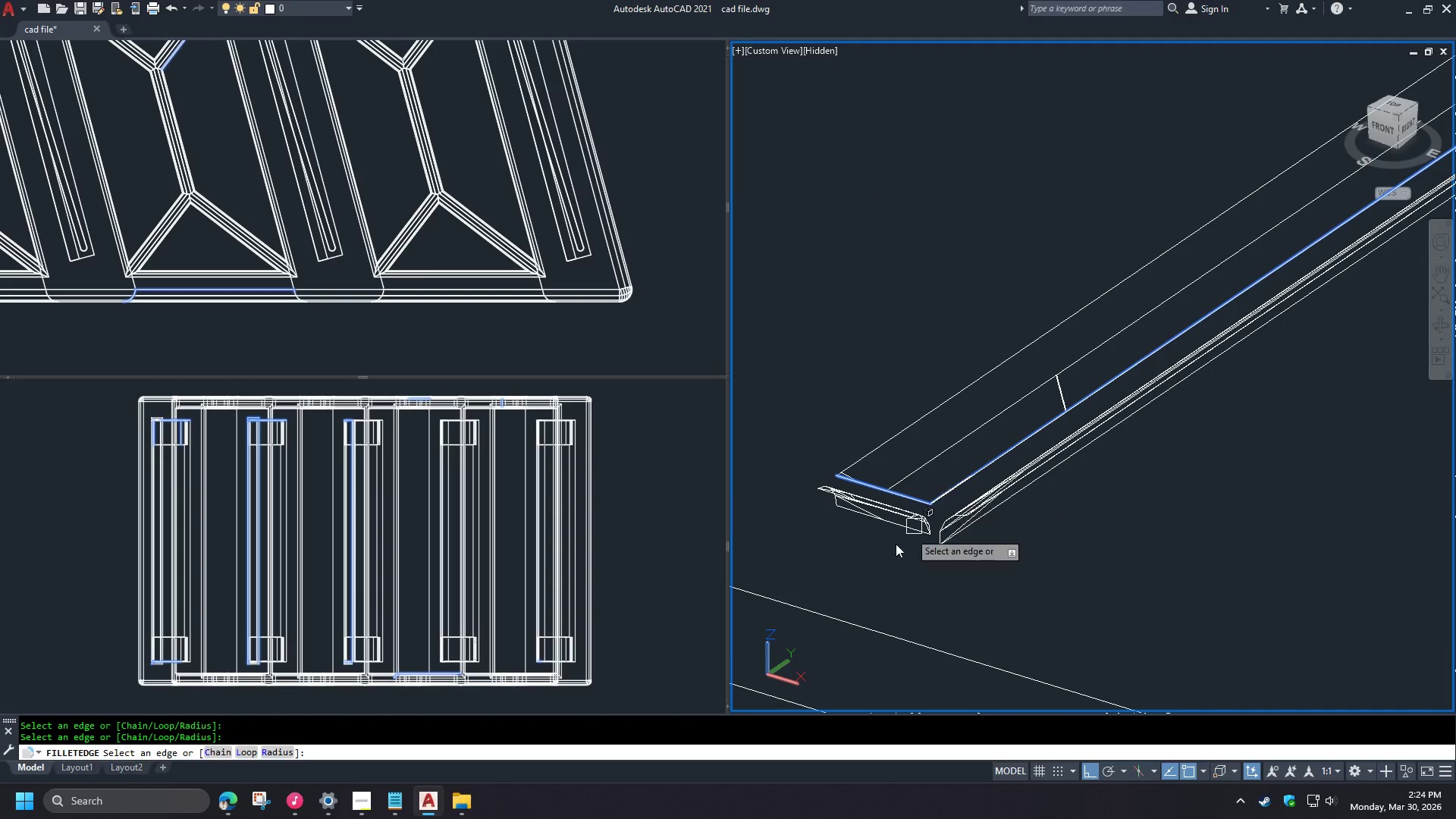 
left_click([1140, 394])
 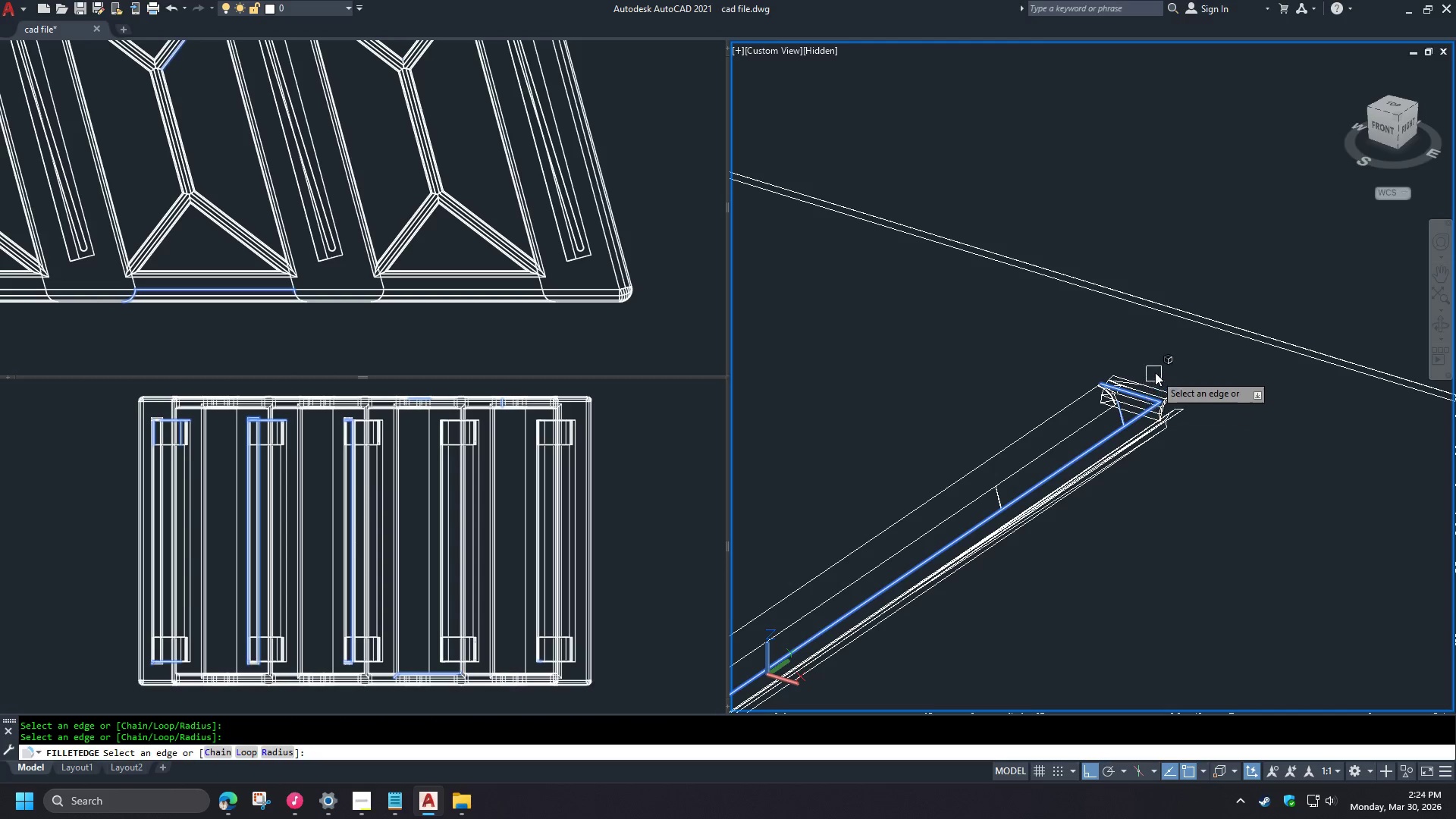 
key(Space)
 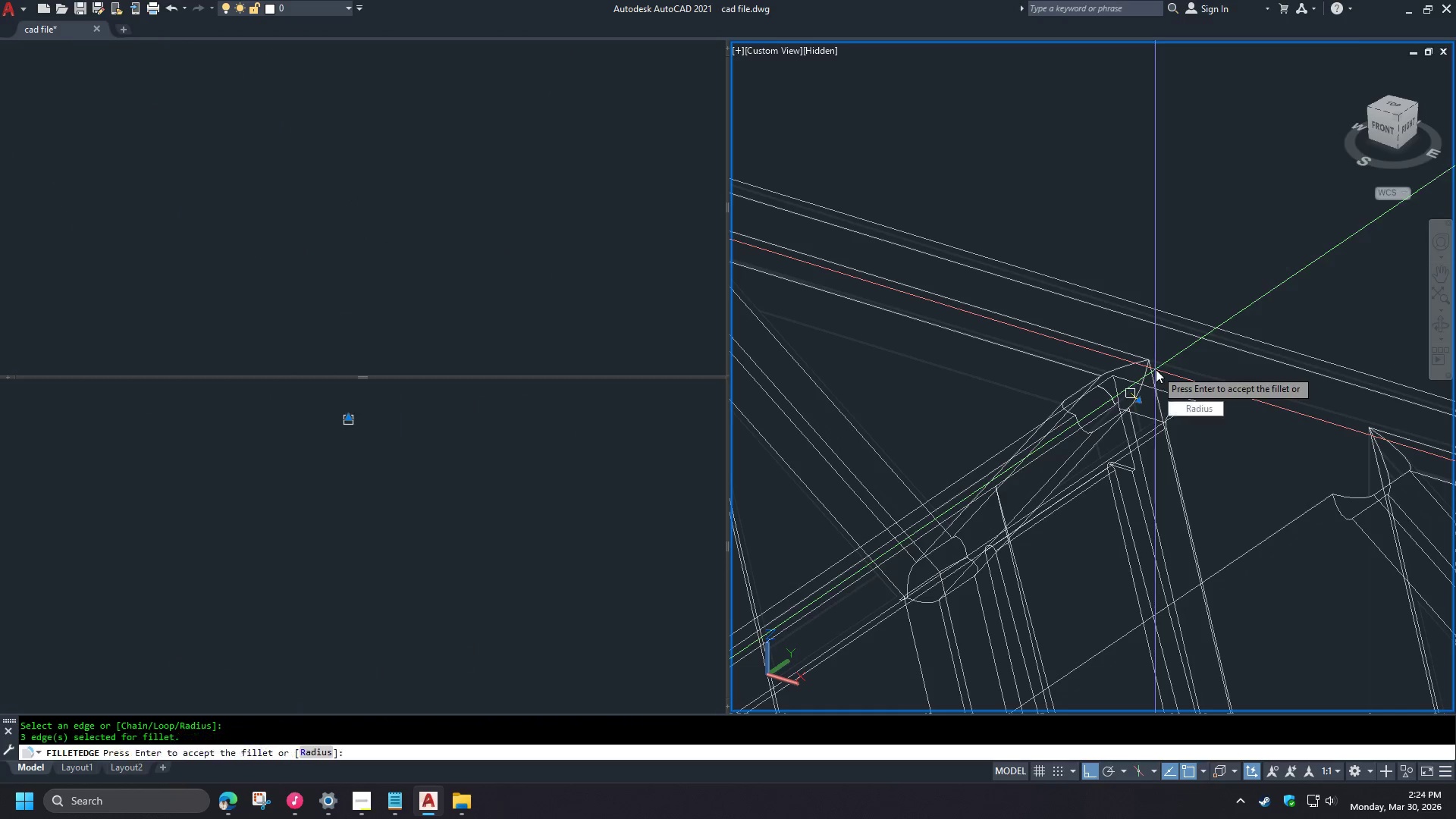 
key(Space)
 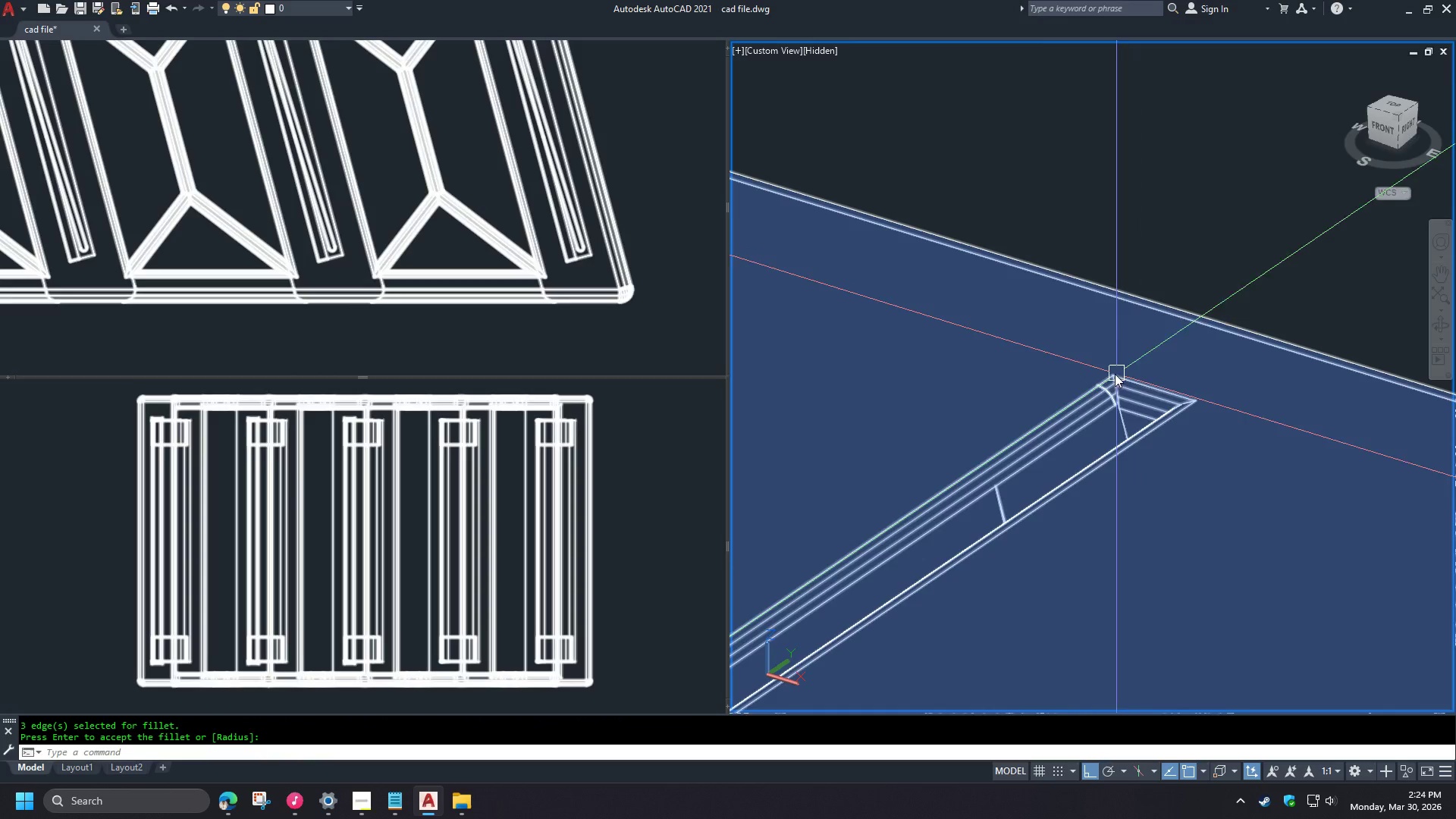 
scroll: coordinate [848, 590], scroll_direction: down, amount: 4.0
 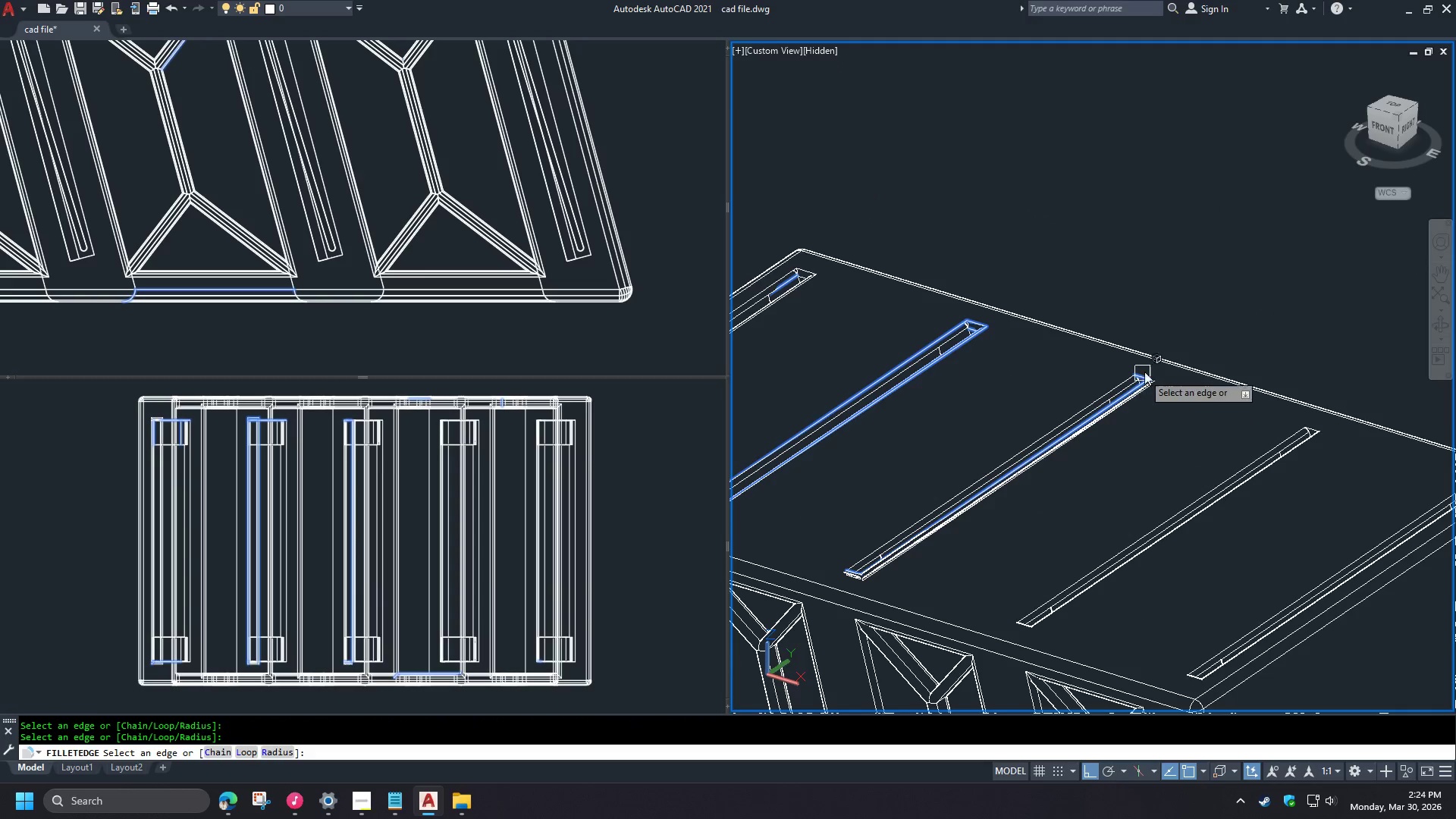 
scroll: coordinate [1147, 382], scroll_direction: up, amount: 4.0
 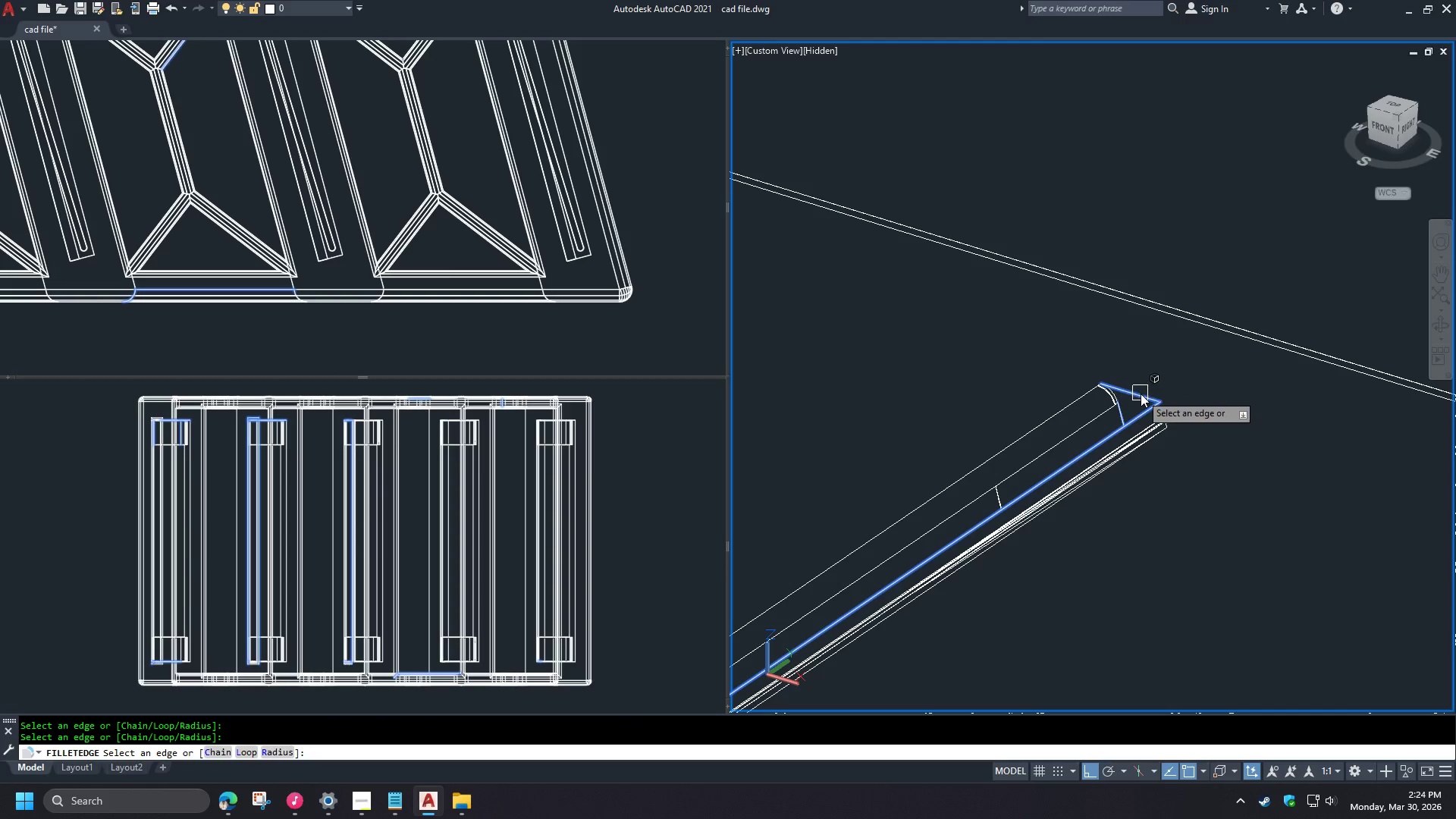 
key(Space)
 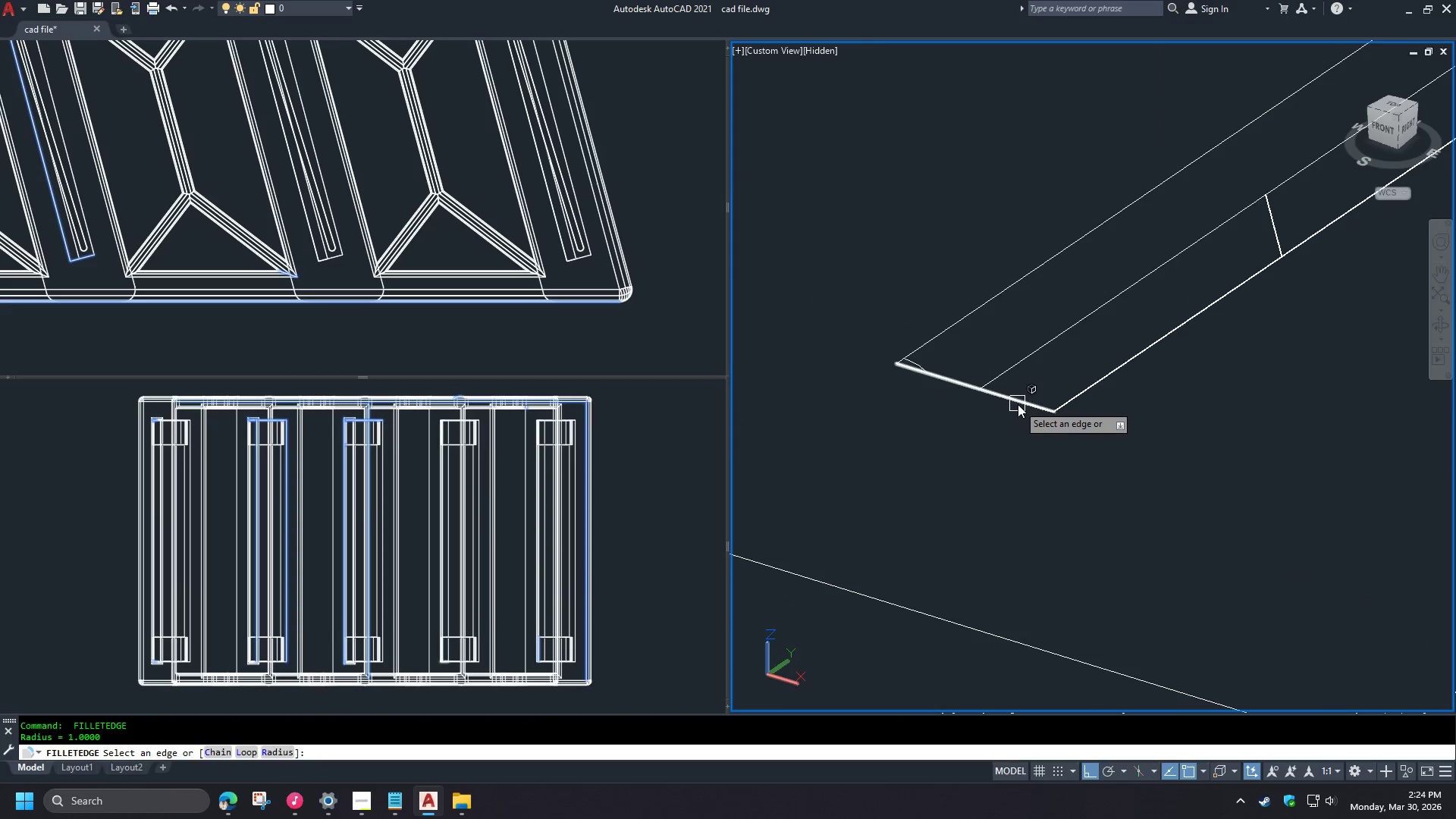 
scroll: coordinate [1035, 356], scroll_direction: down, amount: 4.0
 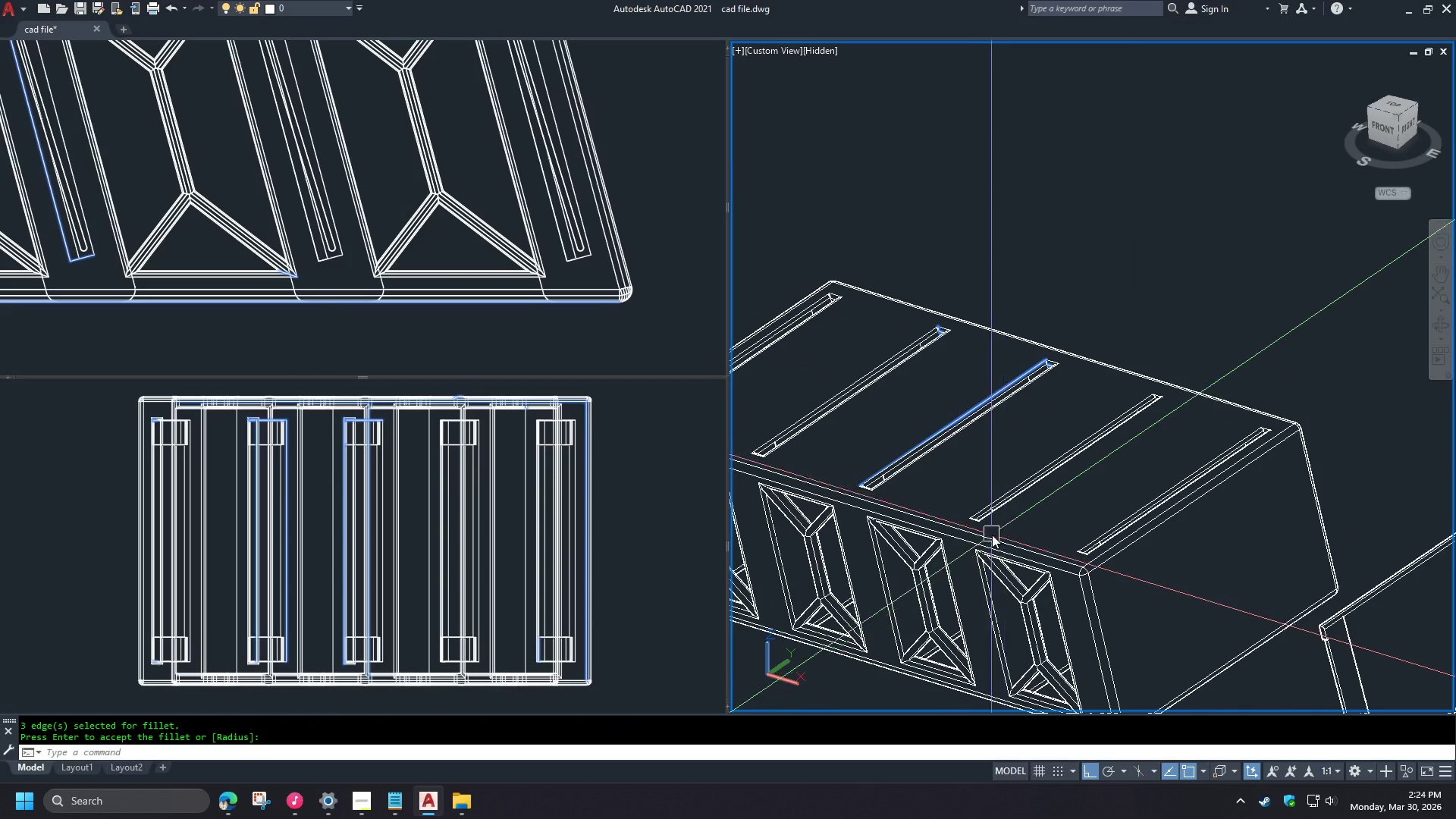 
left_click([1018, 404])
 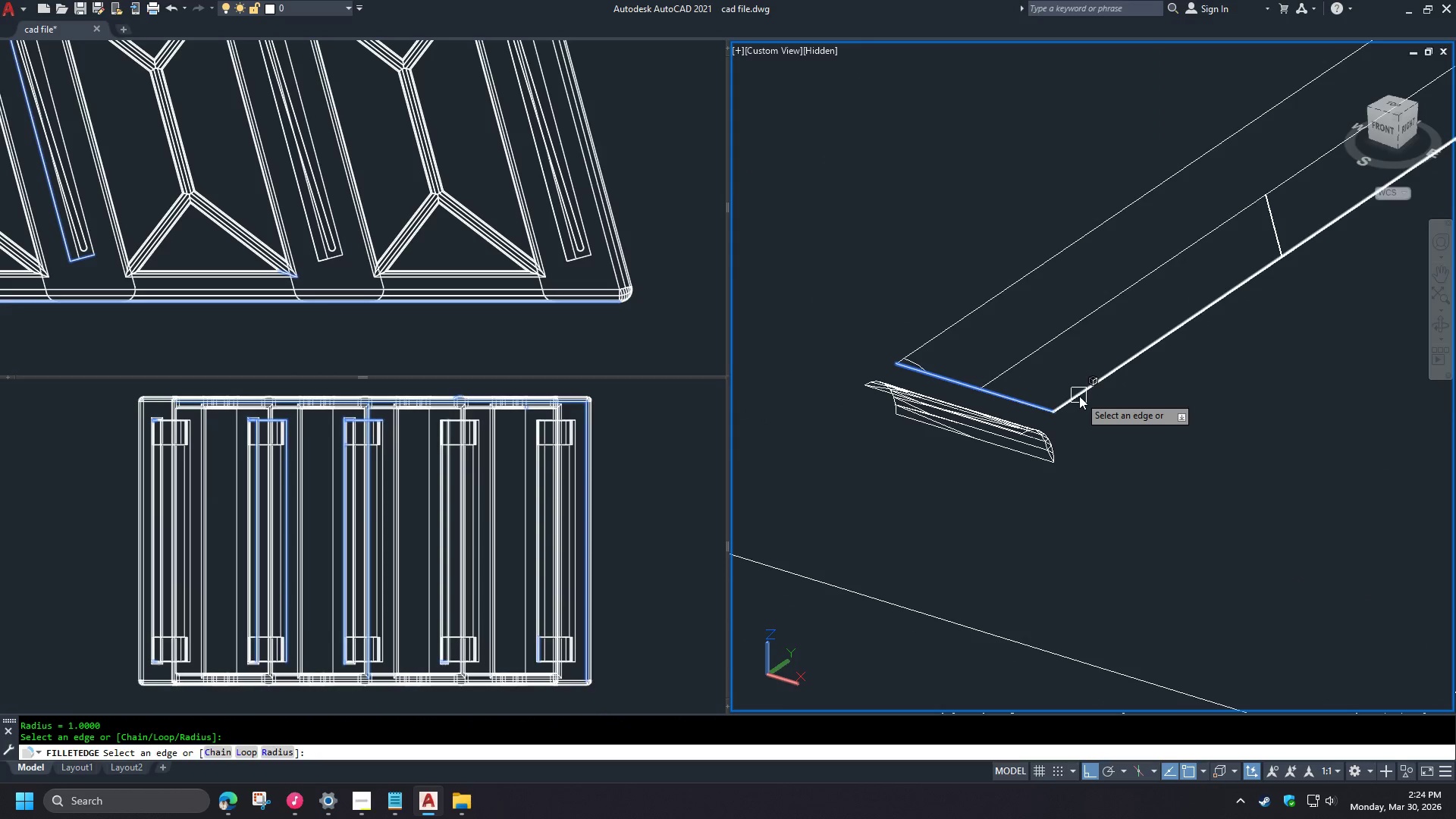 
left_click_drag(start_coordinate=[1079, 396], to_coordinate=[1150, 311])
 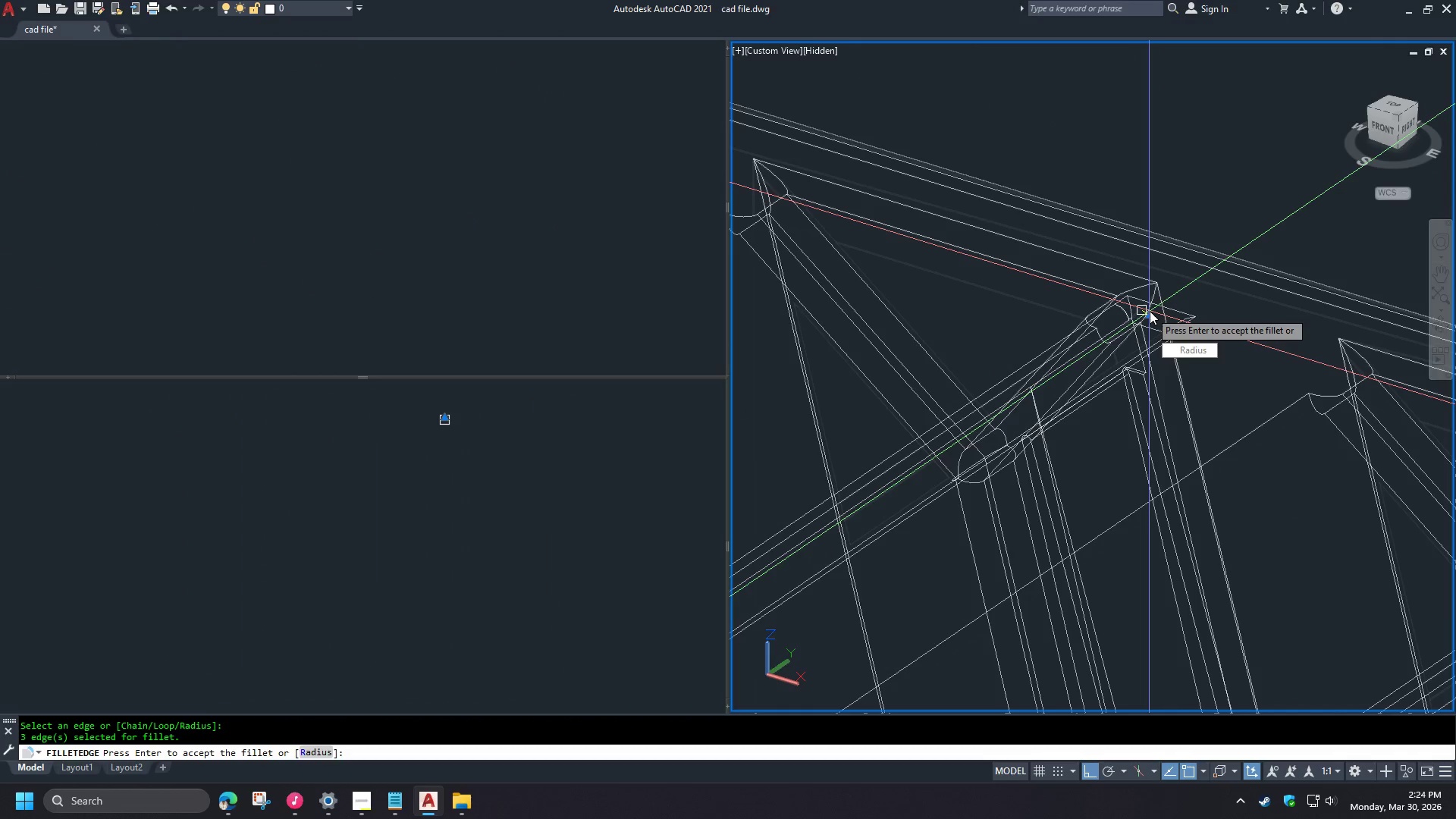 
scroll: coordinate [971, 490], scroll_direction: up, amount: 8.0
 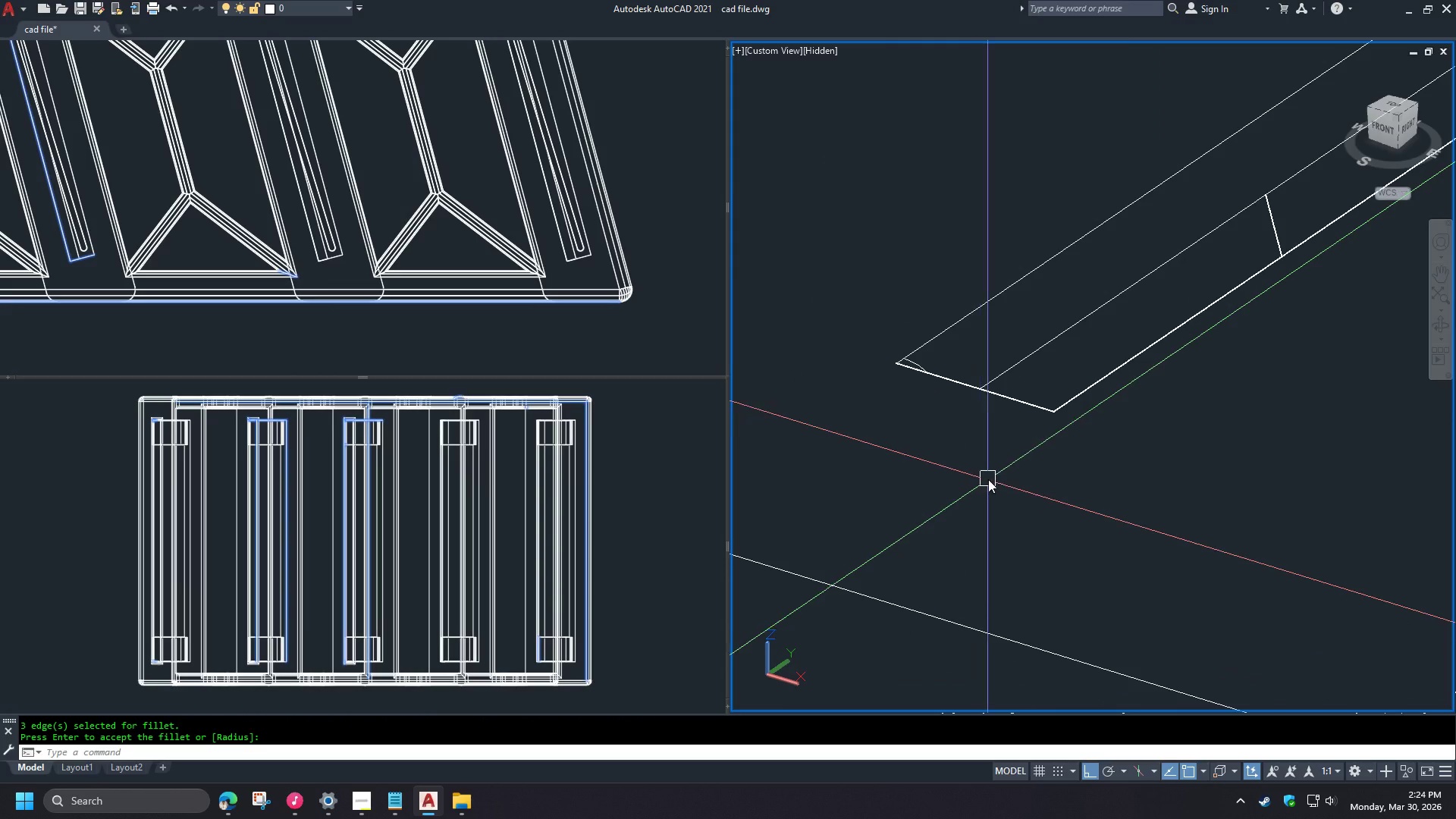 
left_click([1150, 311])
 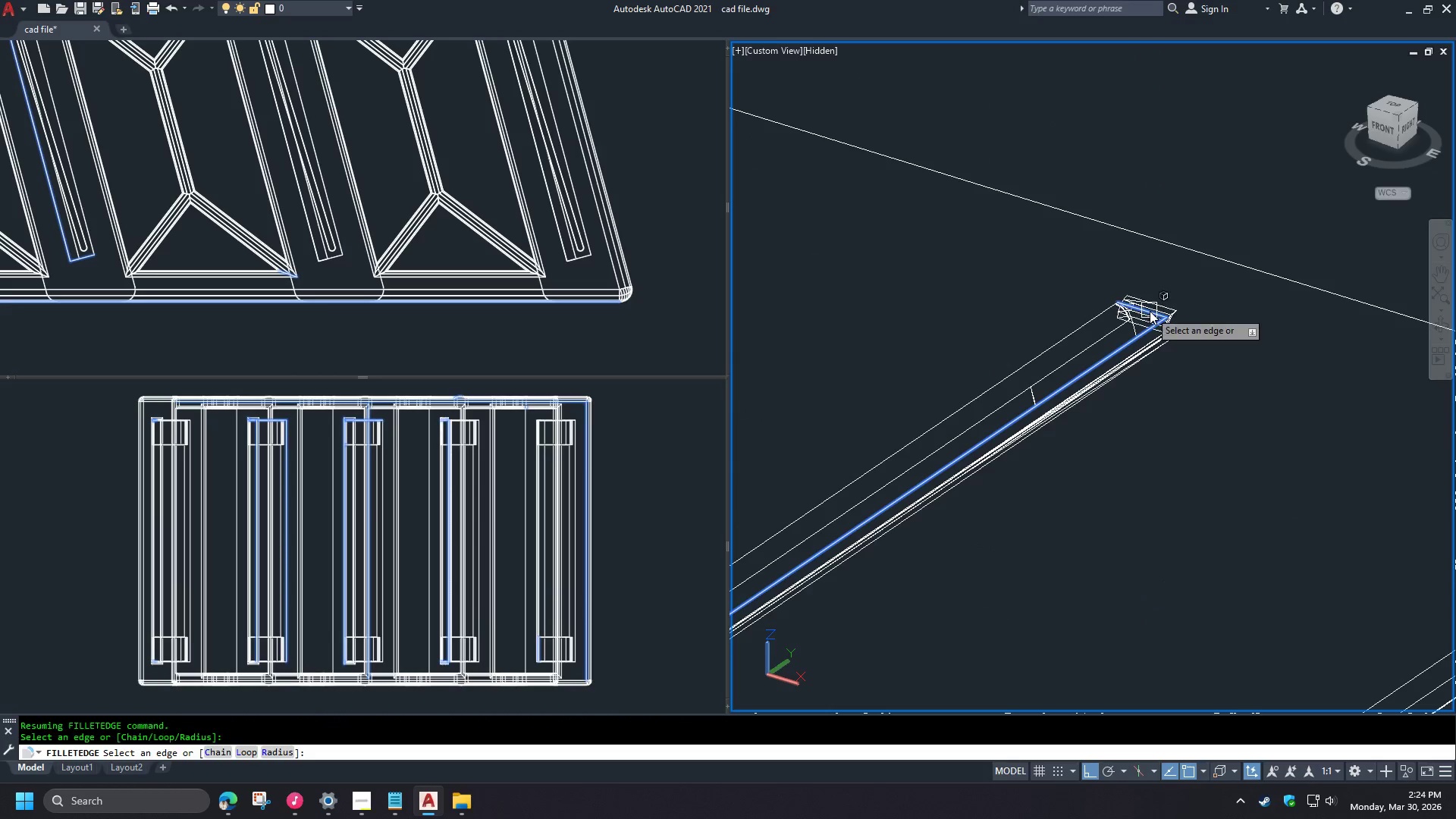 
key(Space)
 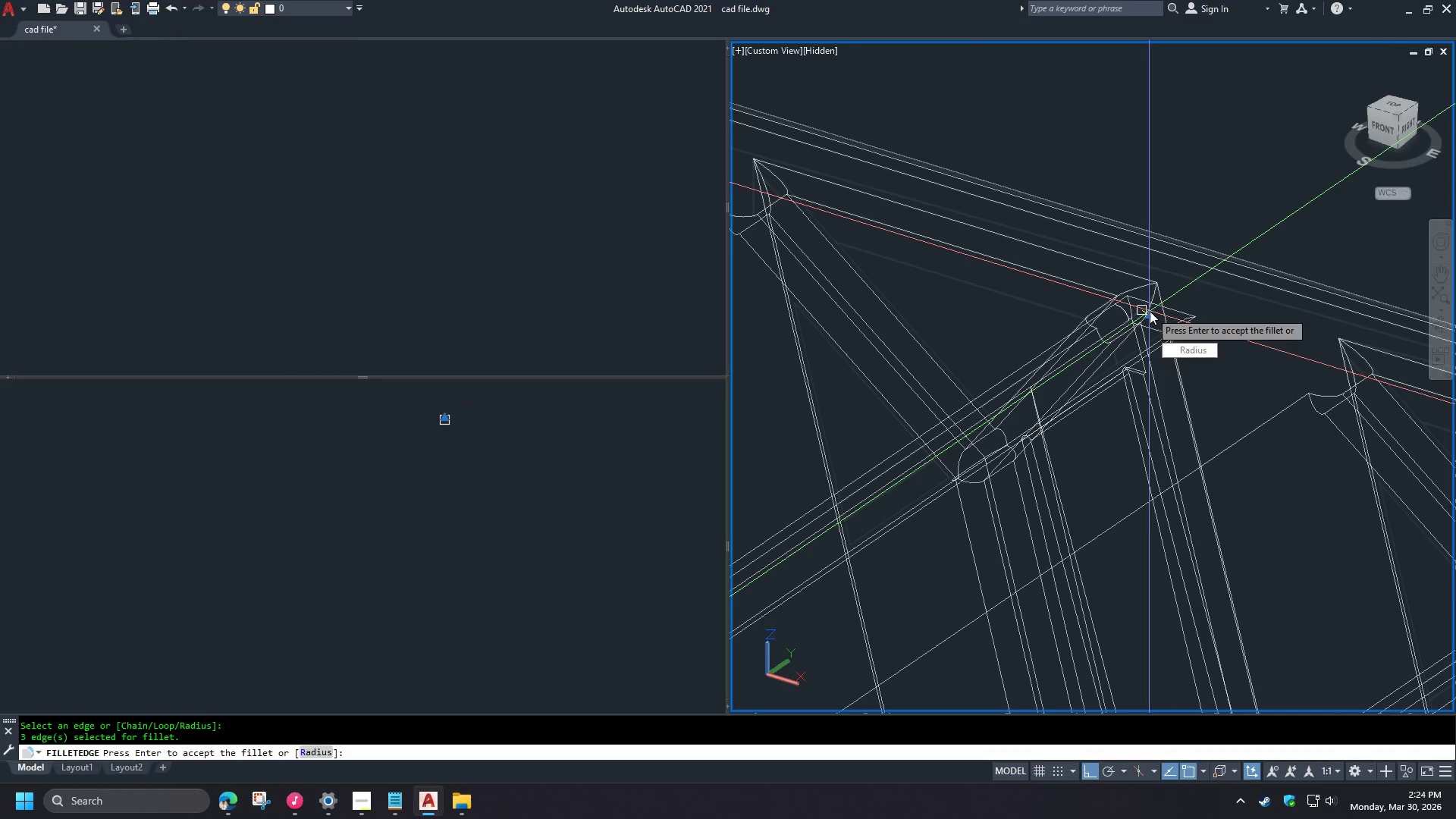 
key(Space)
 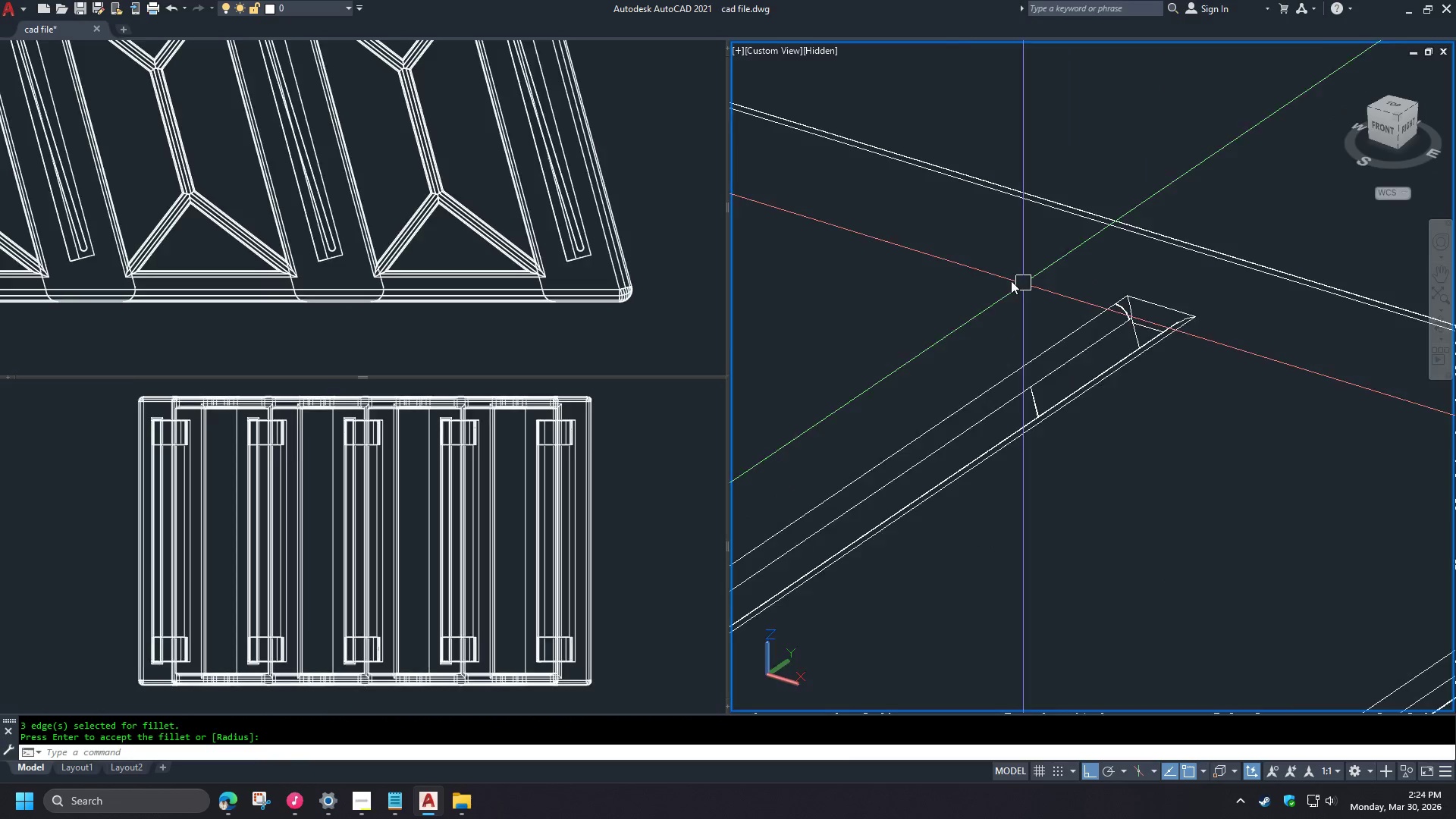 
scroll: coordinate [909, 531], scroll_direction: down, amount: 4.0
 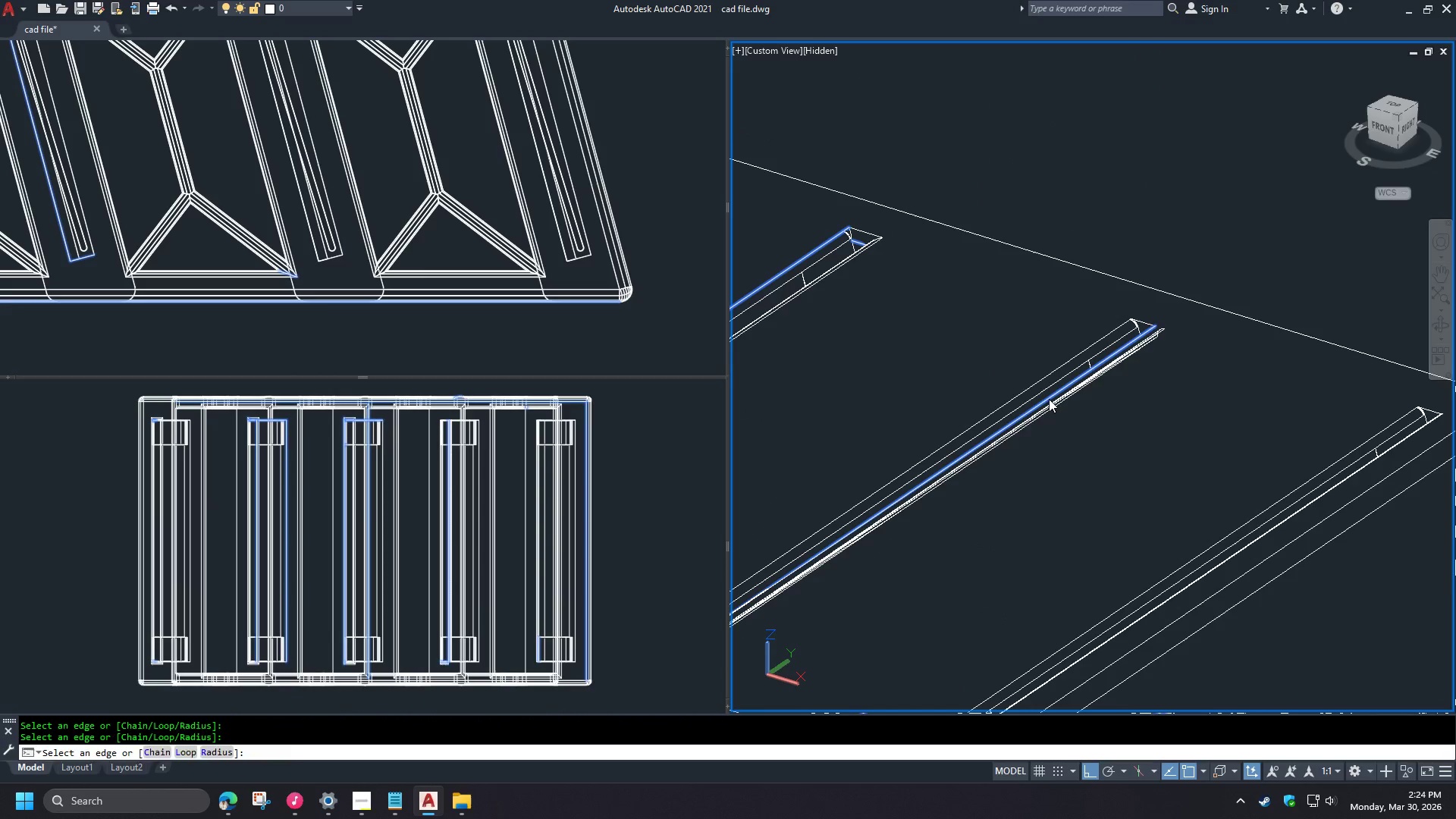 
scroll: coordinate [1147, 332], scroll_direction: up, amount: 2.0
 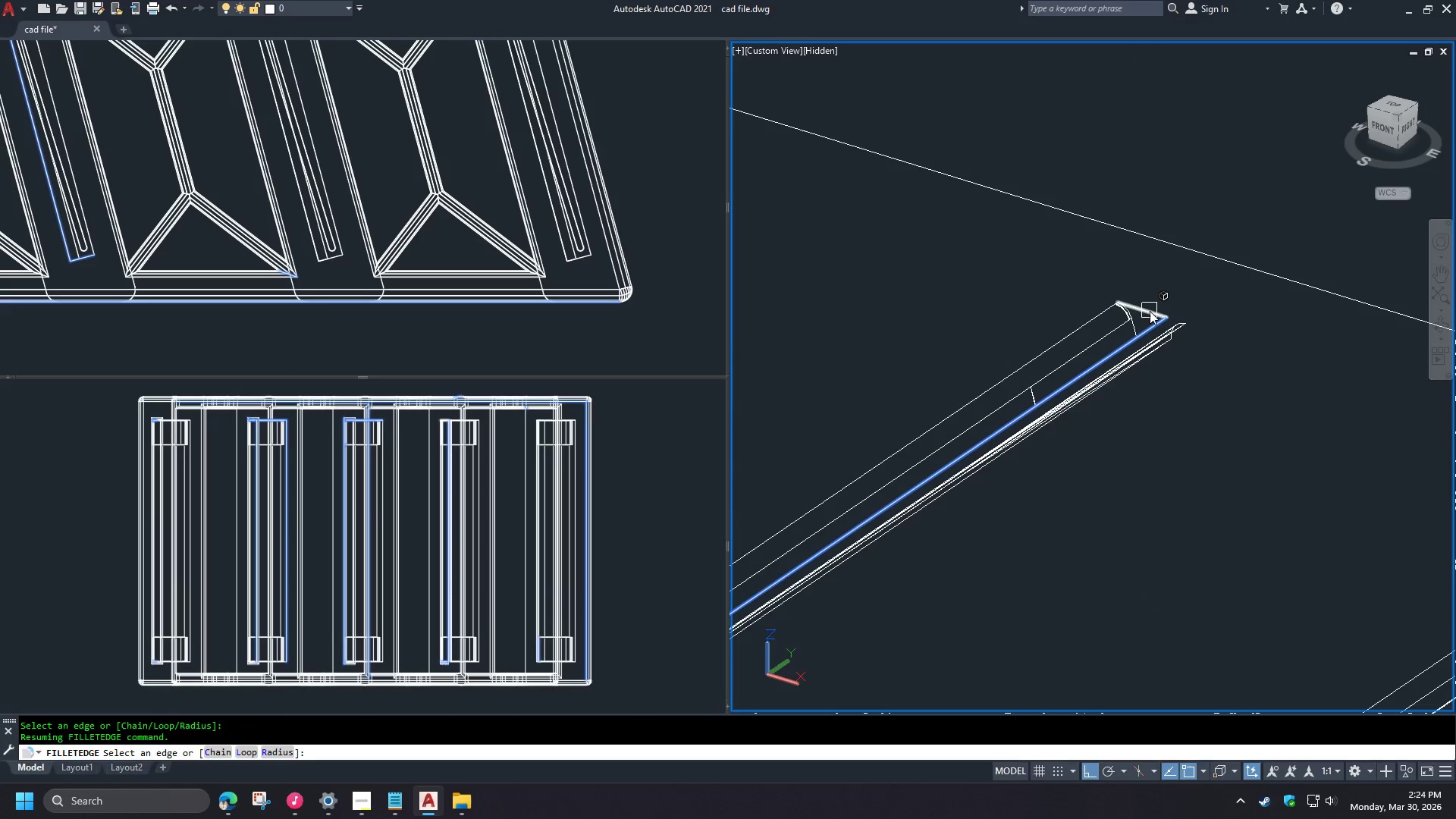 
key(Space)
 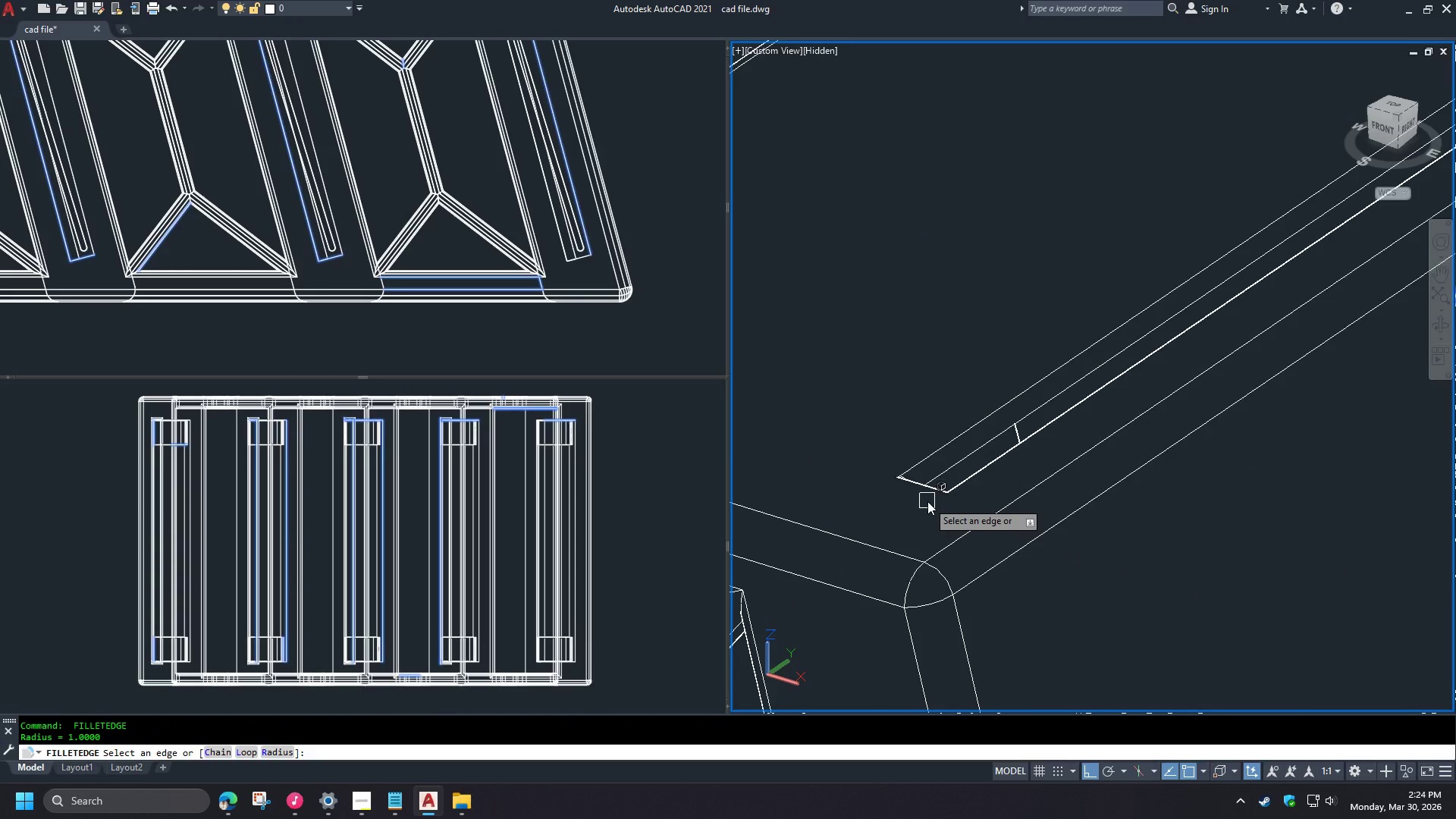 
left_click_drag(start_coordinate=[936, 489], to_coordinate=[974, 480])
 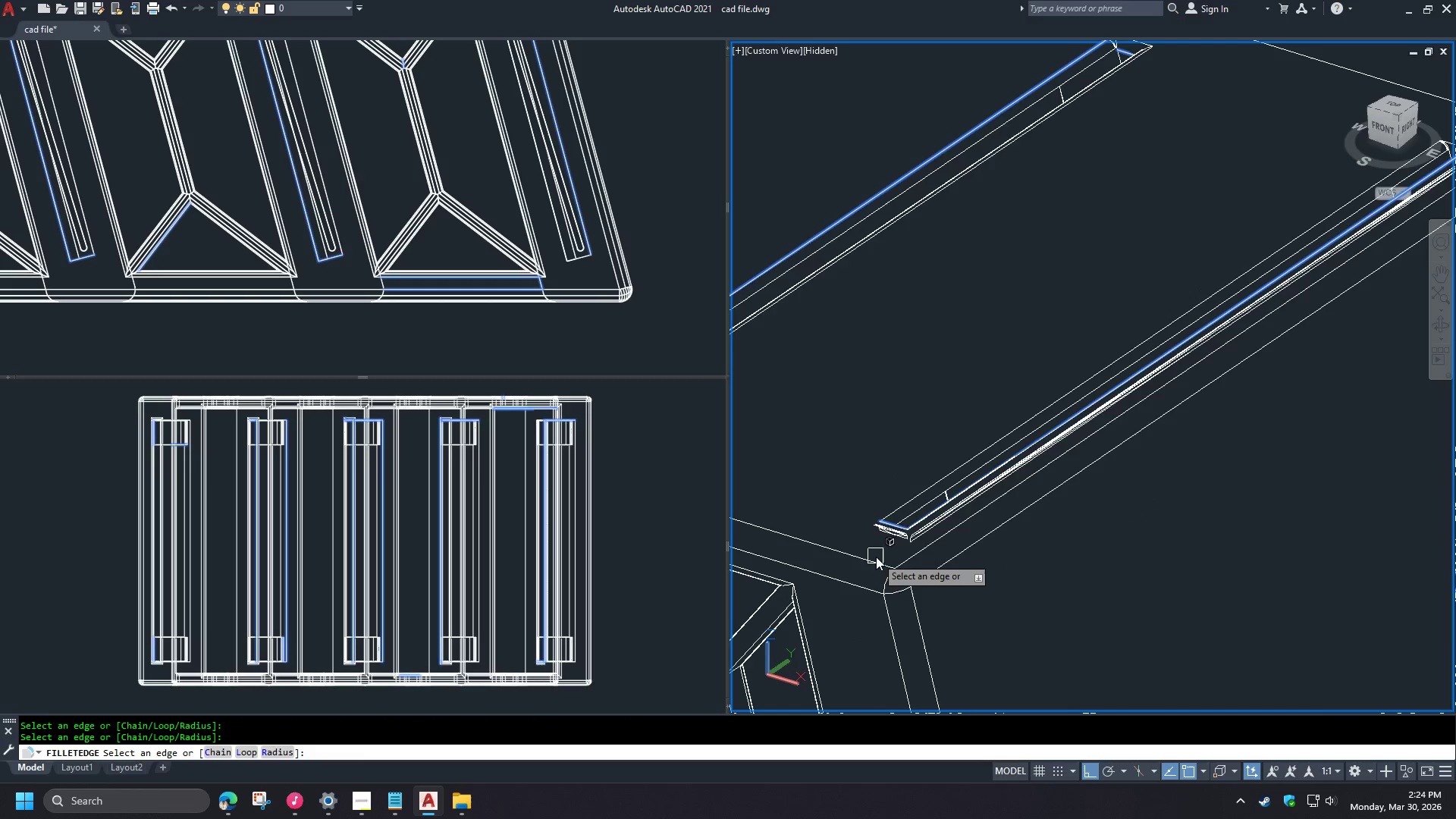 
scroll: coordinate [982, 275], scroll_direction: down, amount: 3.0
 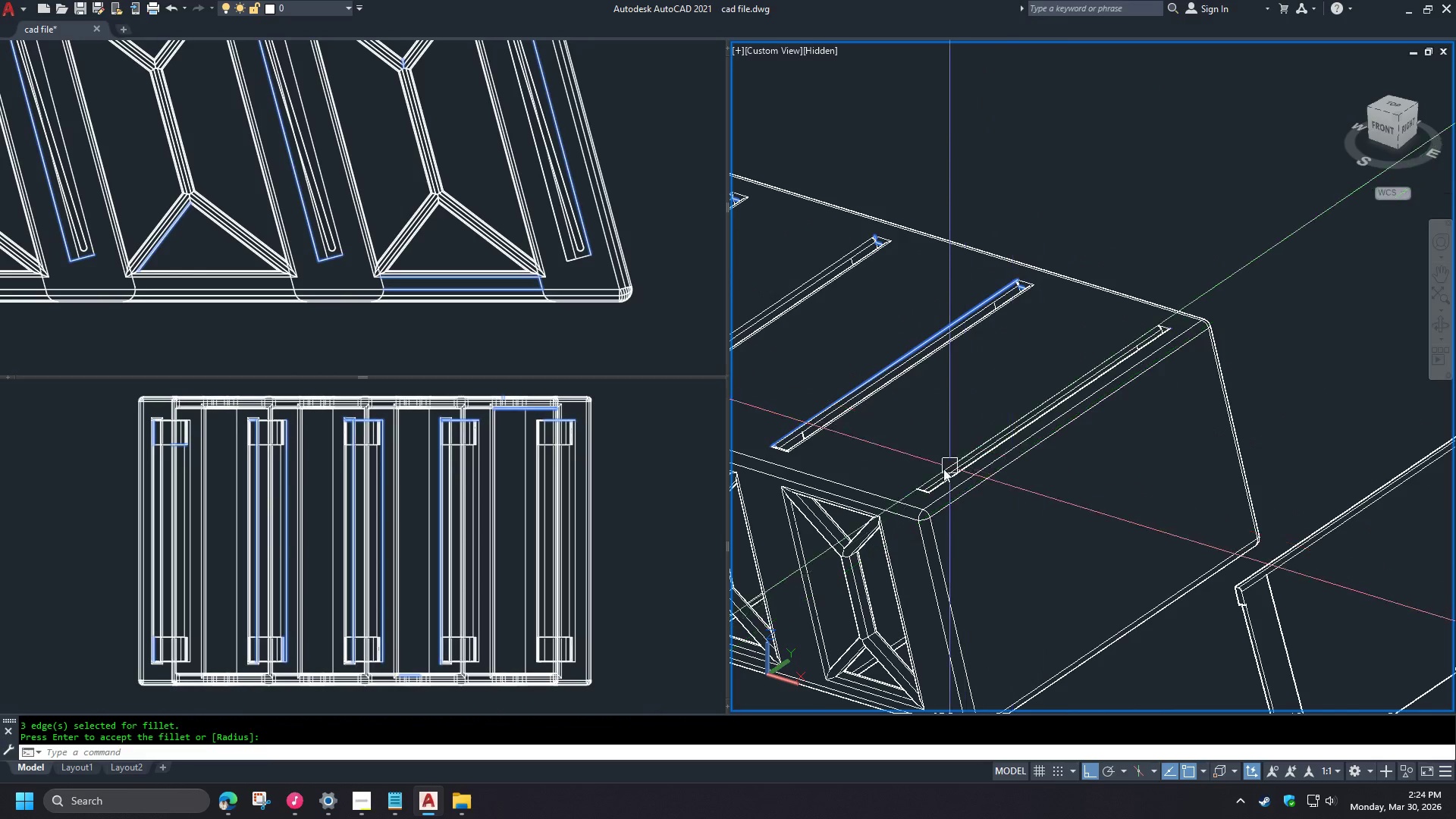 
left_click([974, 480])
 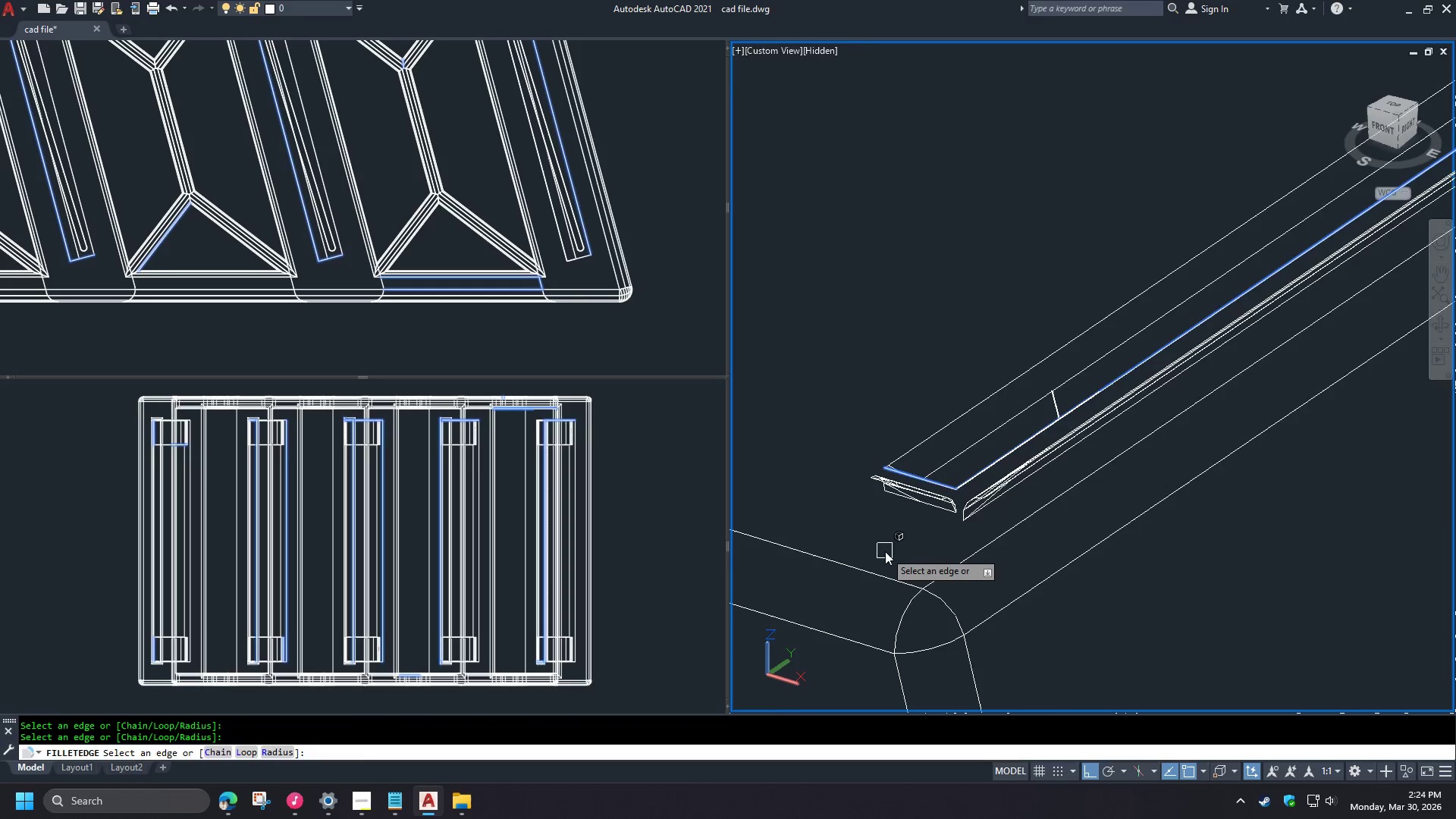 
scroll: coordinate [927, 501], scroll_direction: up, amount: 5.0
 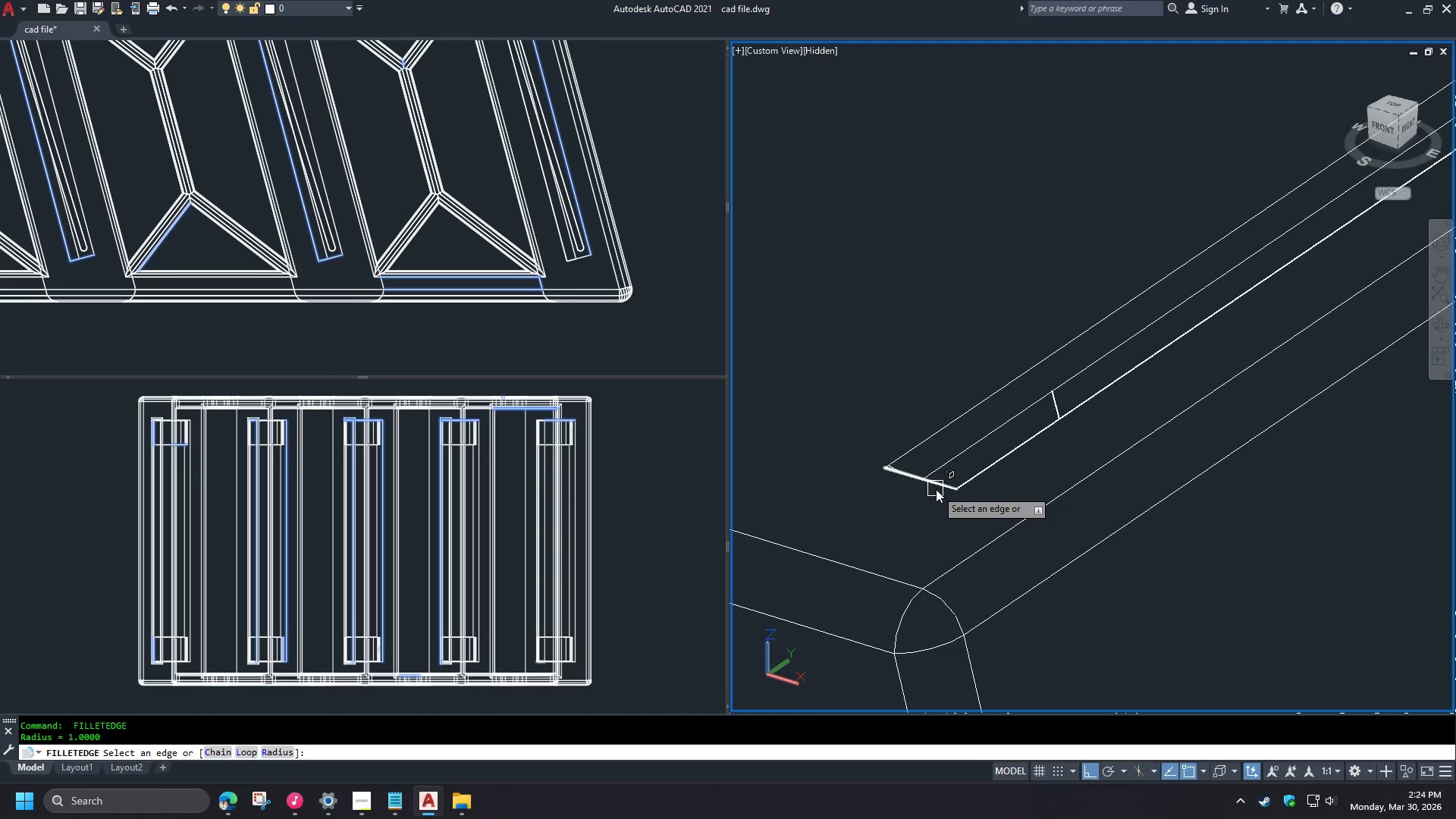 
left_click([1112, 314])
 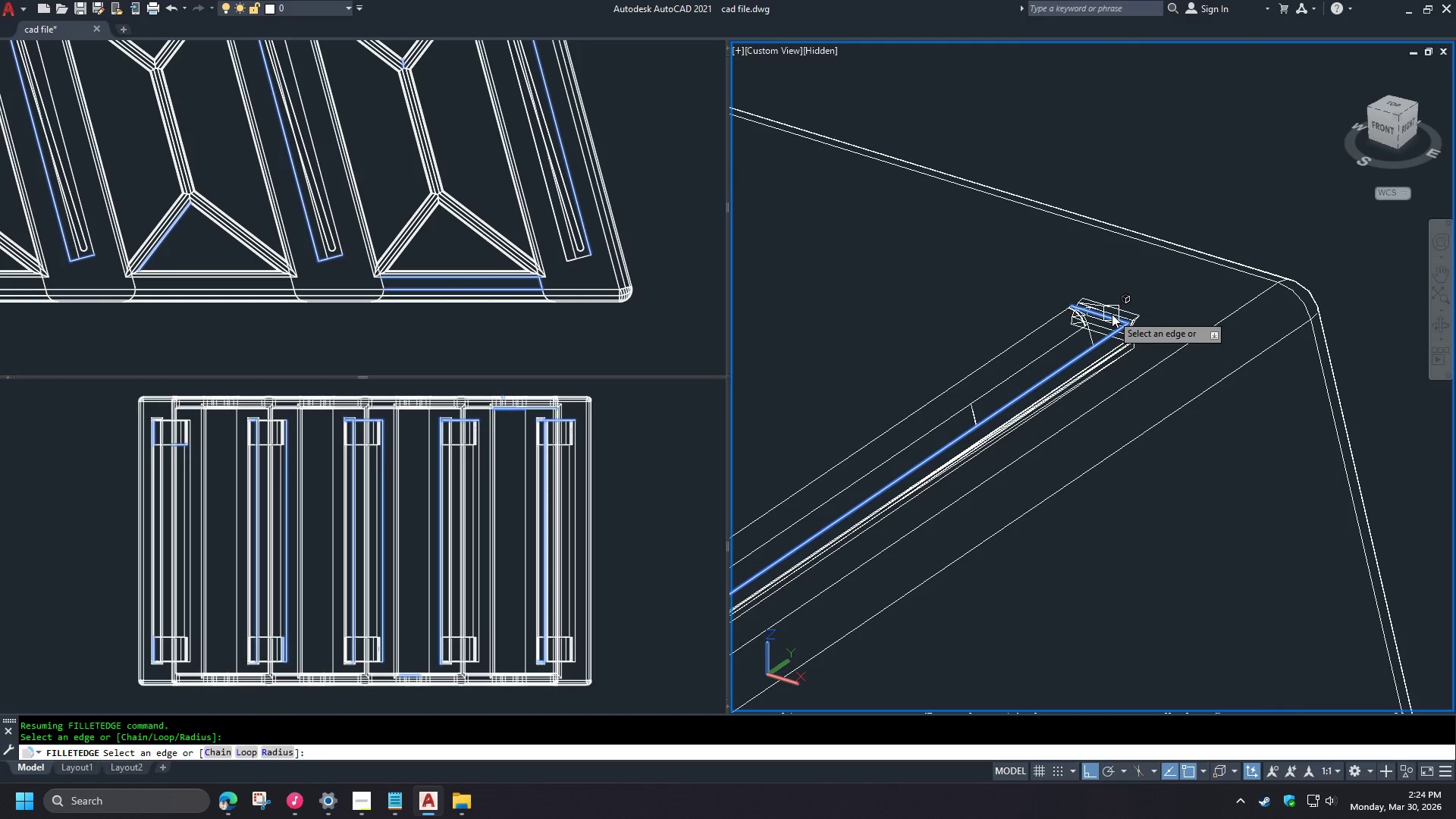 
key(Space)
 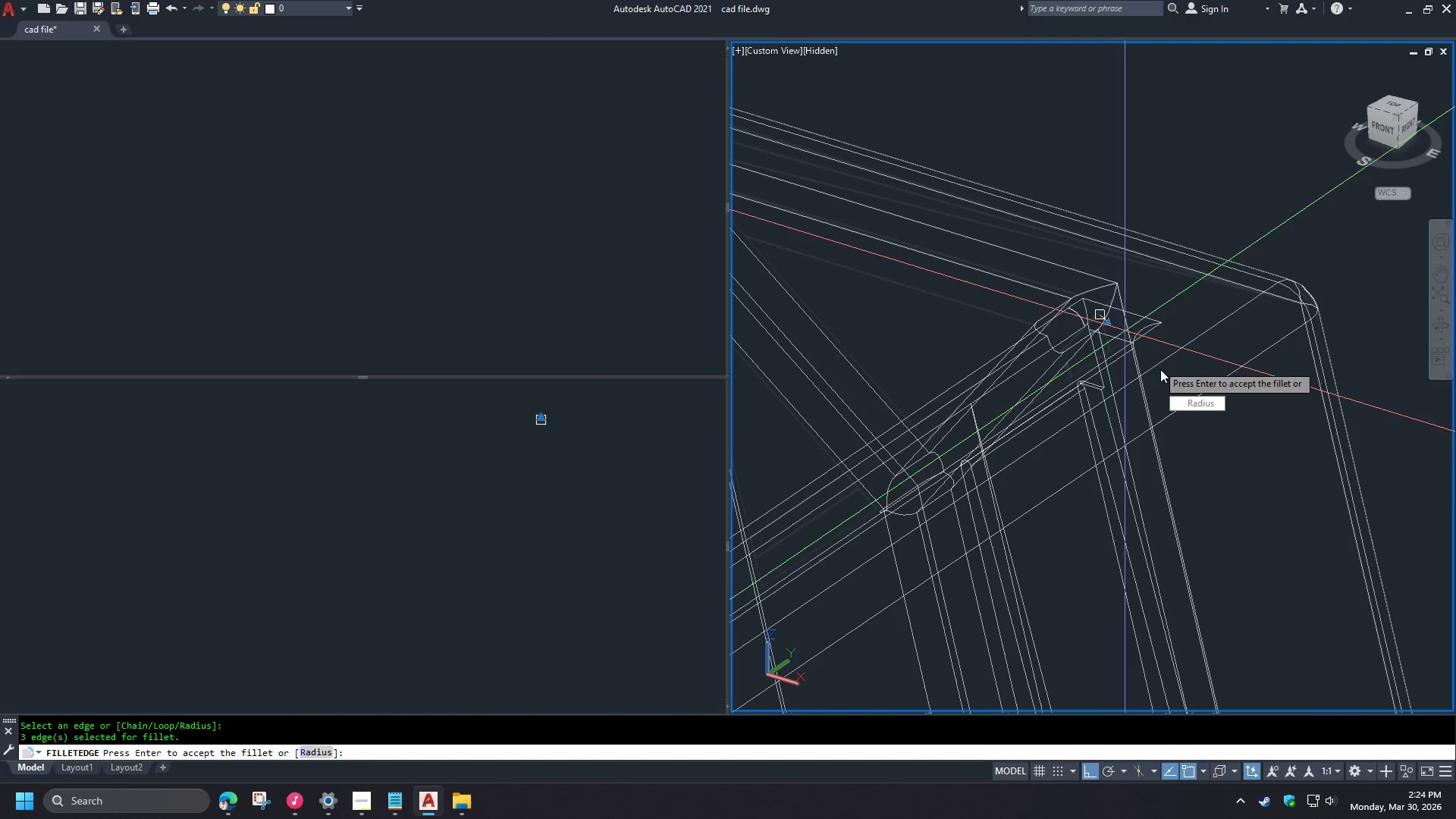 
key(Space)
 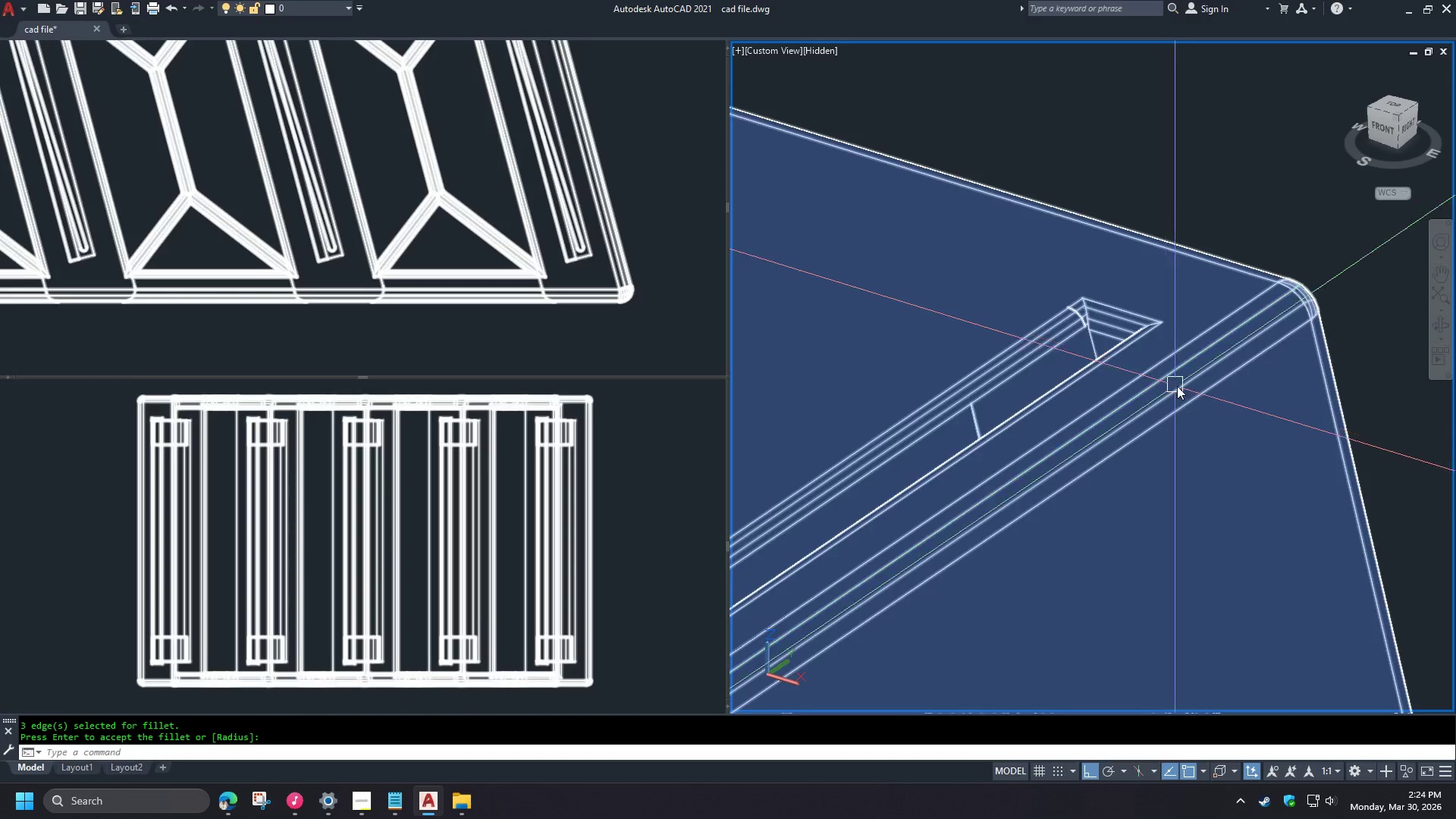 
scroll: coordinate [876, 557], scroll_direction: down, amount: 2.0
 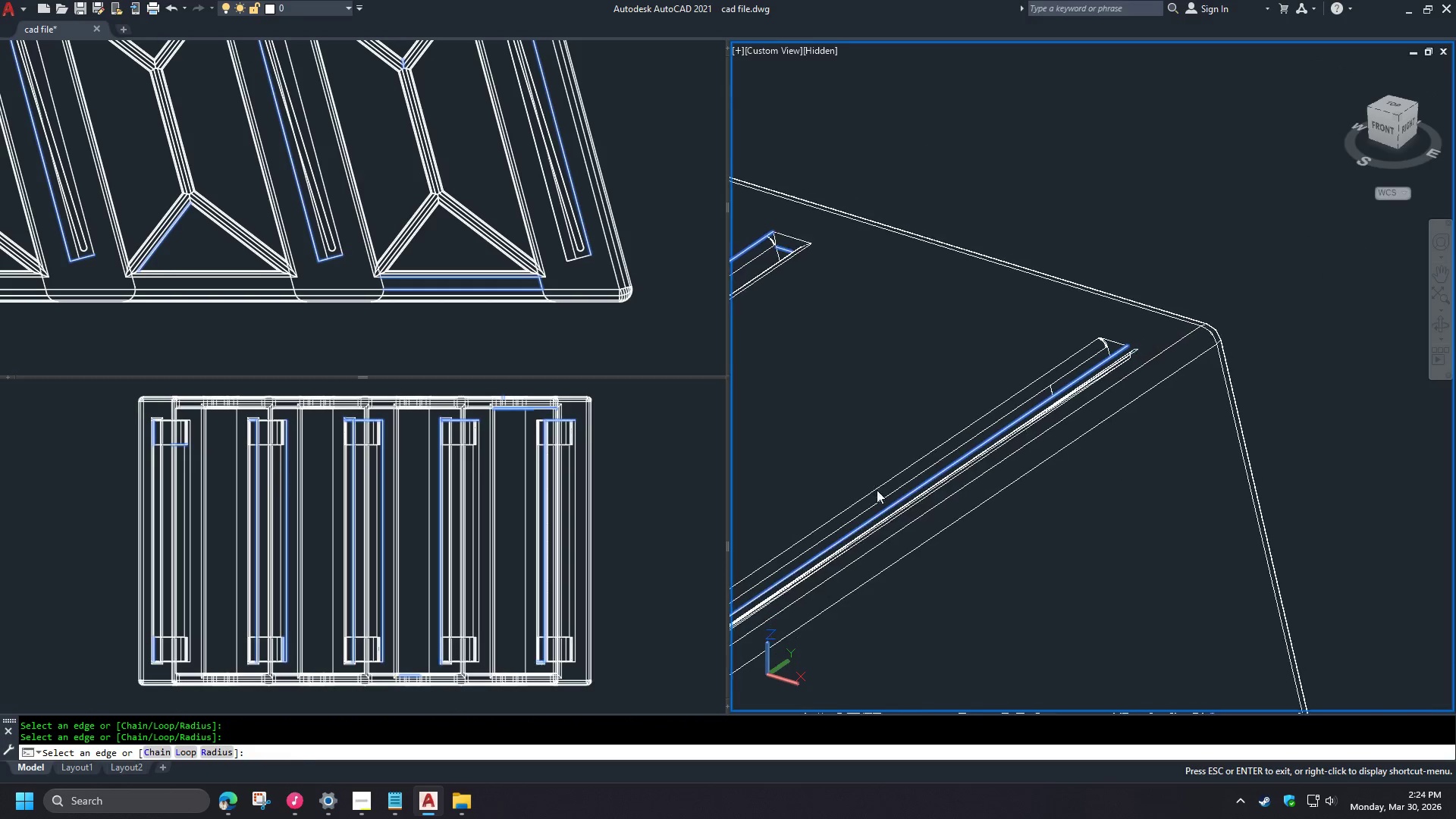 
key(Shift+ShiftLeft)
 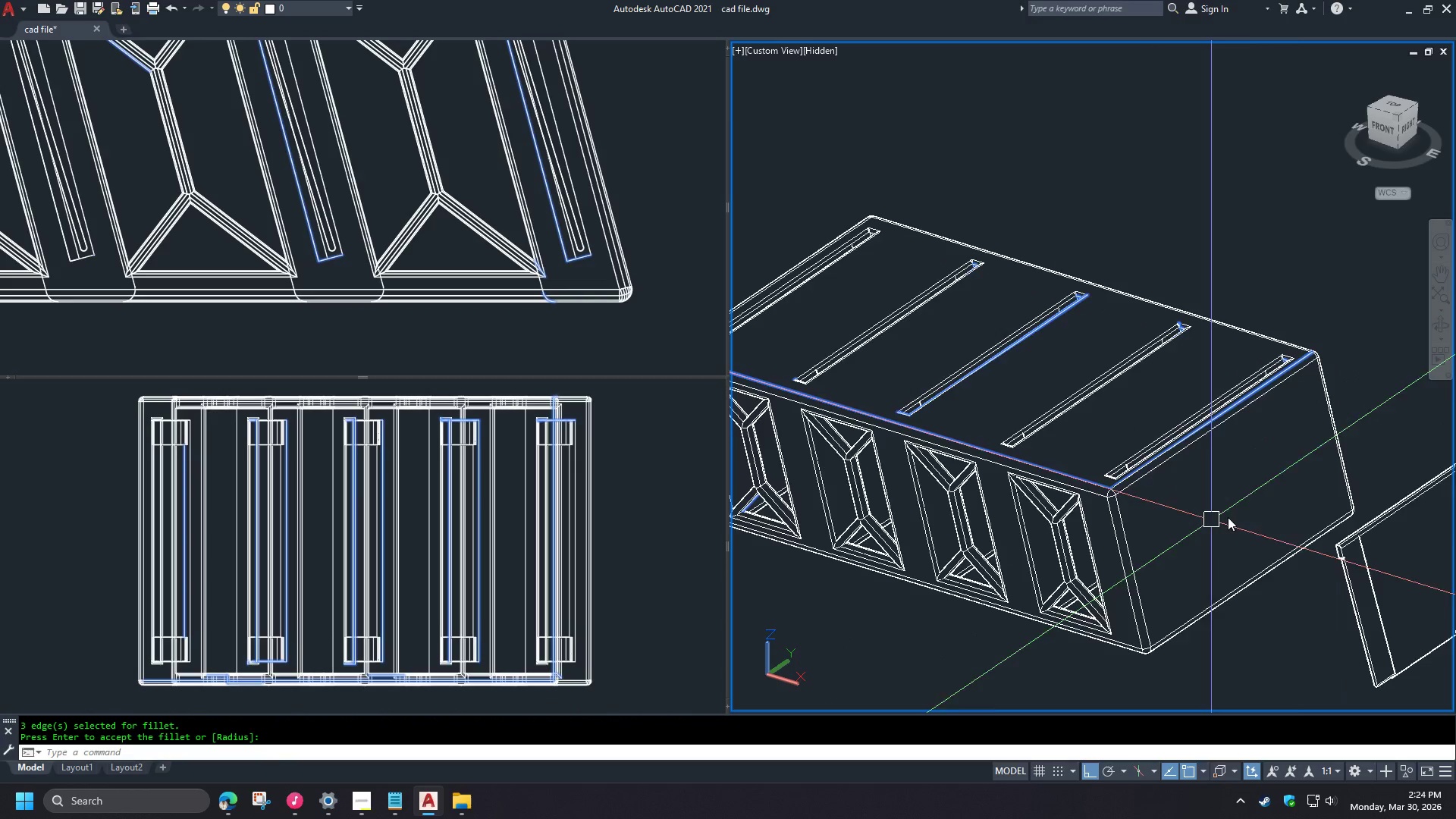 
scroll: coordinate [1126, 366], scroll_direction: up, amount: 2.0
 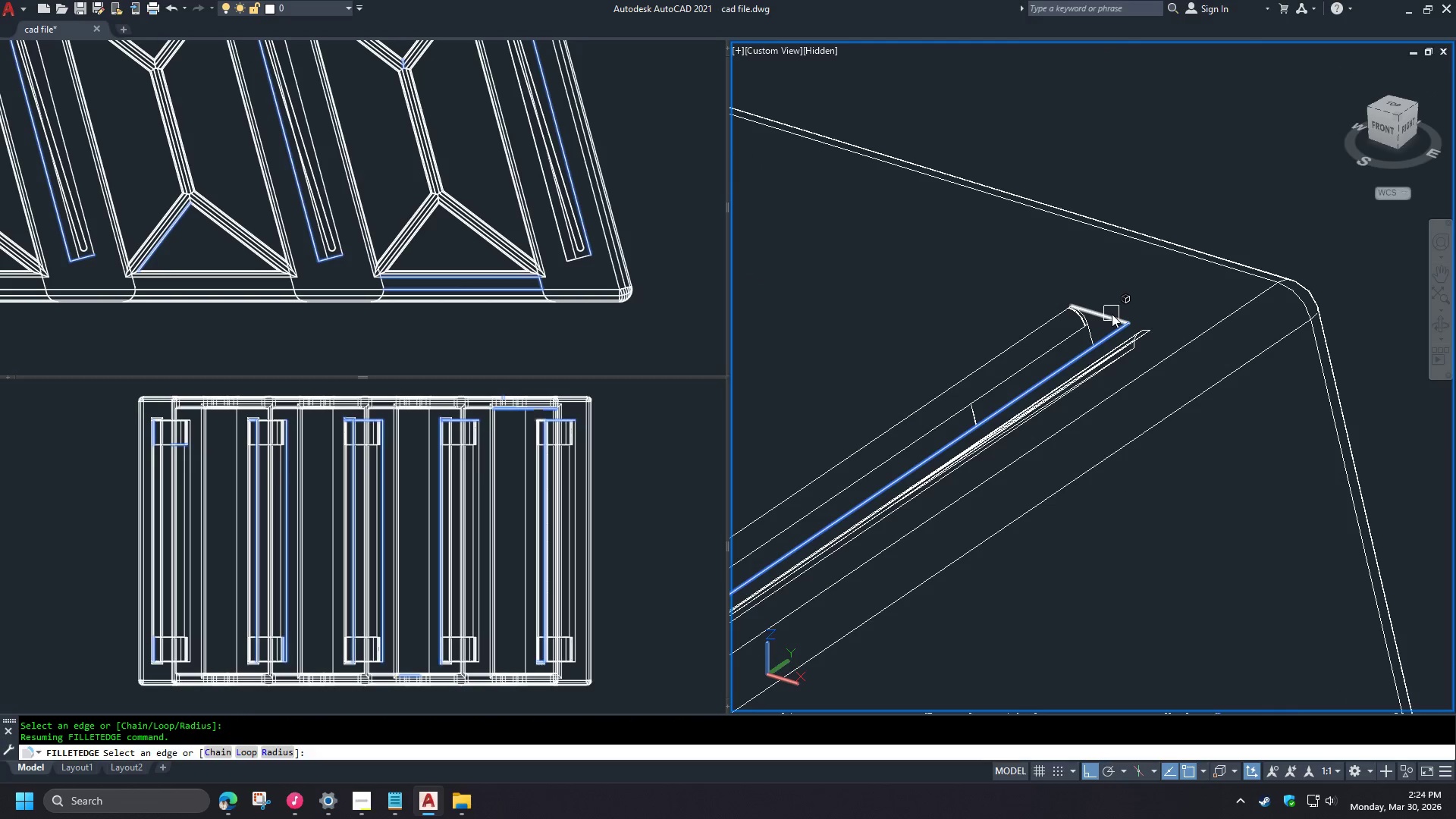 
hold_key(key=ShiftLeft, duration=1.51)
 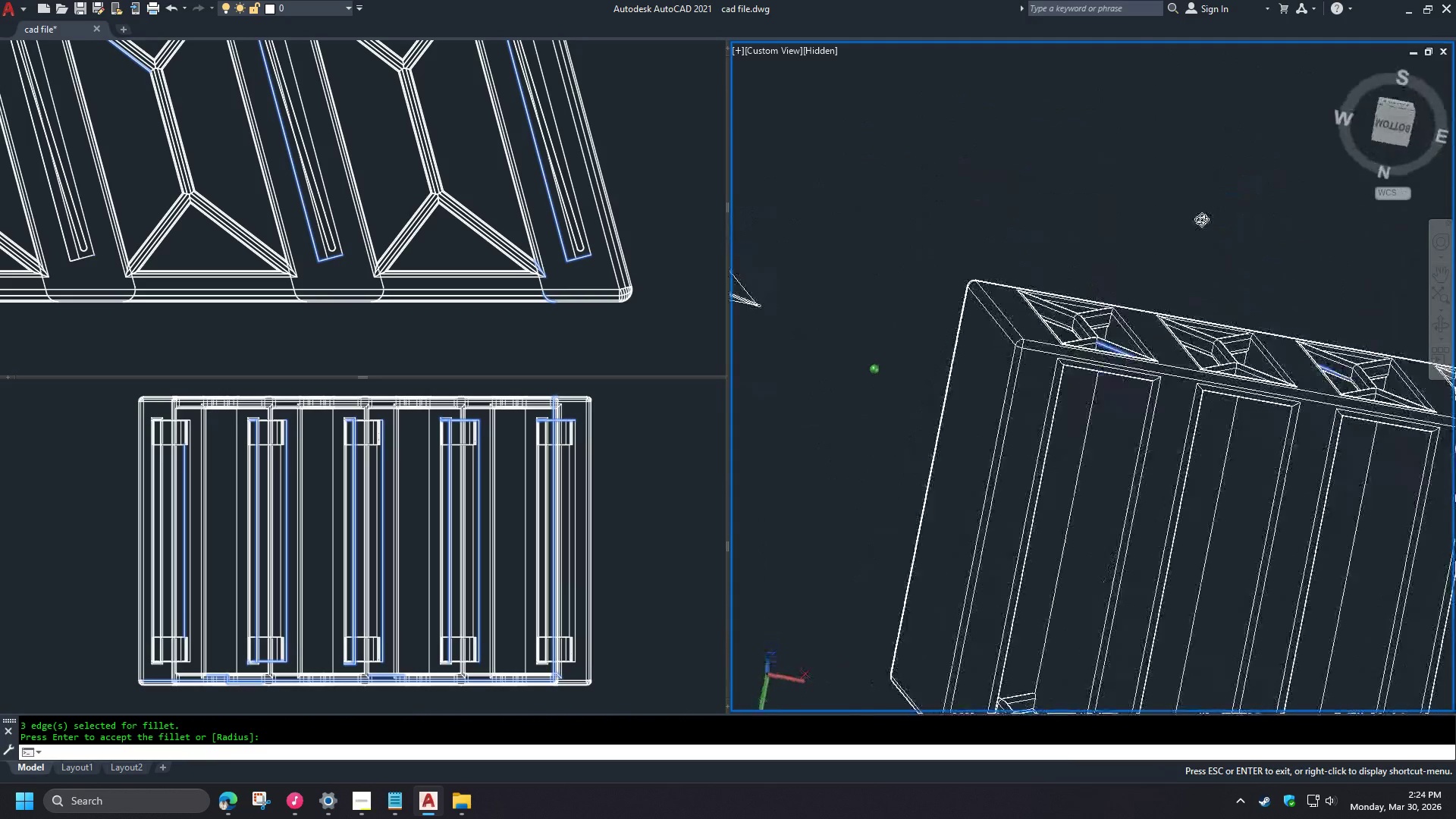 
scroll: coordinate [1335, 355], scroll_direction: down, amount: 4.0
 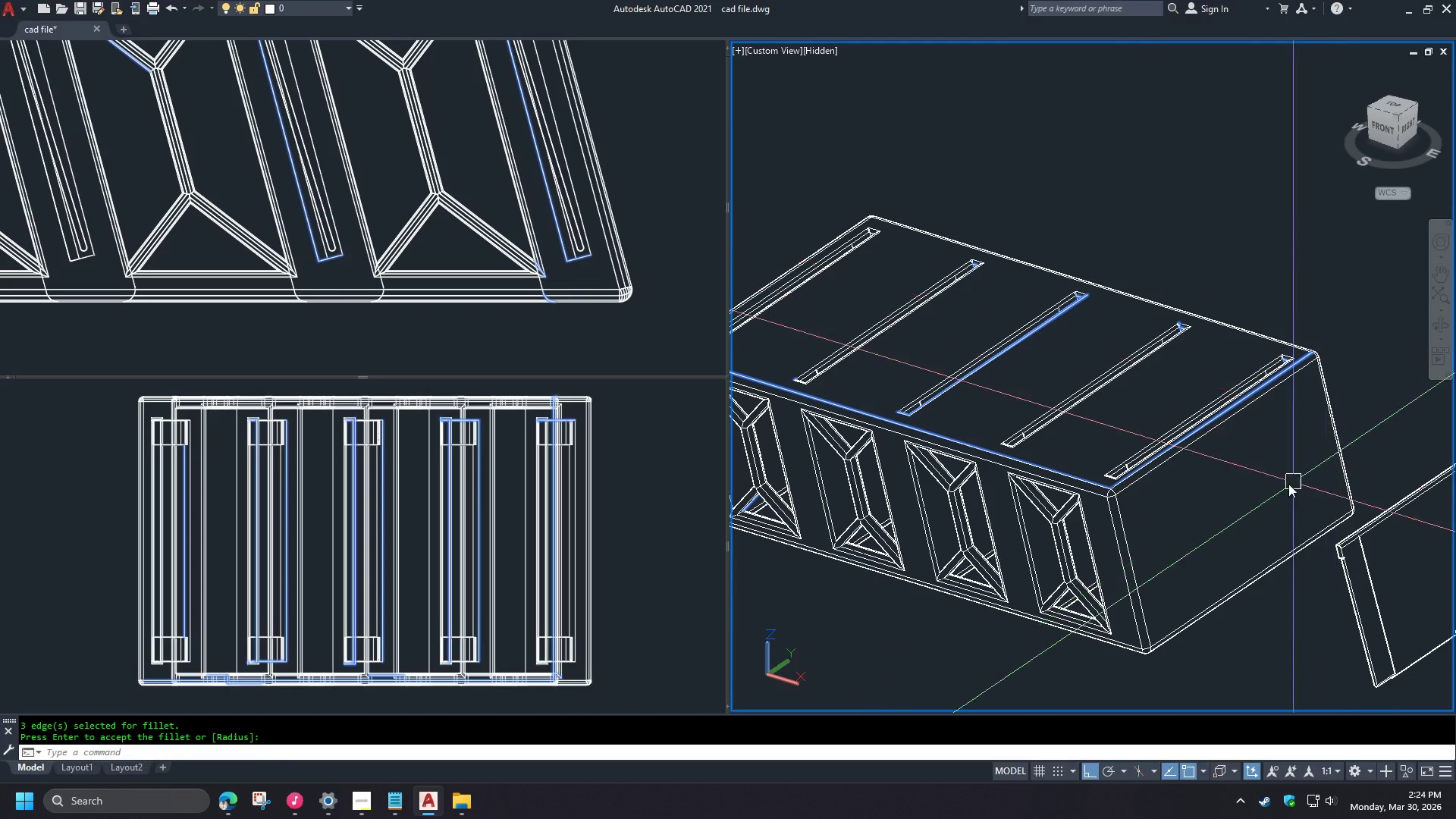 
hold_key(key=ShiftLeft, duration=1.5)
 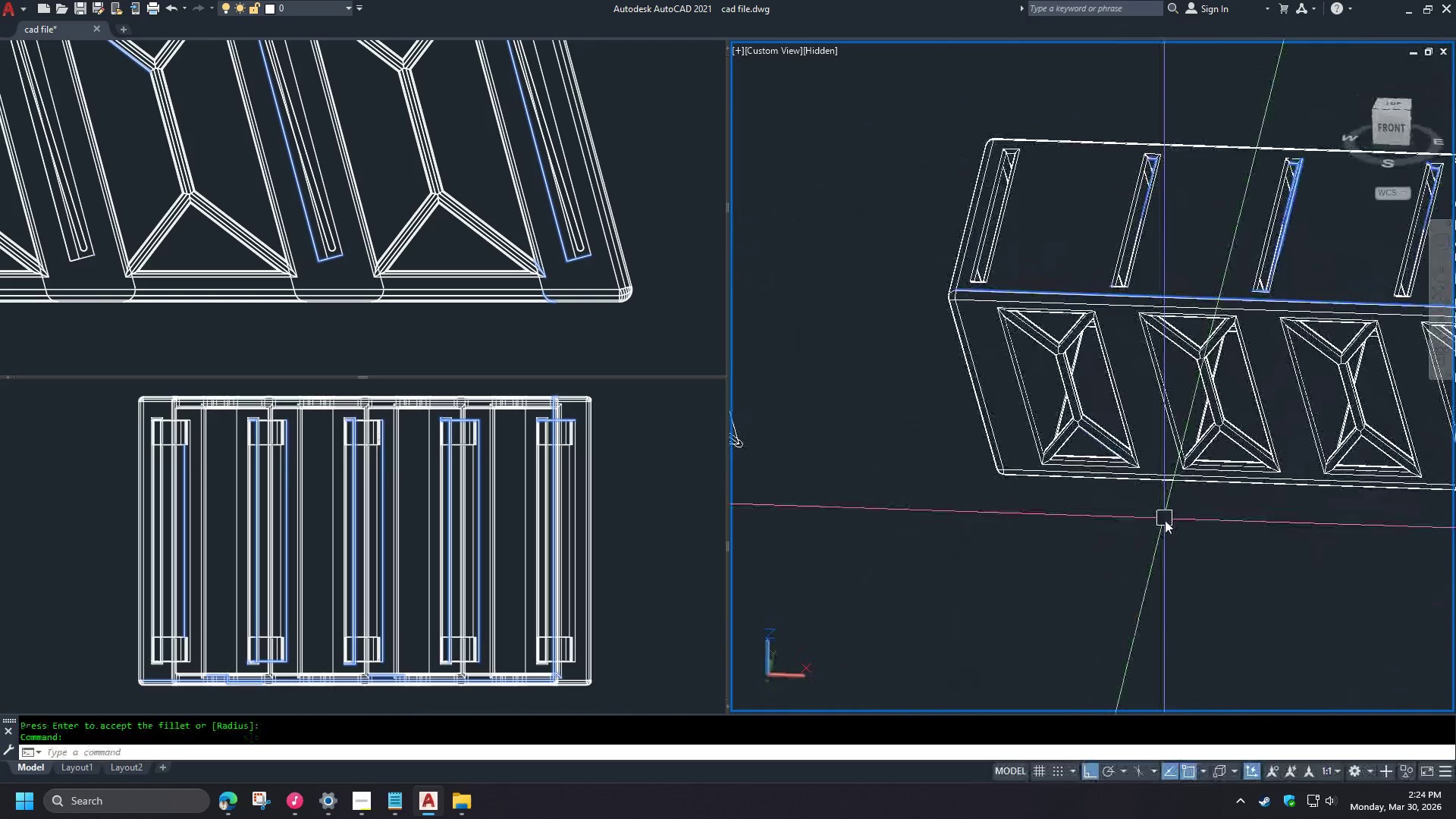 
scroll: coordinate [1147, 492], scroll_direction: up, amount: 1.0
 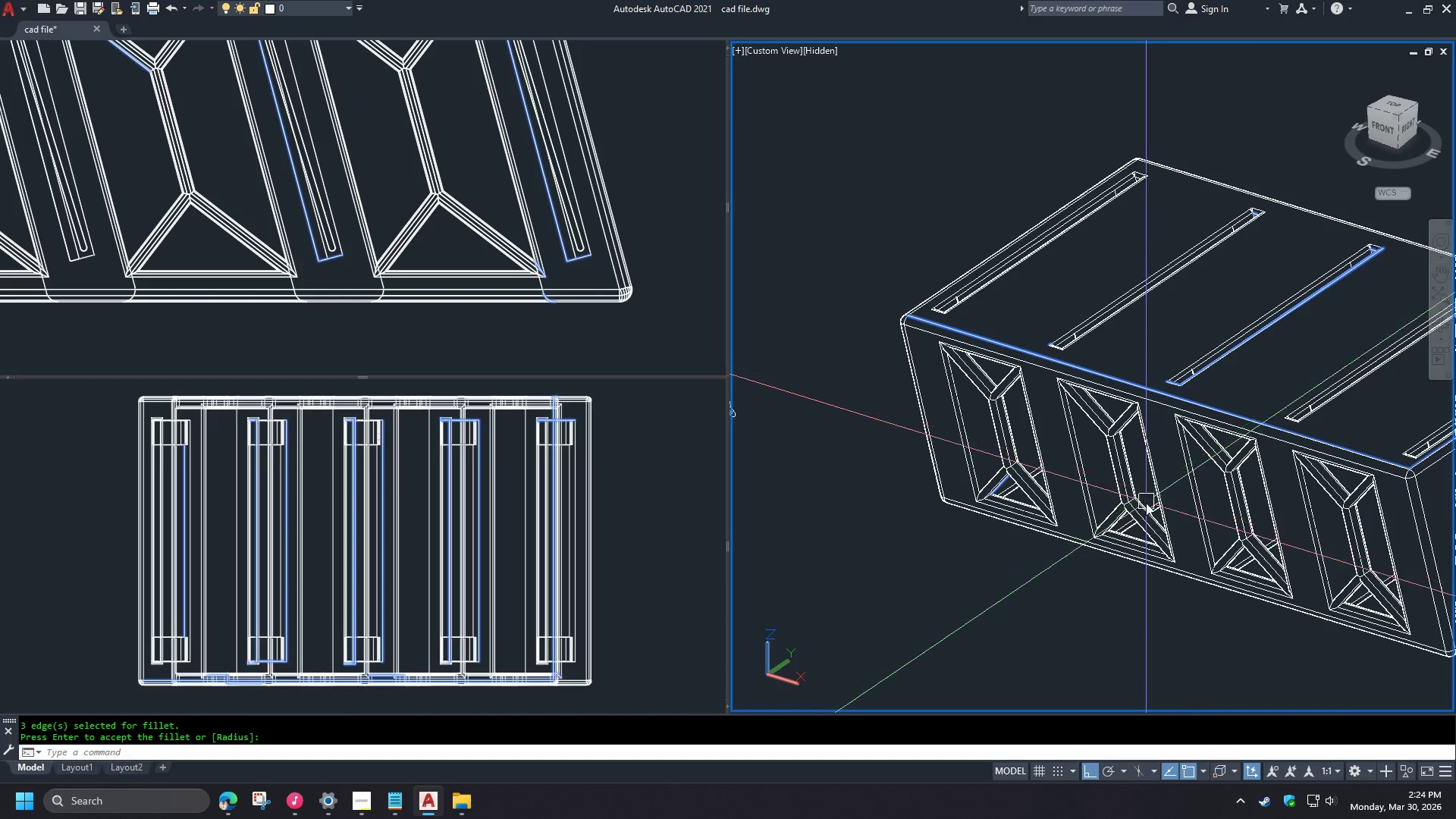 
hold_key(key=ShiftLeft, duration=0.48)
 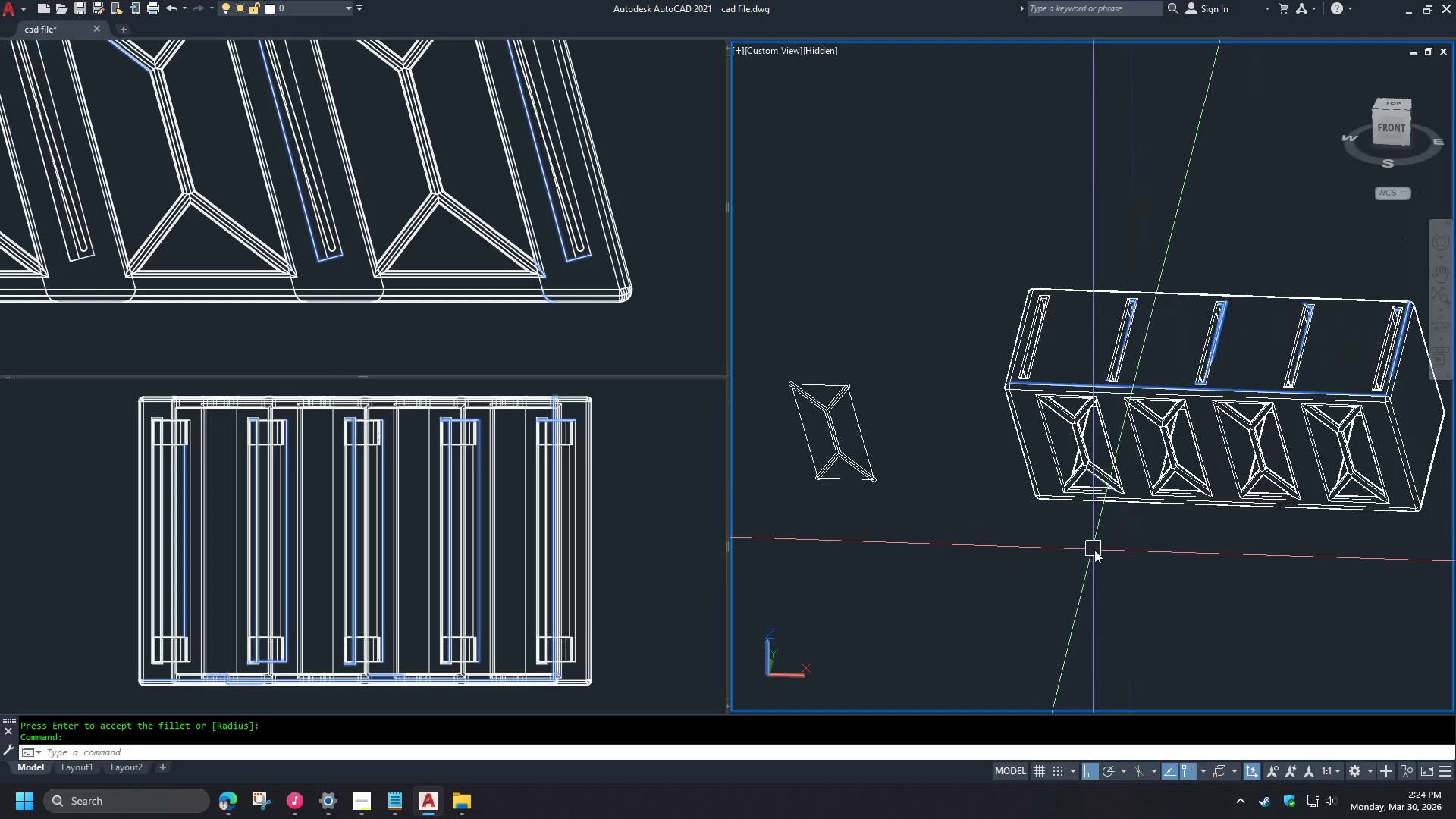 
scroll: coordinate [1100, 540], scroll_direction: down, amount: 1.0
 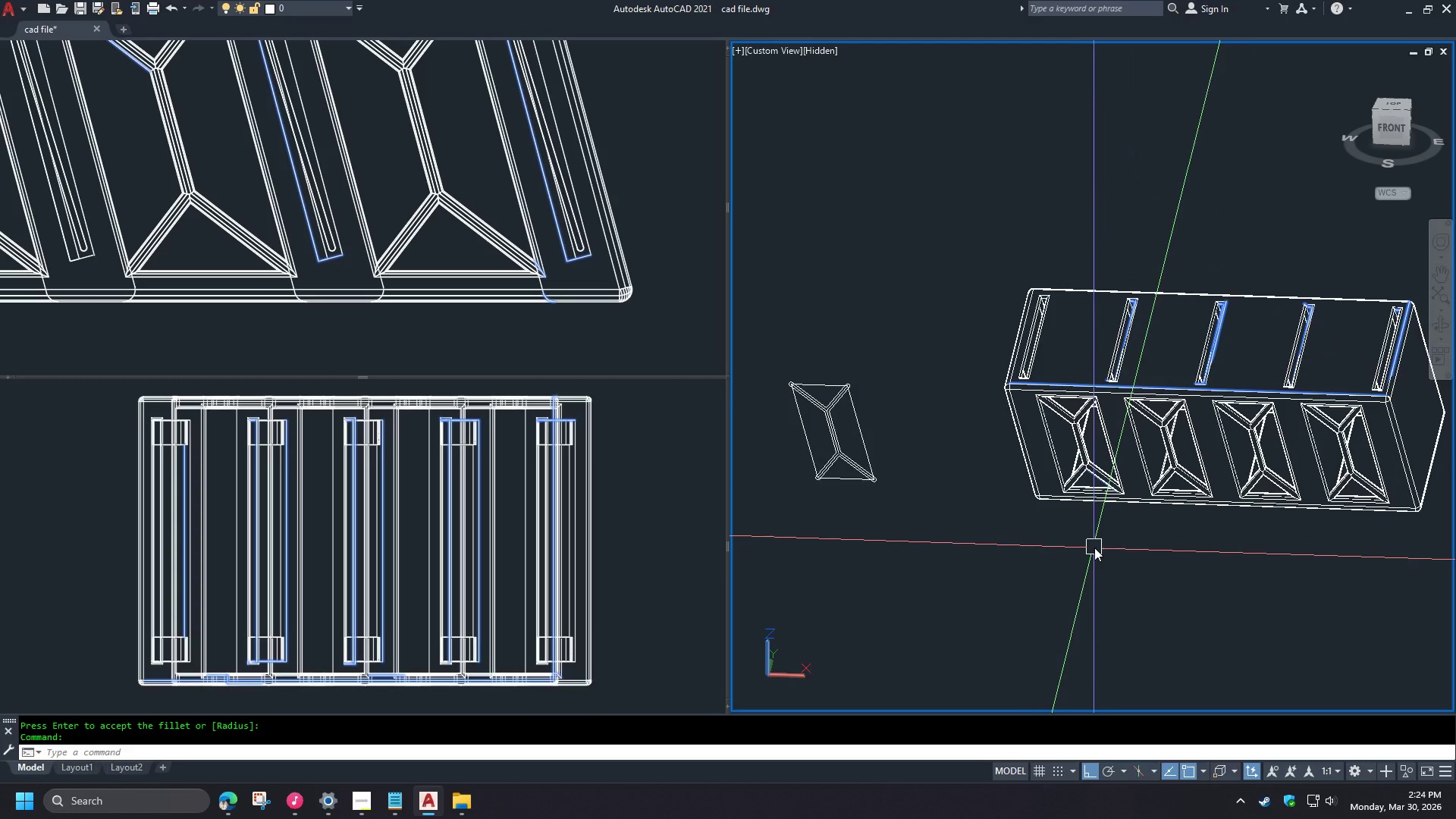 
left_click([918, 512])
 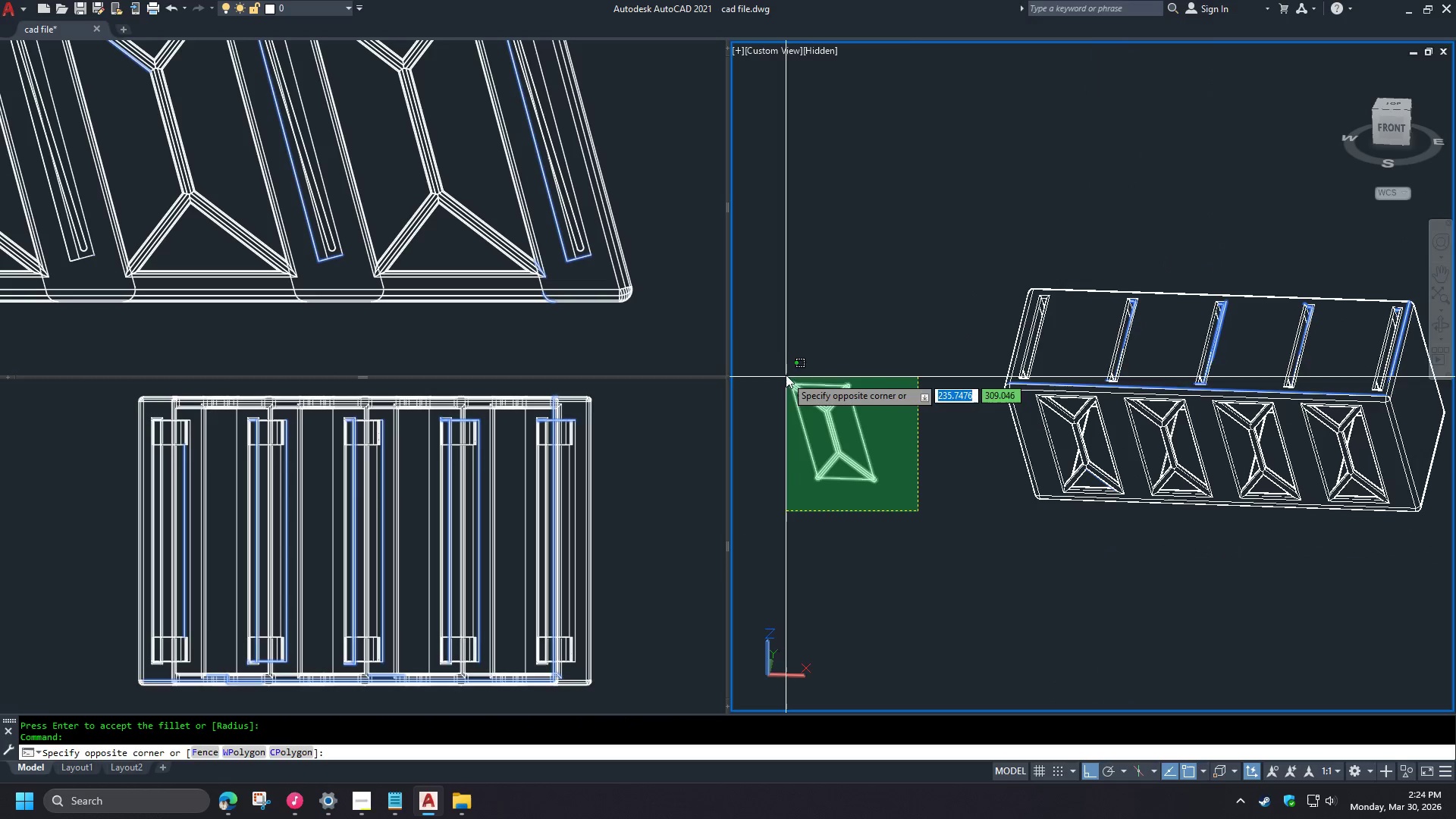 
left_click([758, 340])
 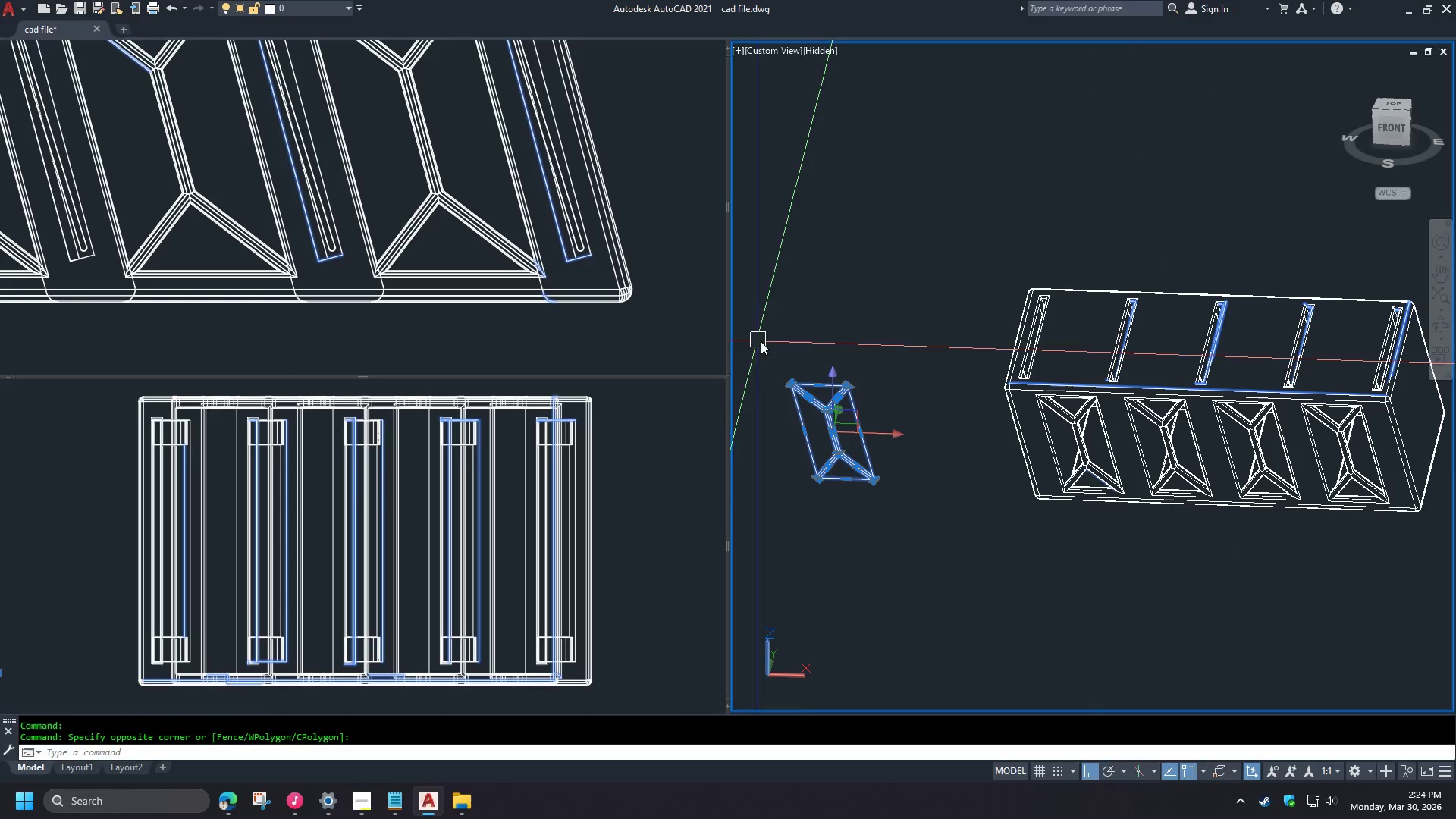 
key(E)
 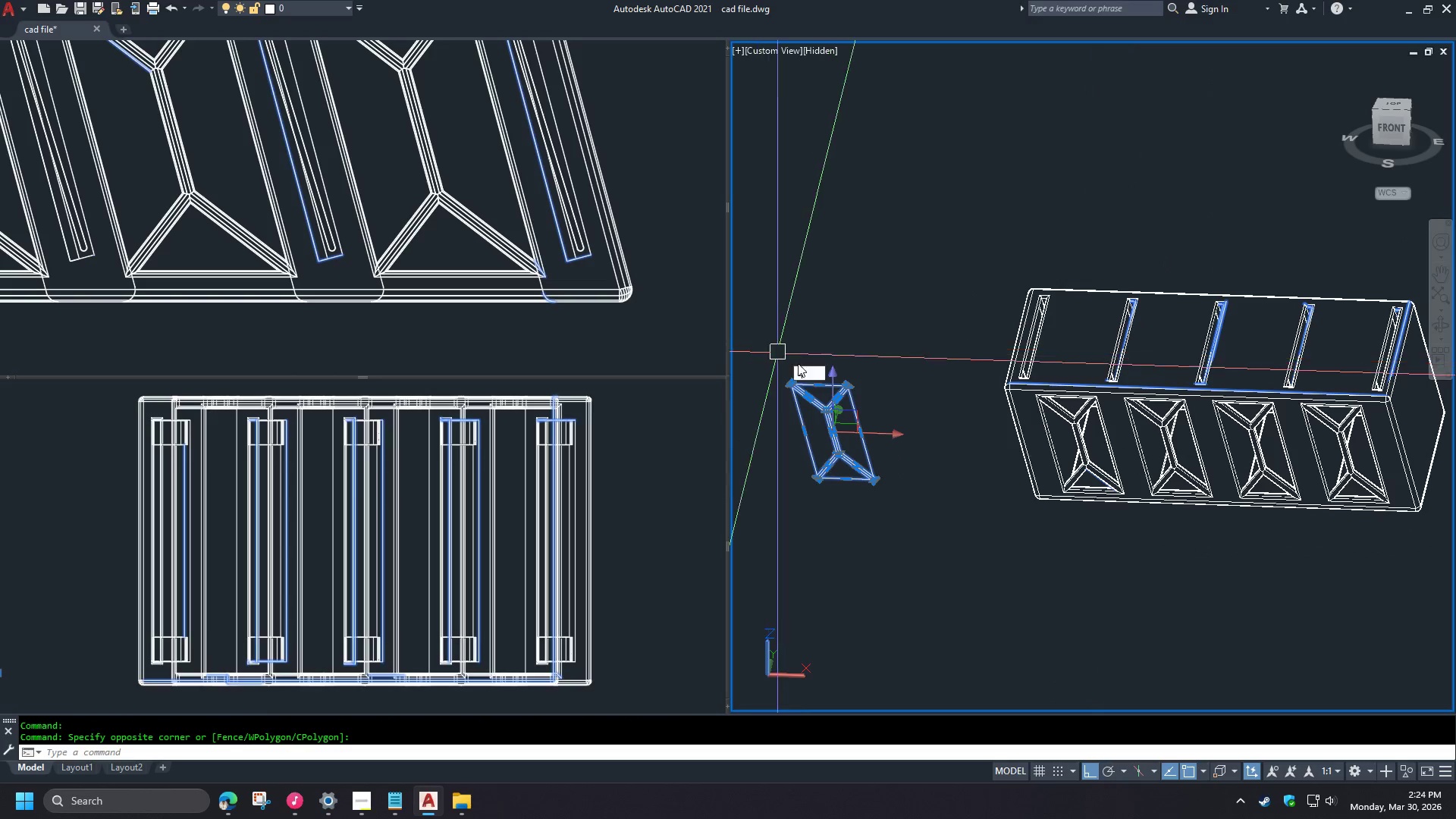 
key(Space)
 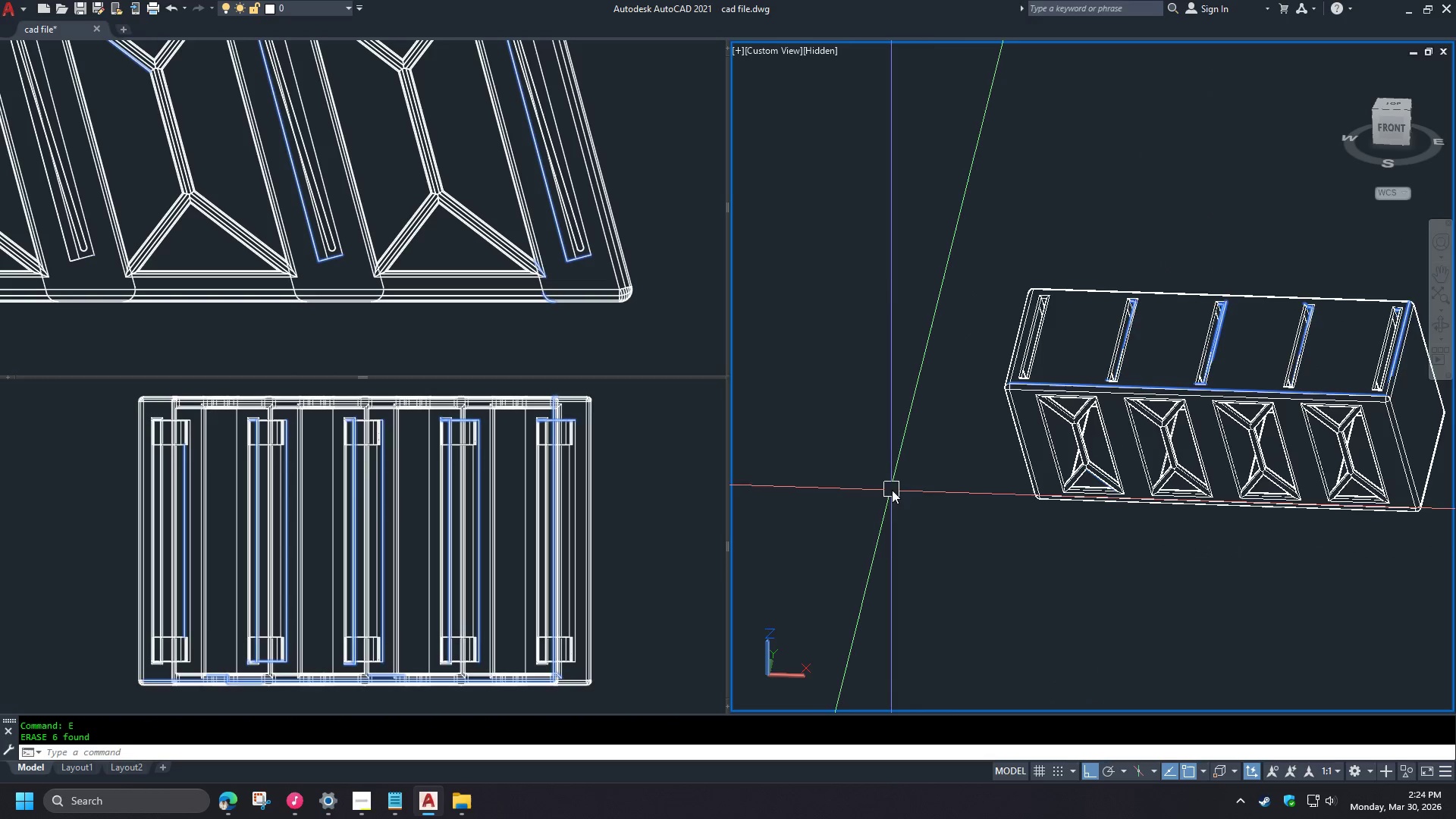 
left_click([1012, 363])
 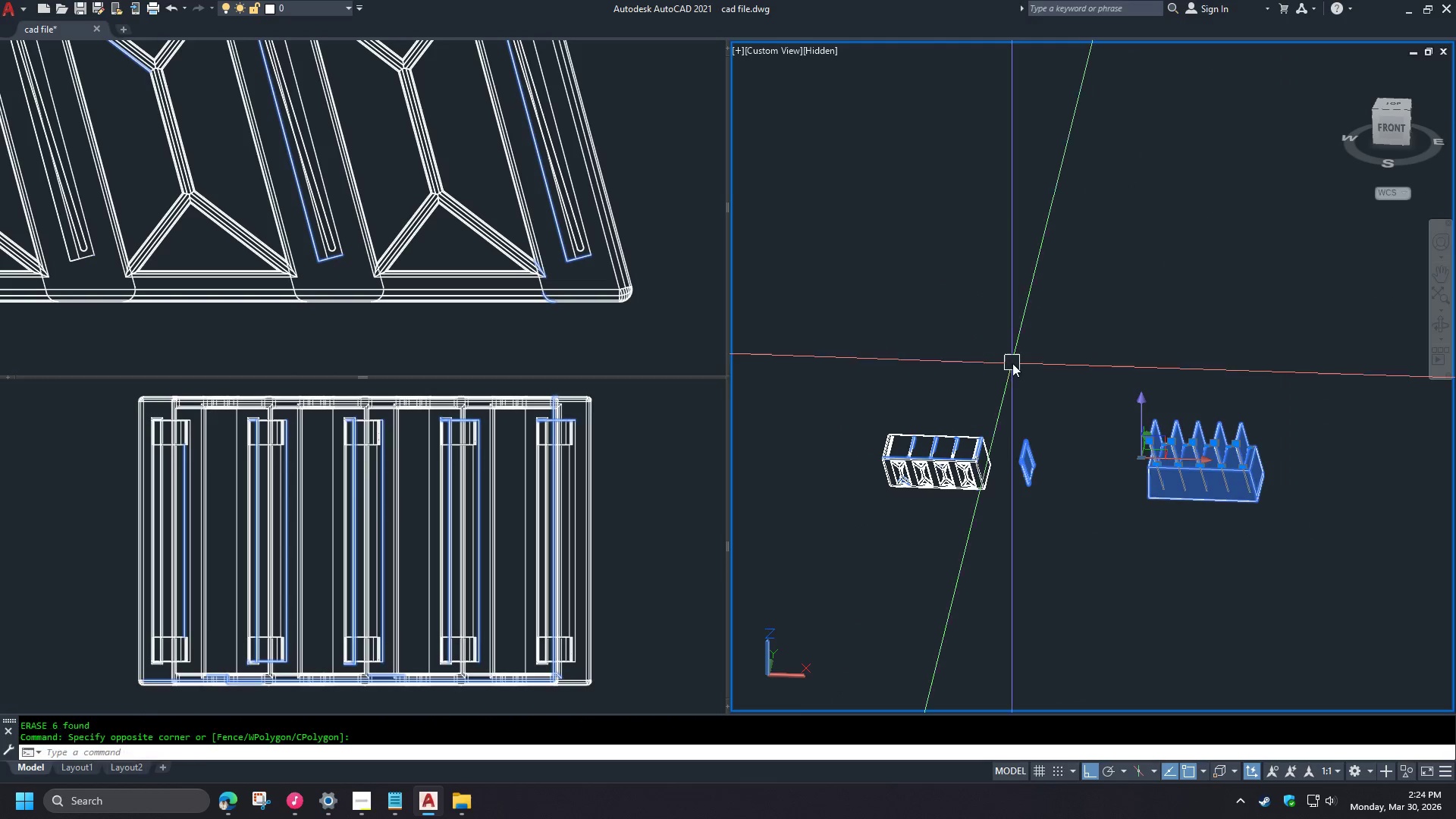 
key(E)
 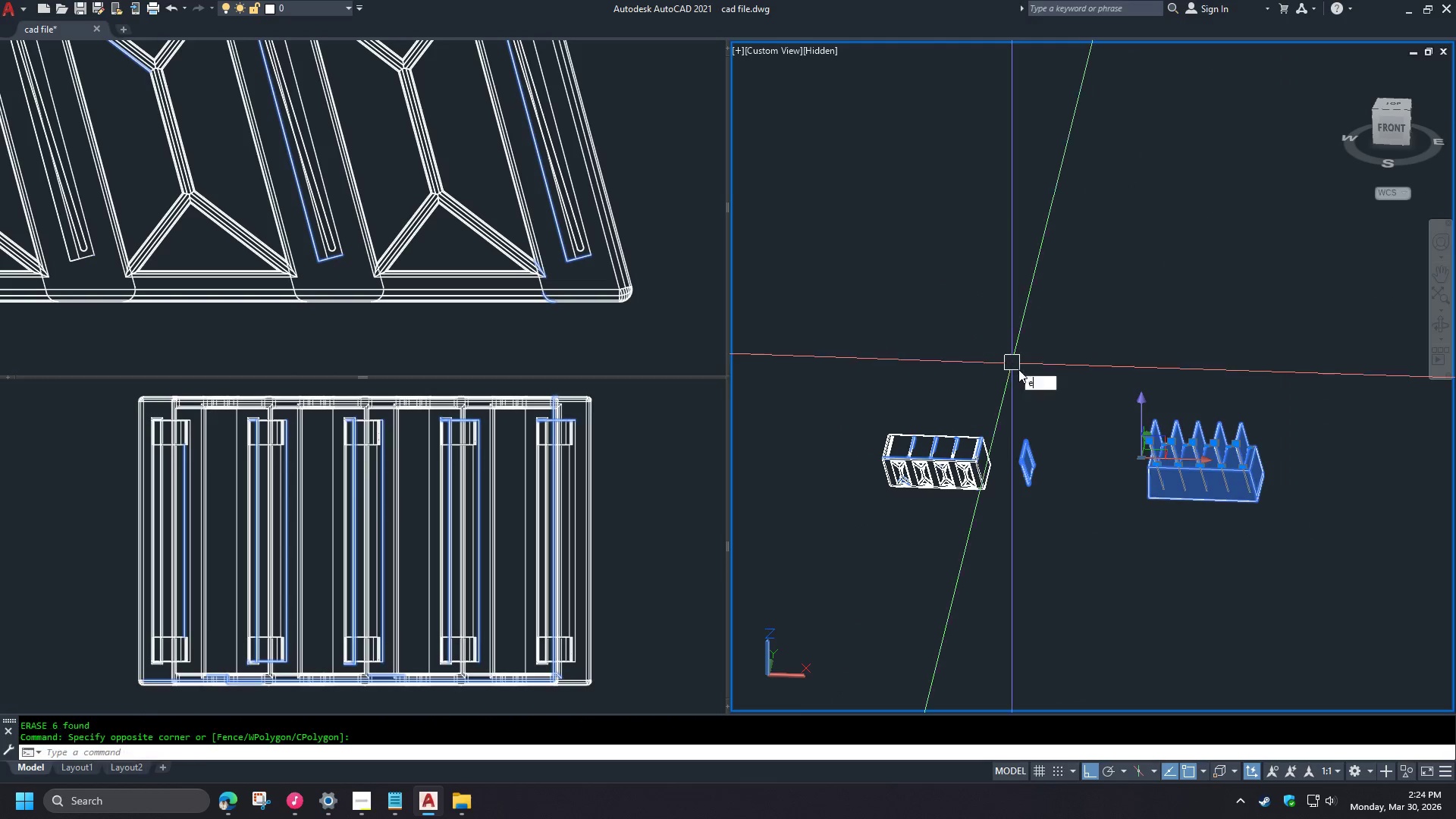 
key(Space)
 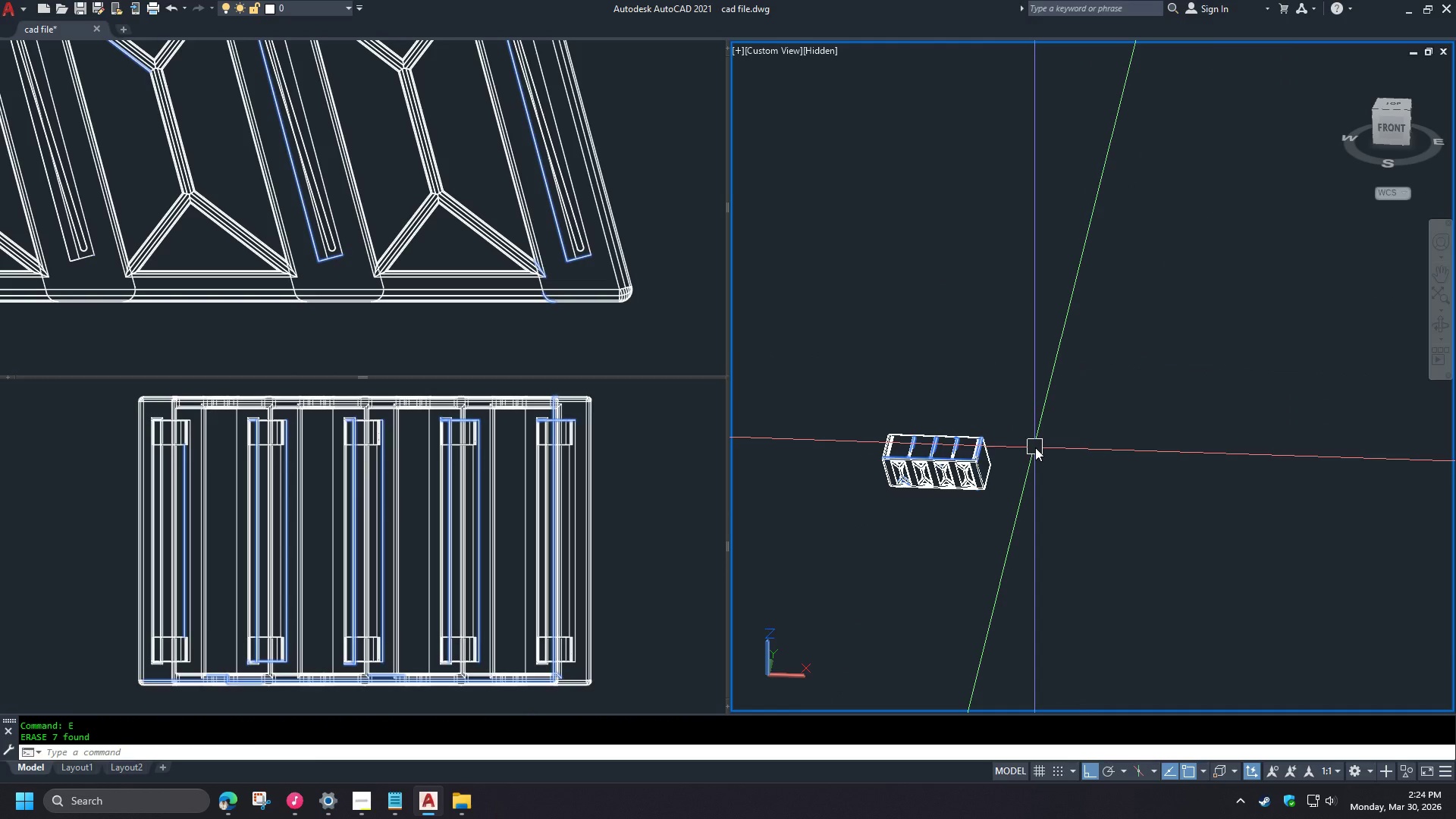 
key(Control+Z)
 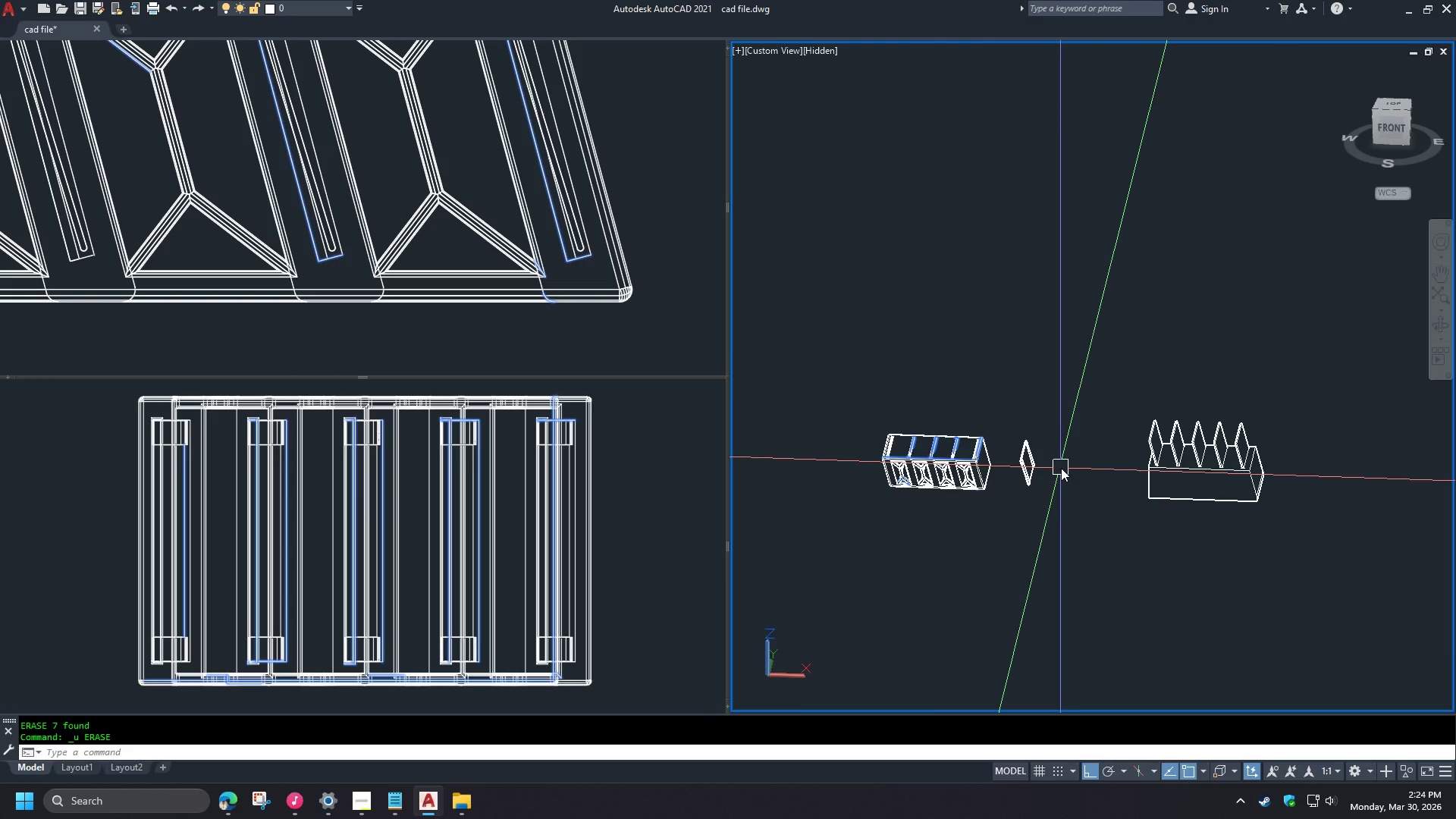 
scroll: coordinate [836, 484], scroll_direction: down, amount: 3.0
 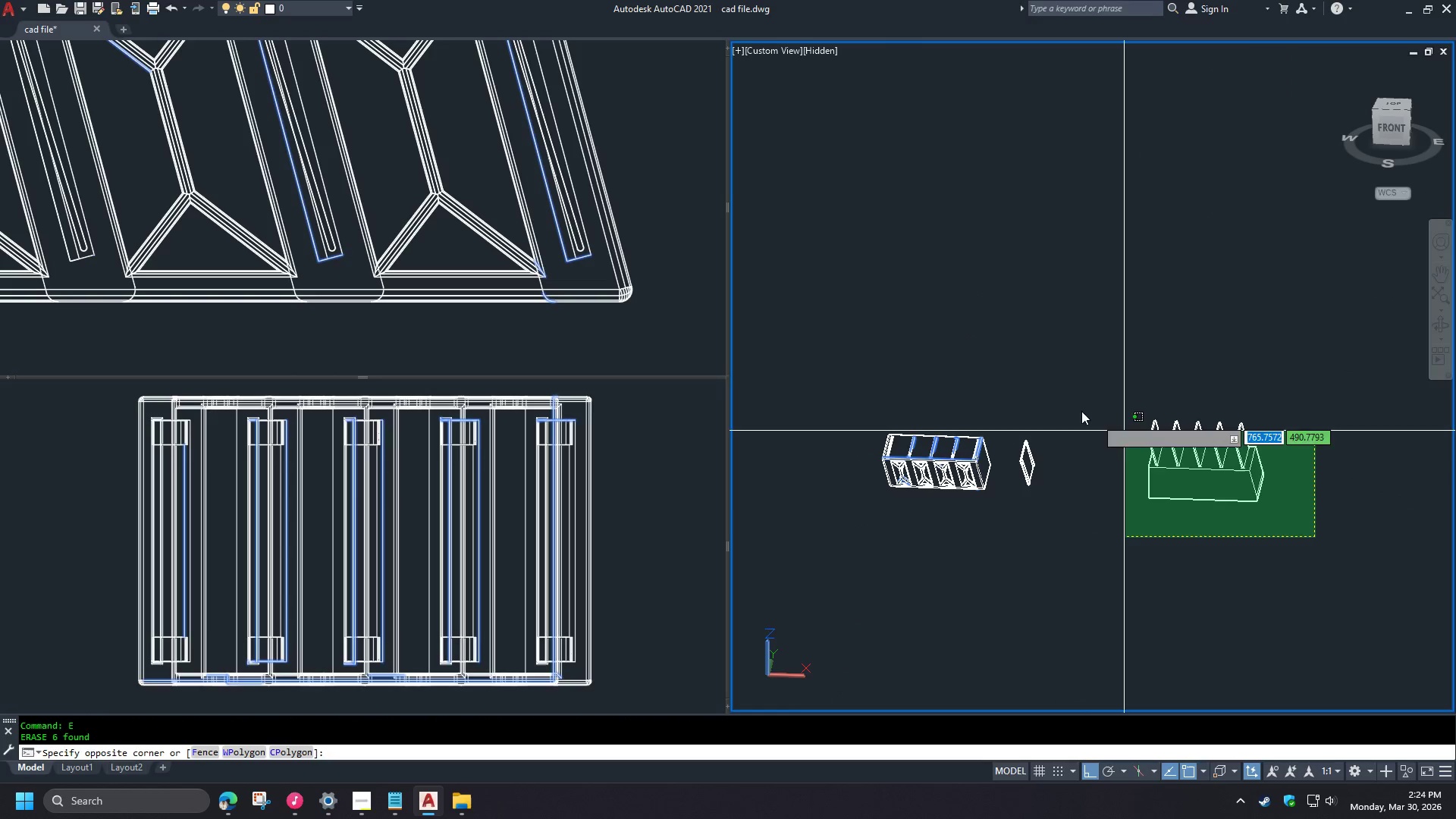 
left_click([1241, 419])
 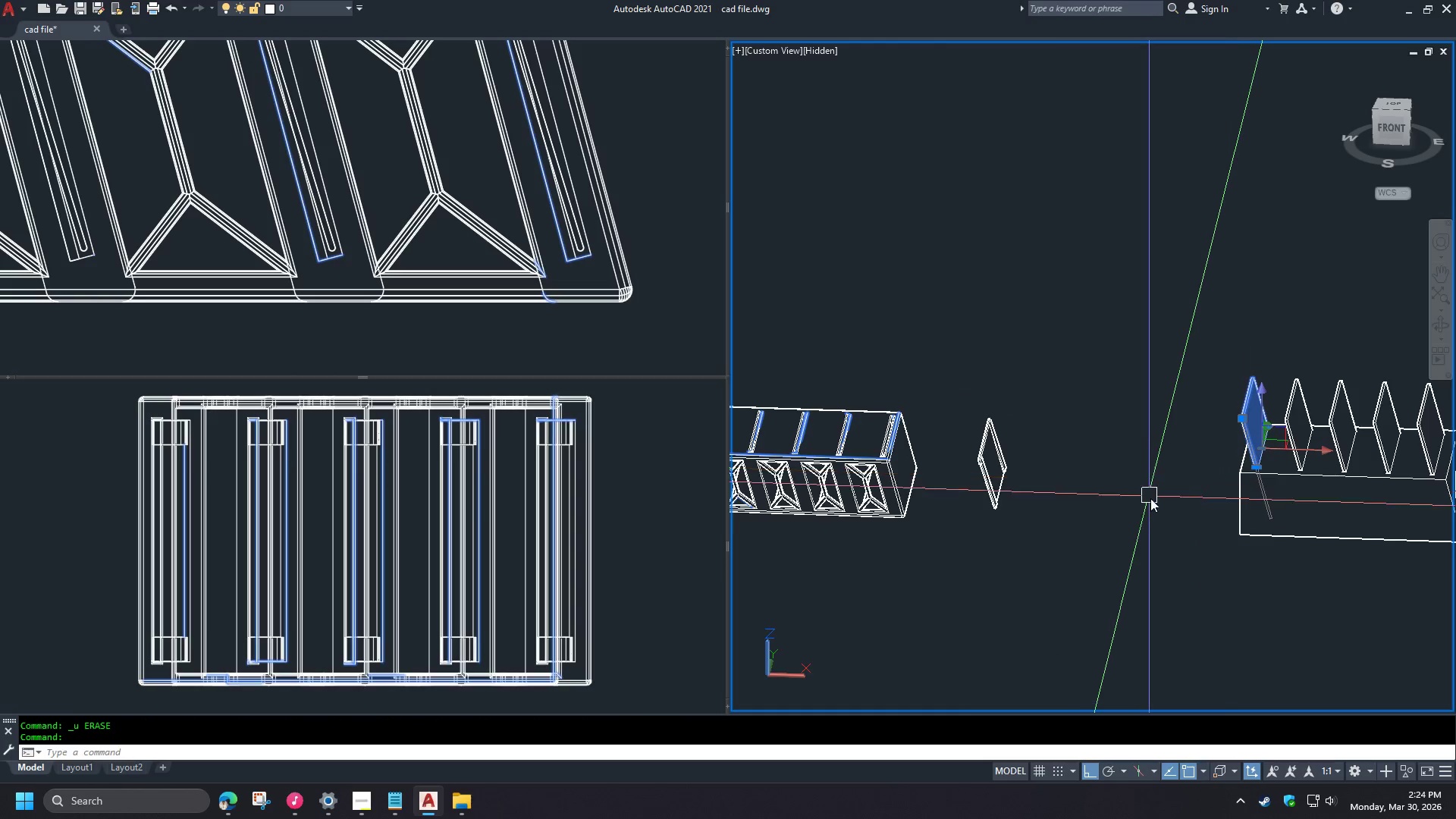 
type(co)
 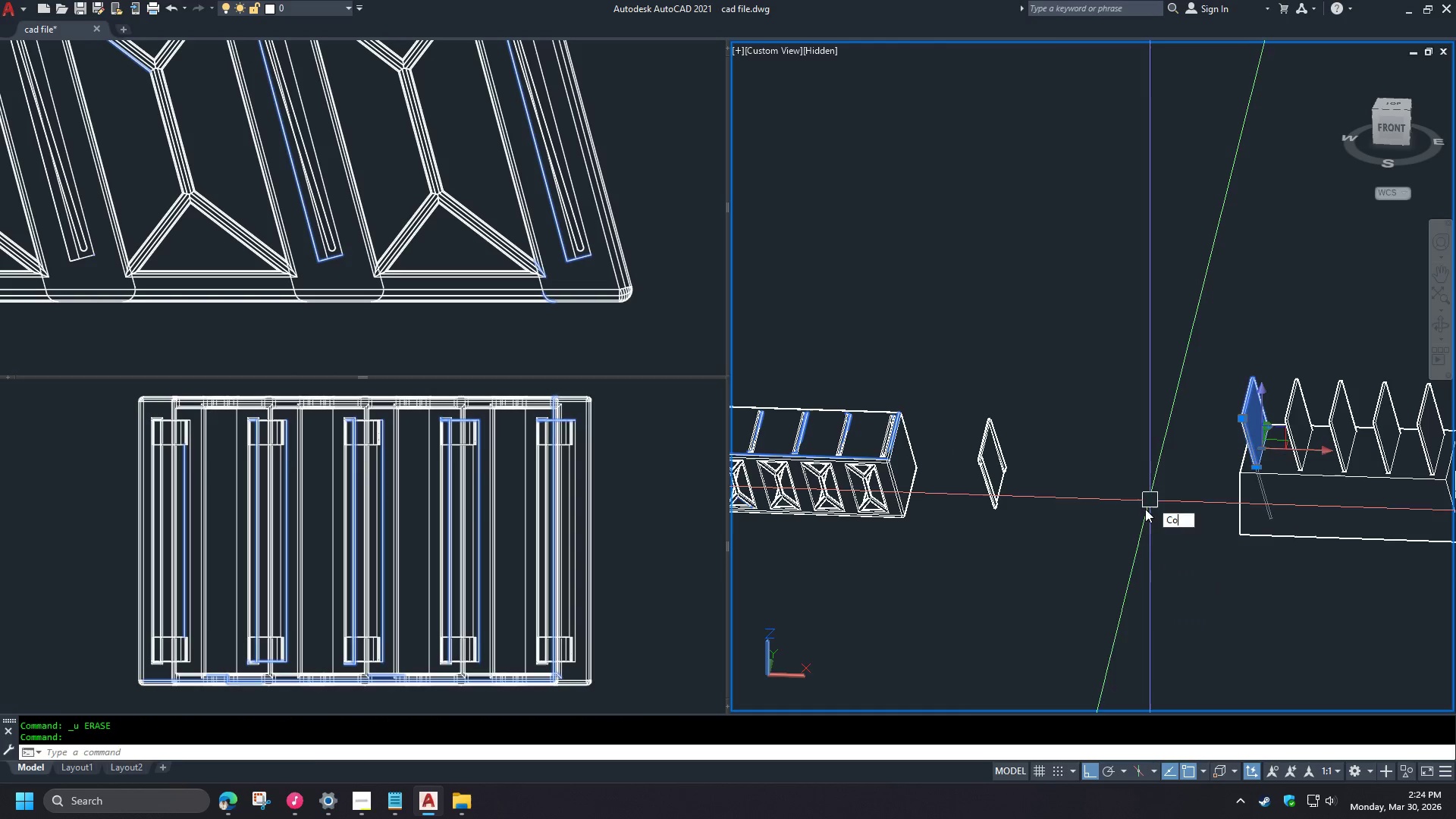 
key(Space)
 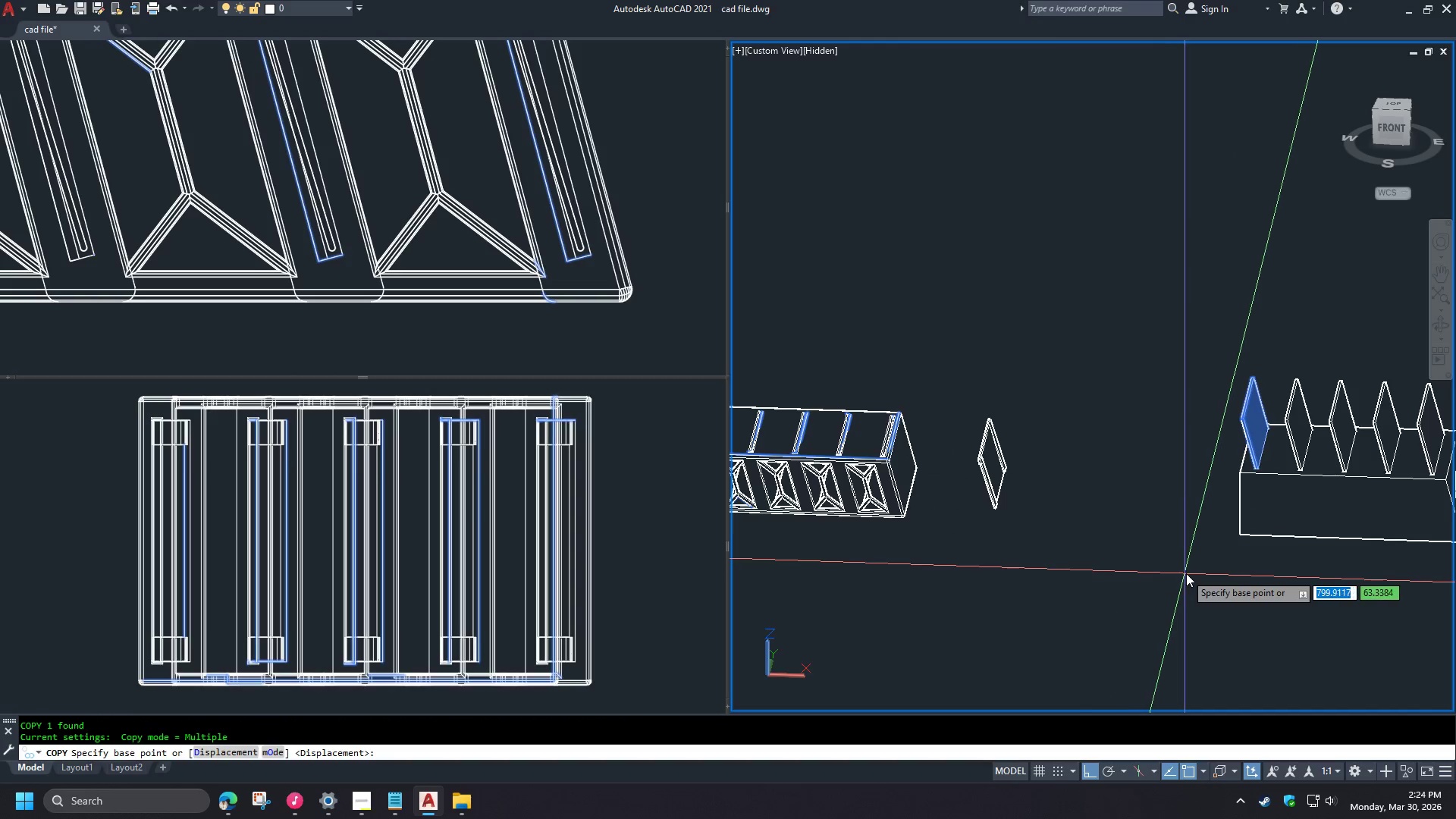 
scroll: coordinate [1061, 463], scroll_direction: up, amount: 2.0
 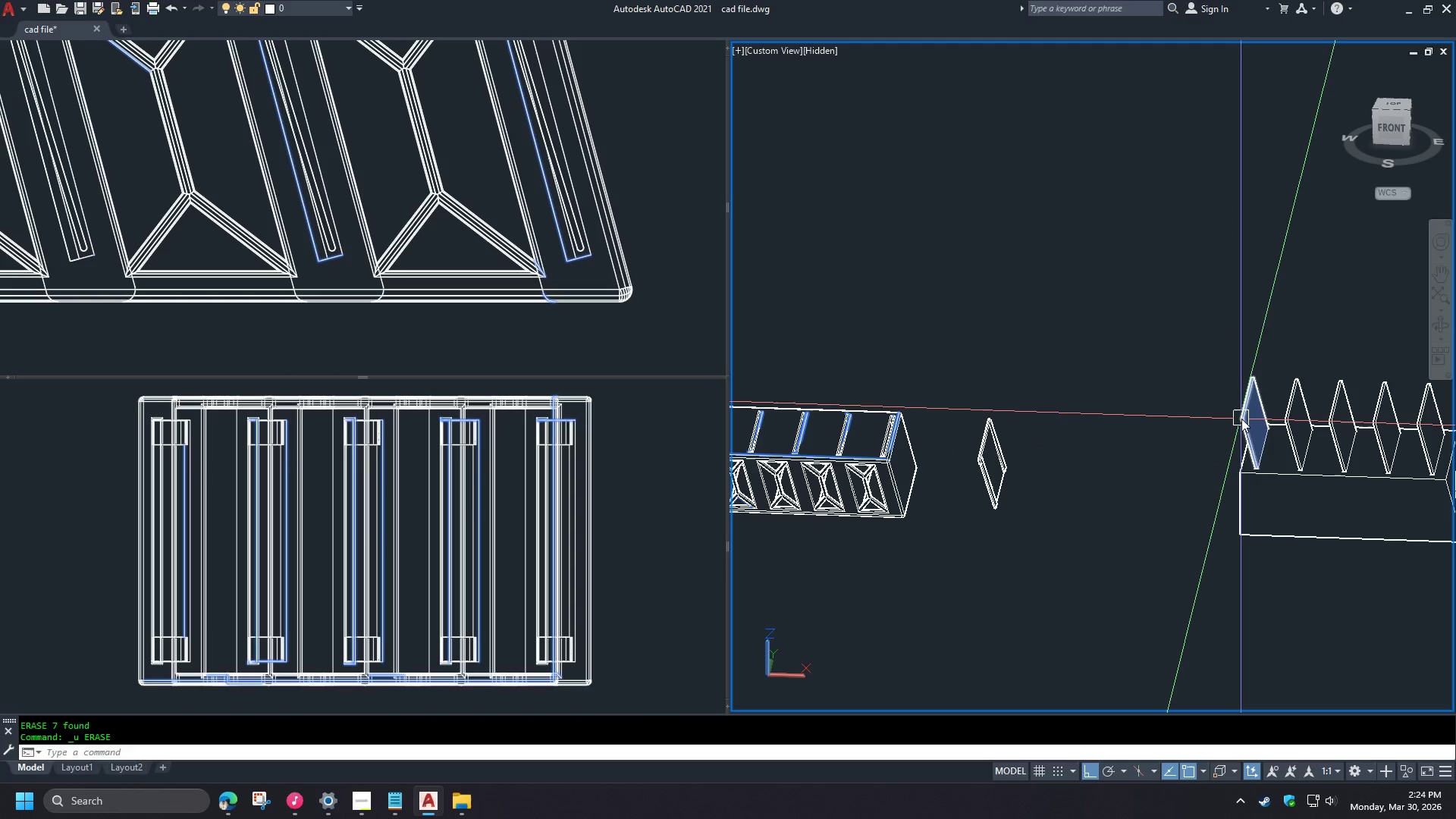 
left_click_drag(start_coordinate=[1186, 574], to_coordinate=[1150, 566])
 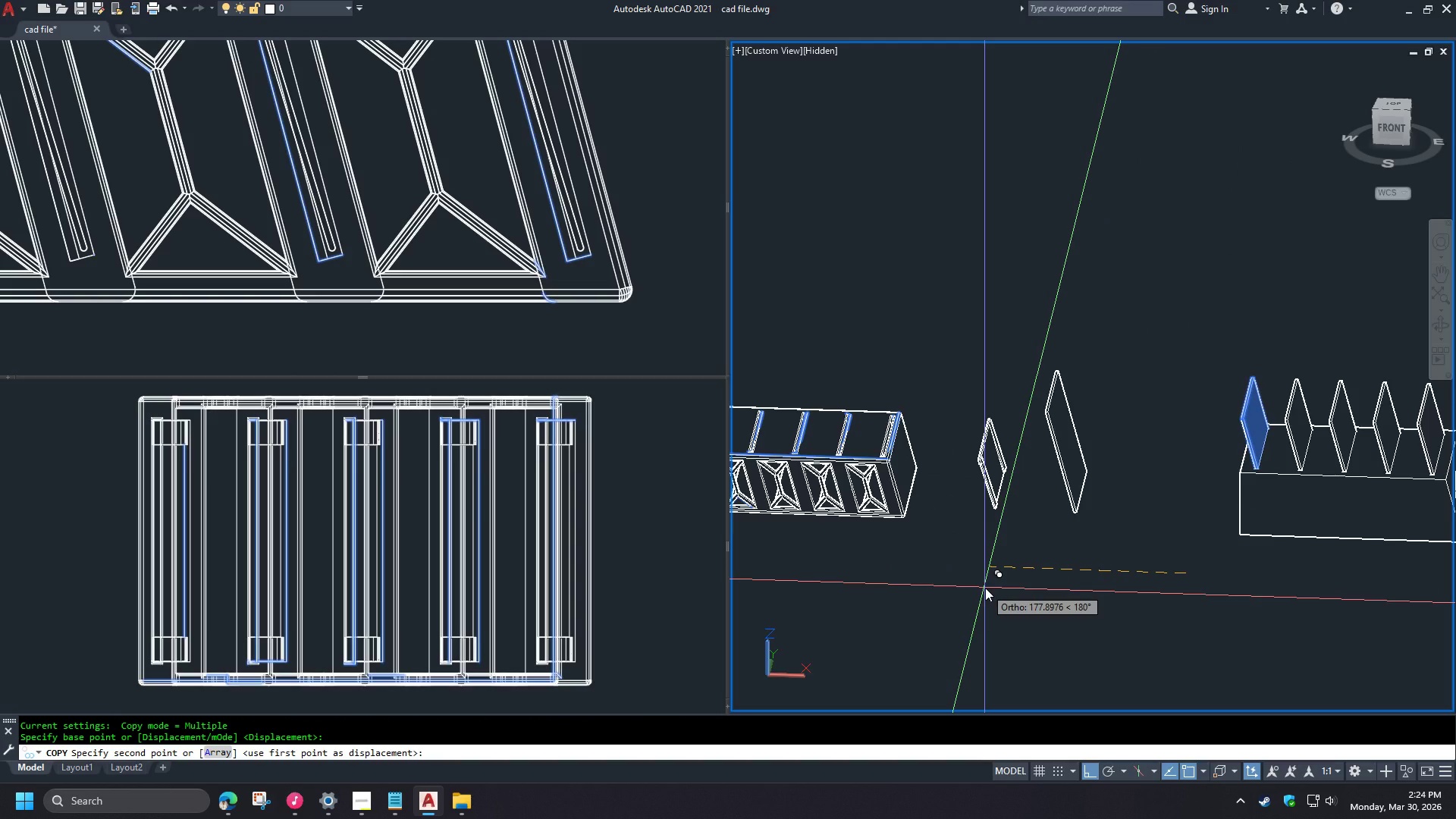 
key(Numpad5)
 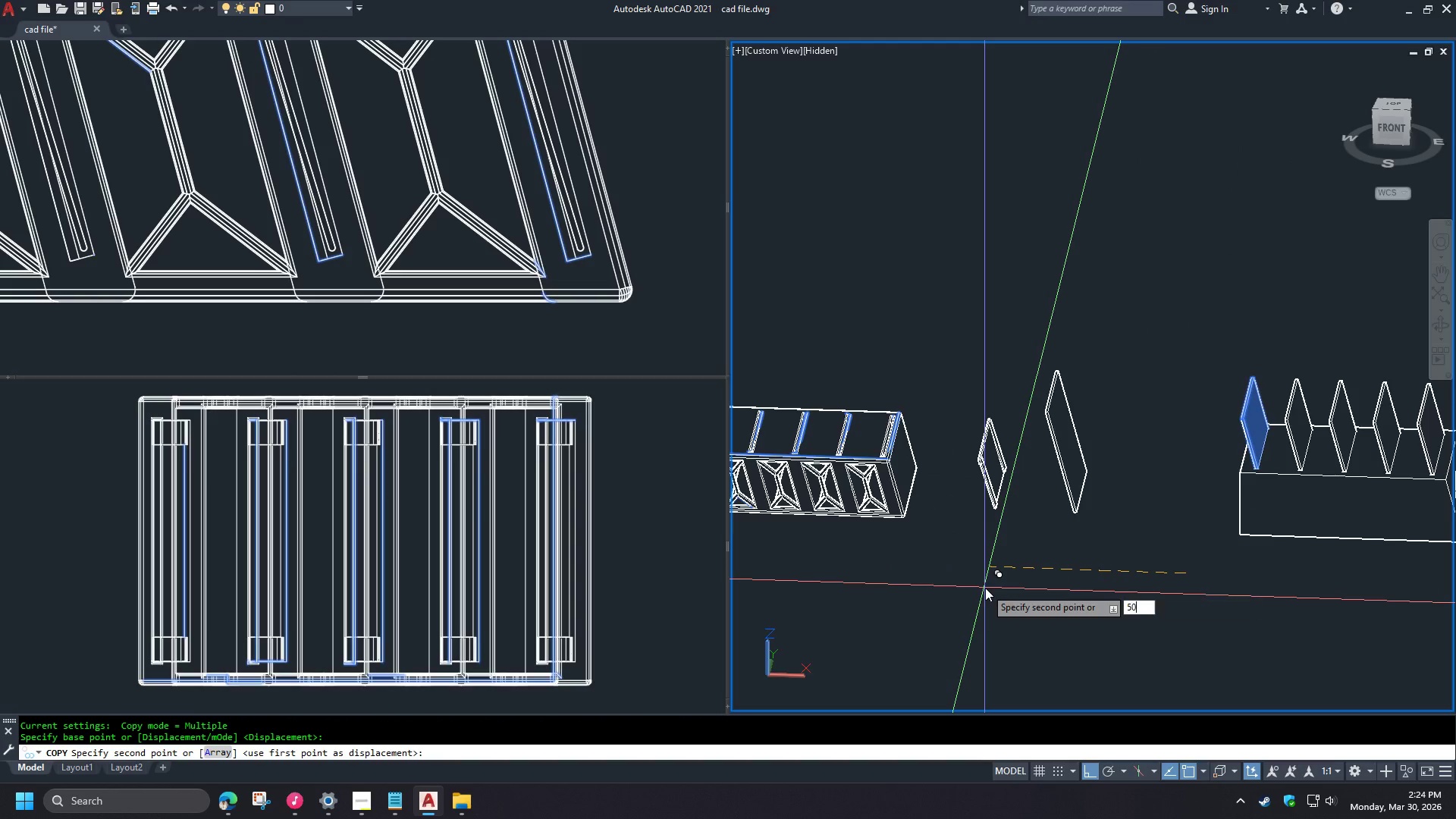 
key(Numpad0)
 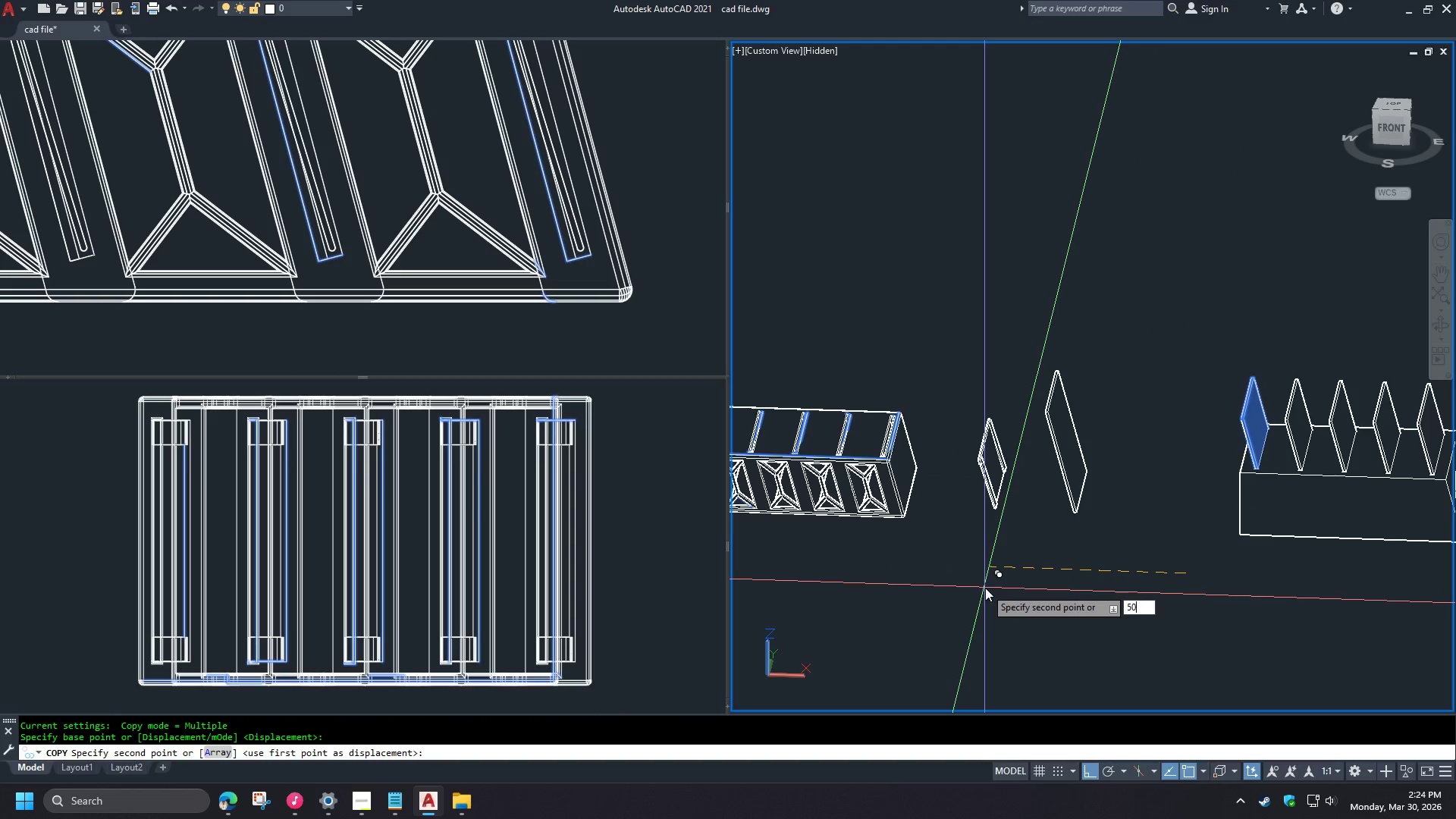 
key(Numpad0)
 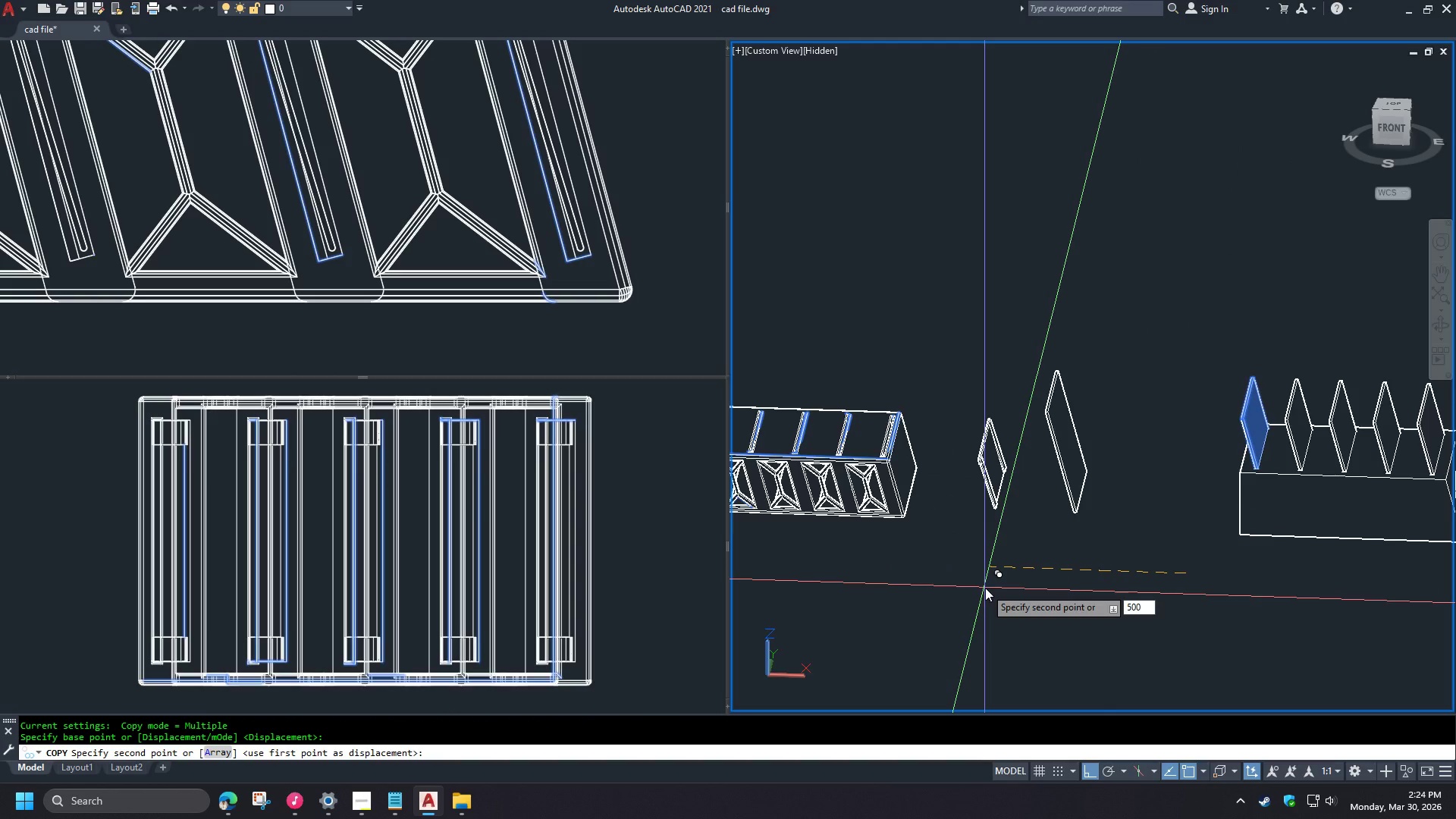 
key(Escape)
 